 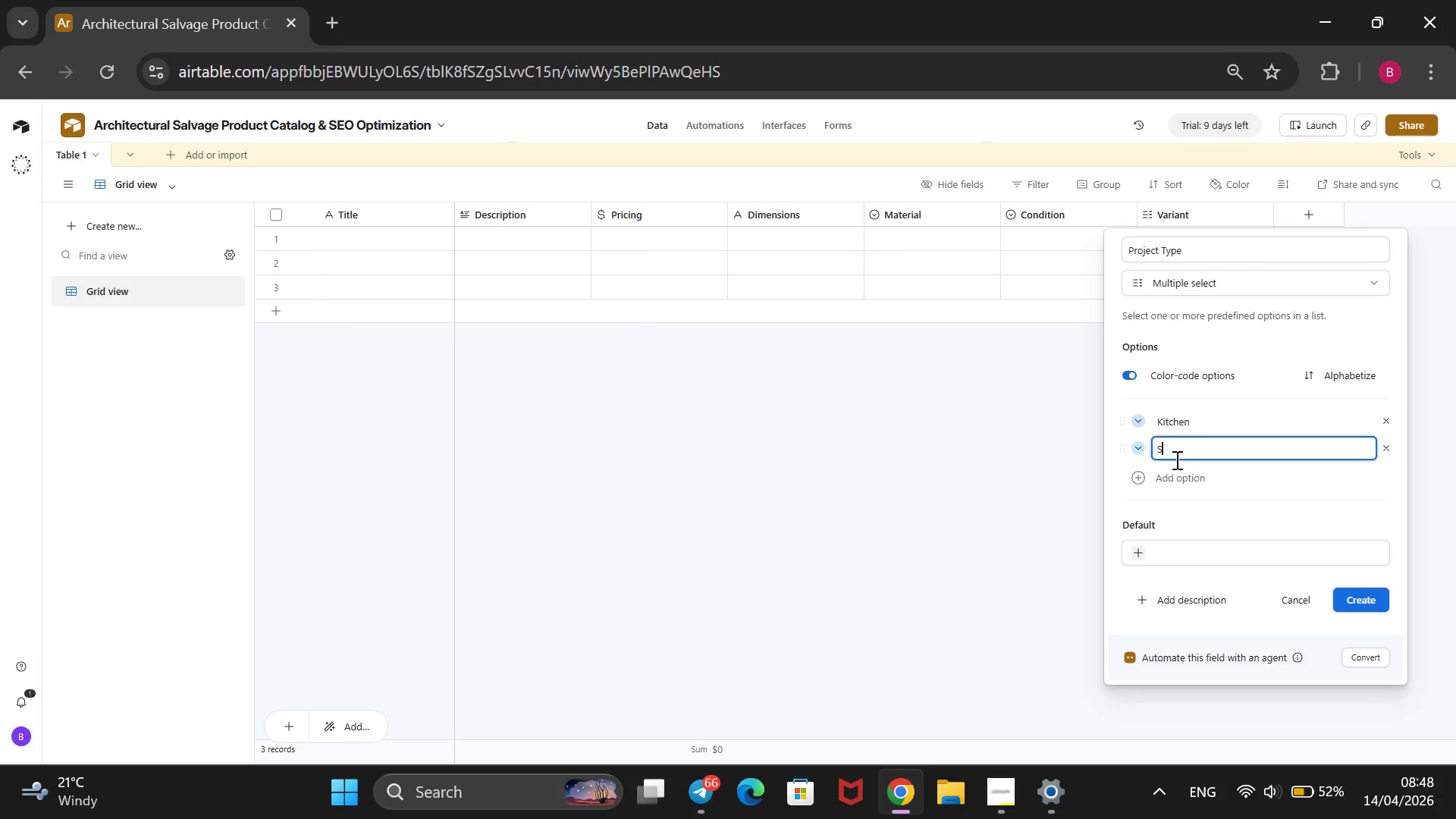 
key(Backspace)
type(Decorative)
 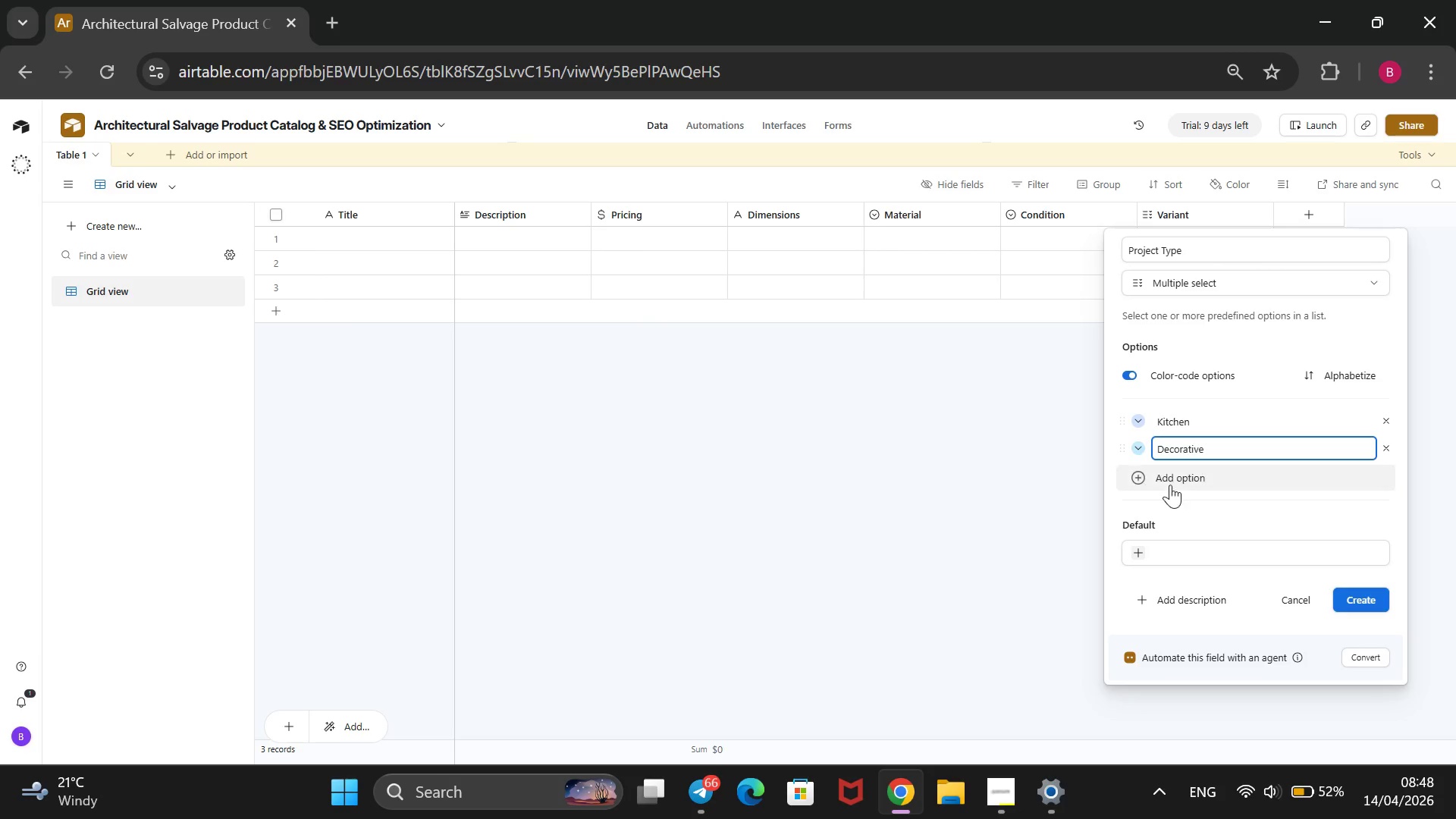 
left_click([1170, 485])
 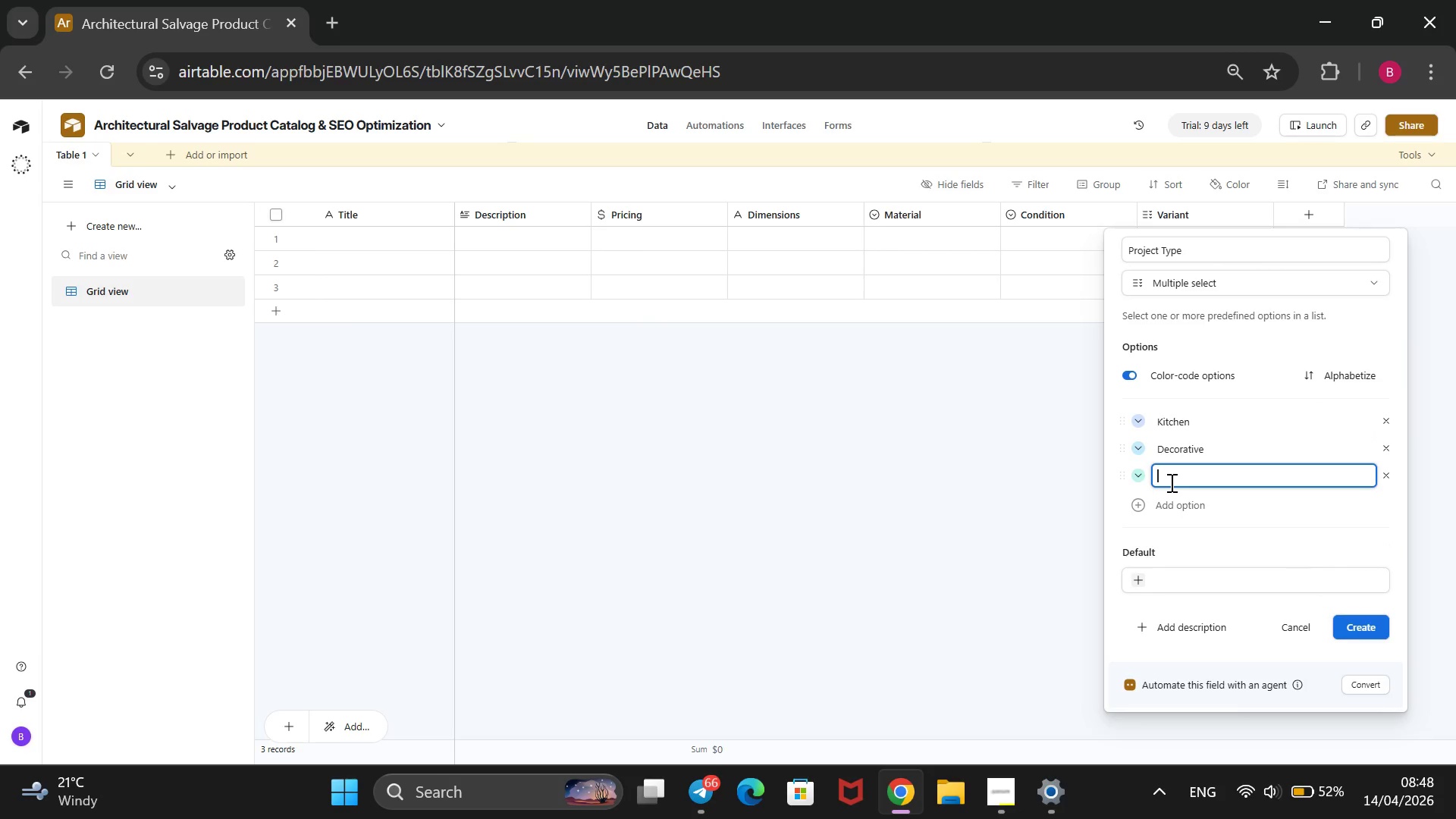 
type(Mantel)
 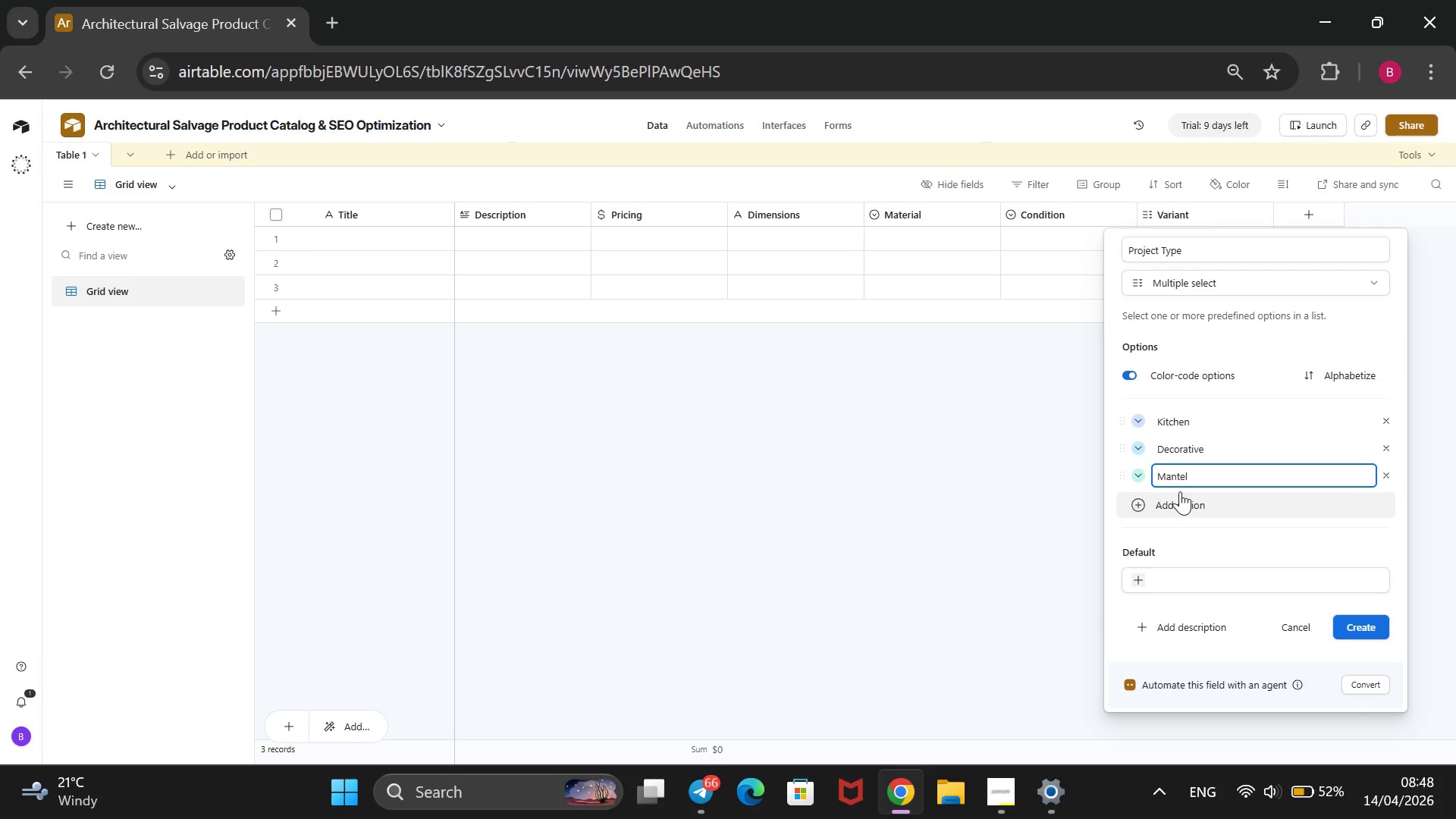 
left_click([1180, 492])
 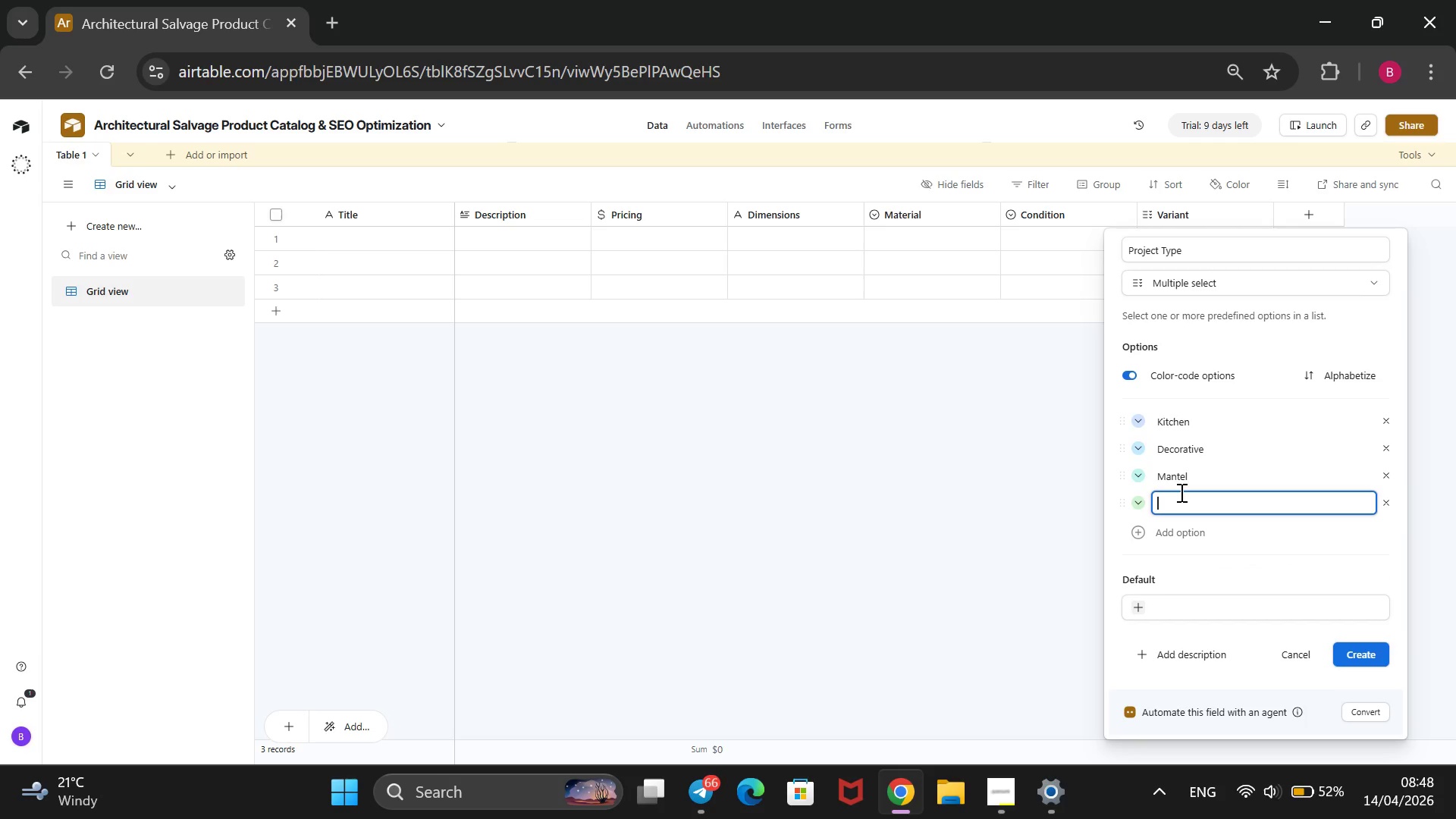 
type(Structural)
 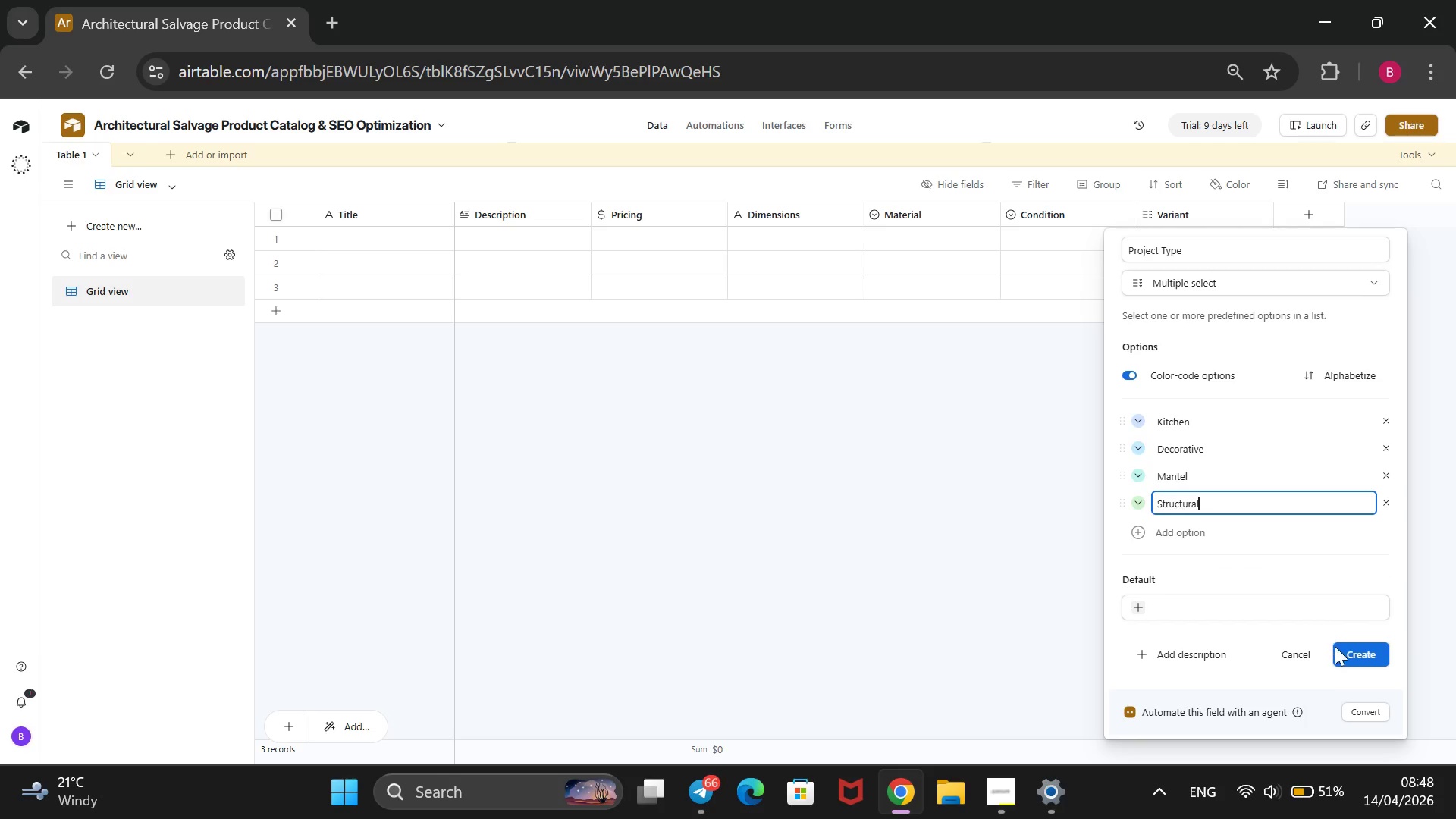 
left_click([1349, 655])
 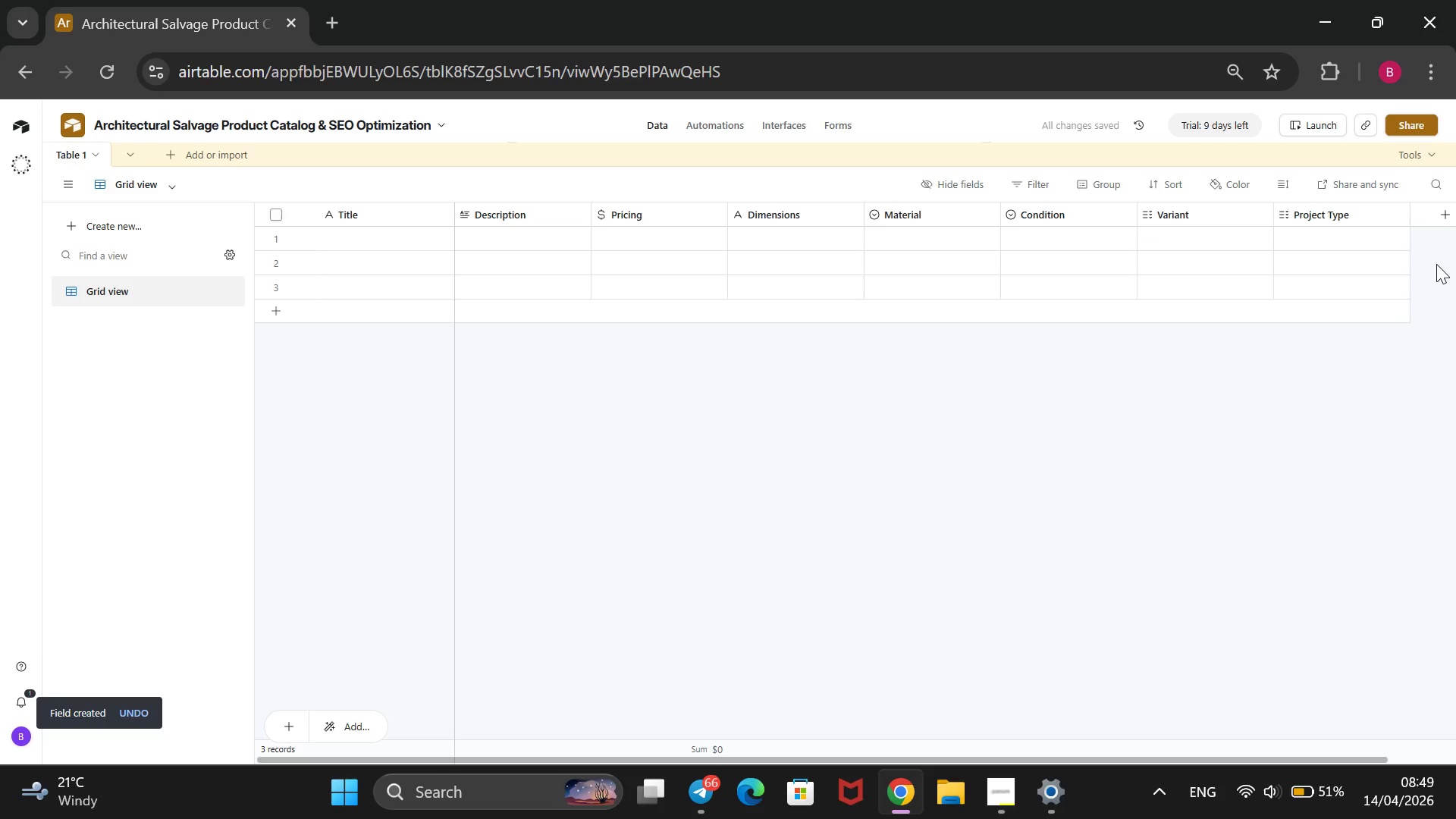 
left_click([1438, 212])
 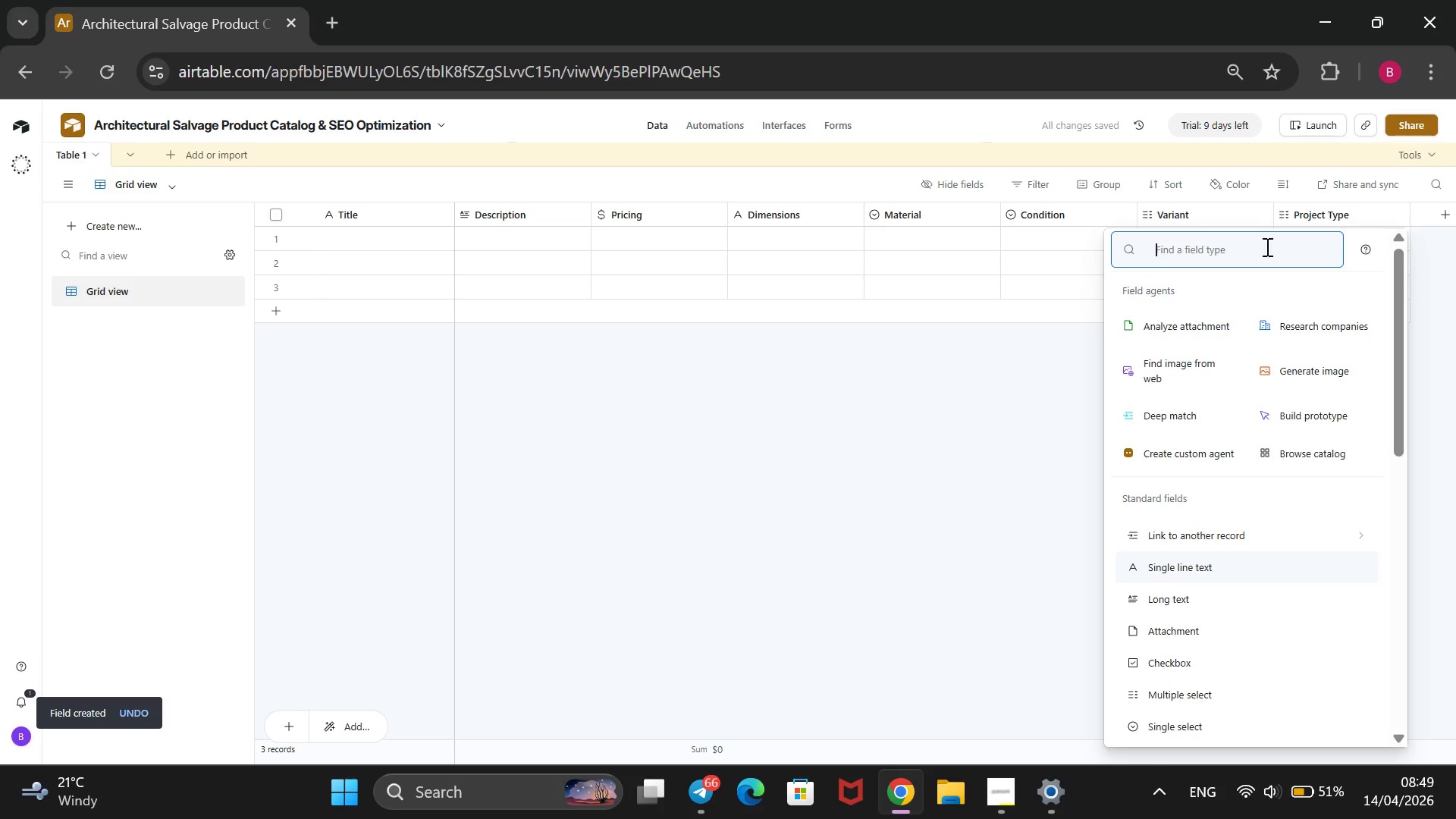 
type(SEO)
key(Backspace)
 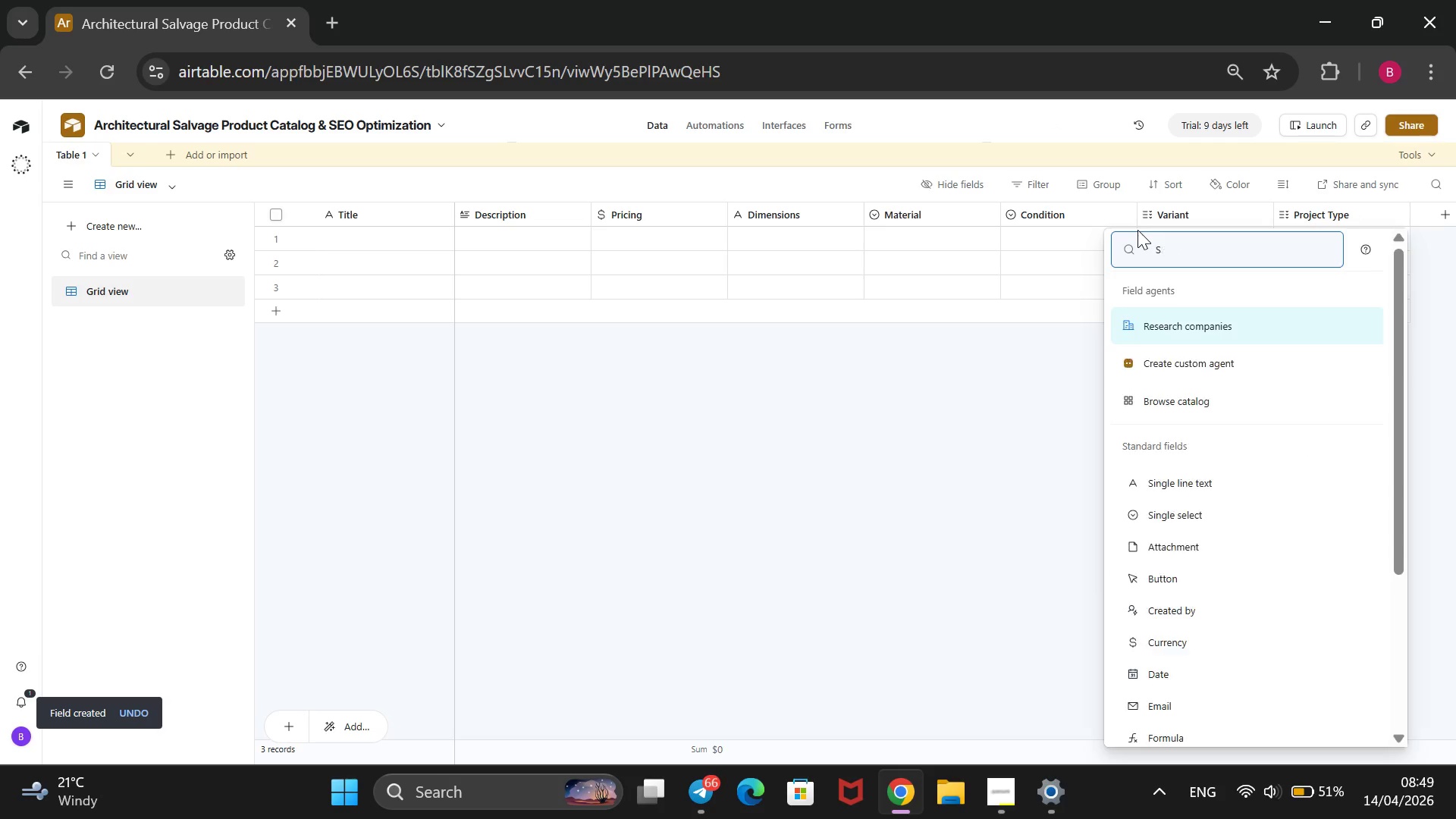 
key(Backspace)
 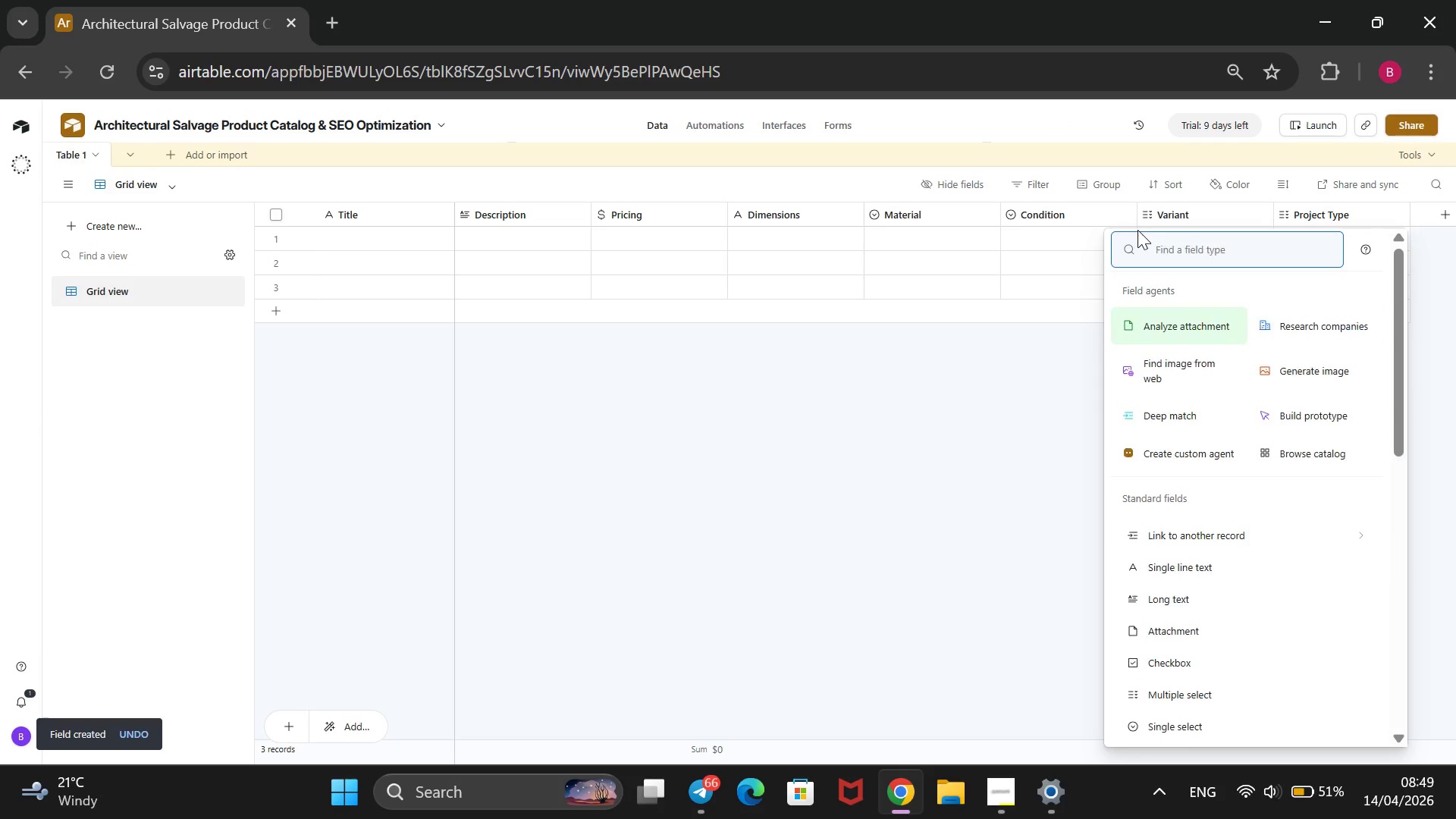 
key(Backspace)
 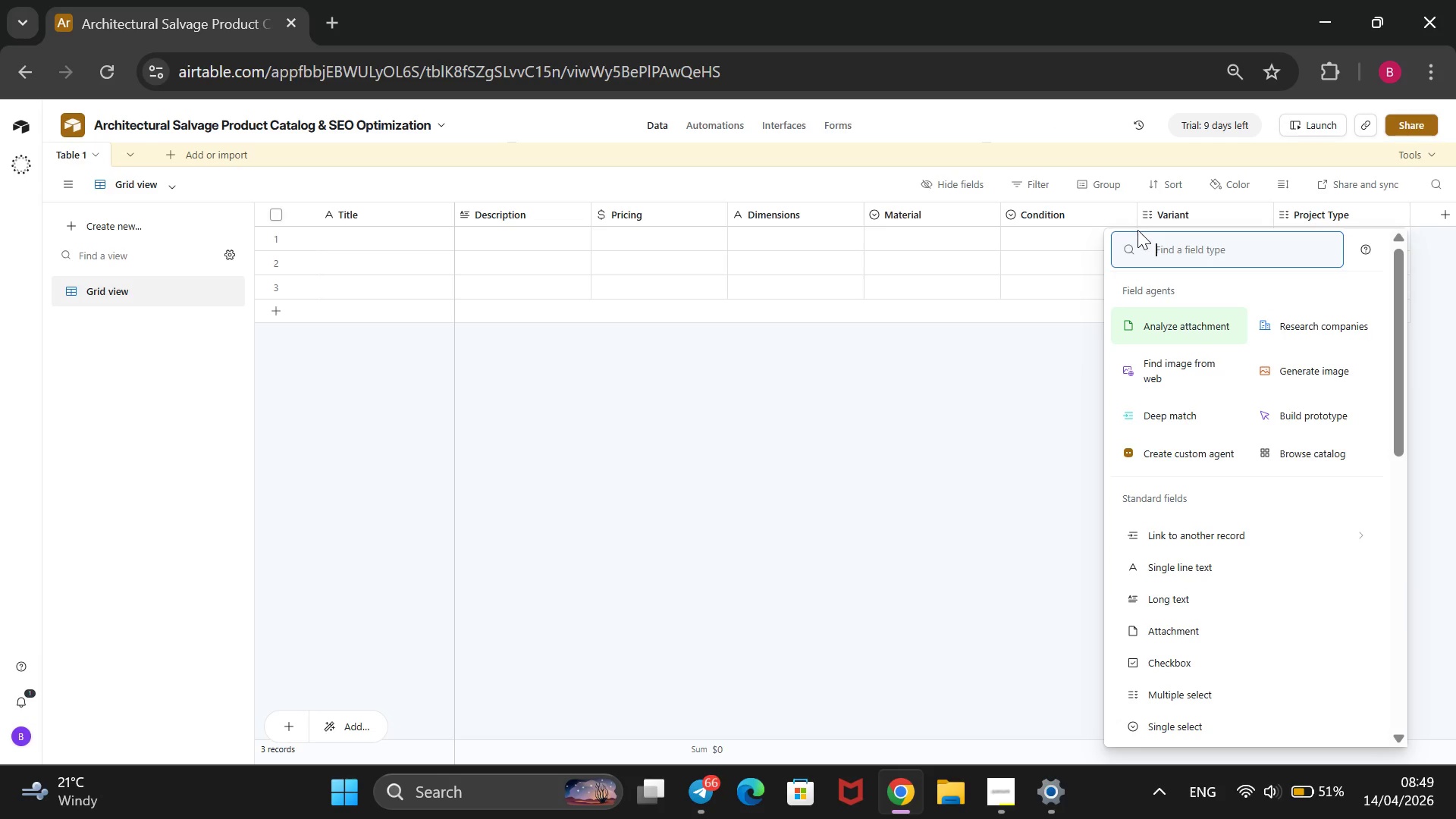 
key(Backspace)
 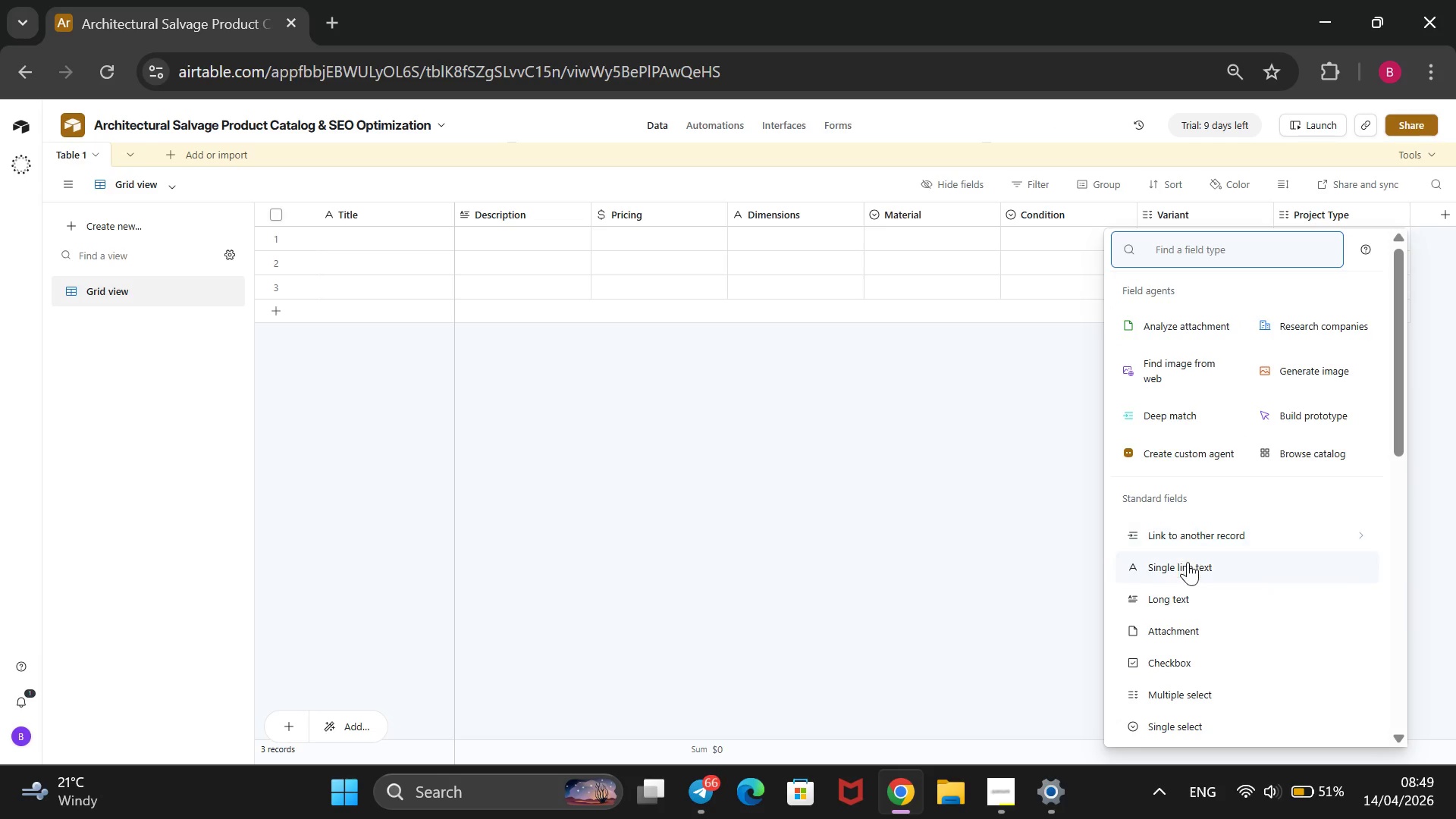 
scroll: coordinate [1188, 562], scroll_direction: down, amount: 1.0
 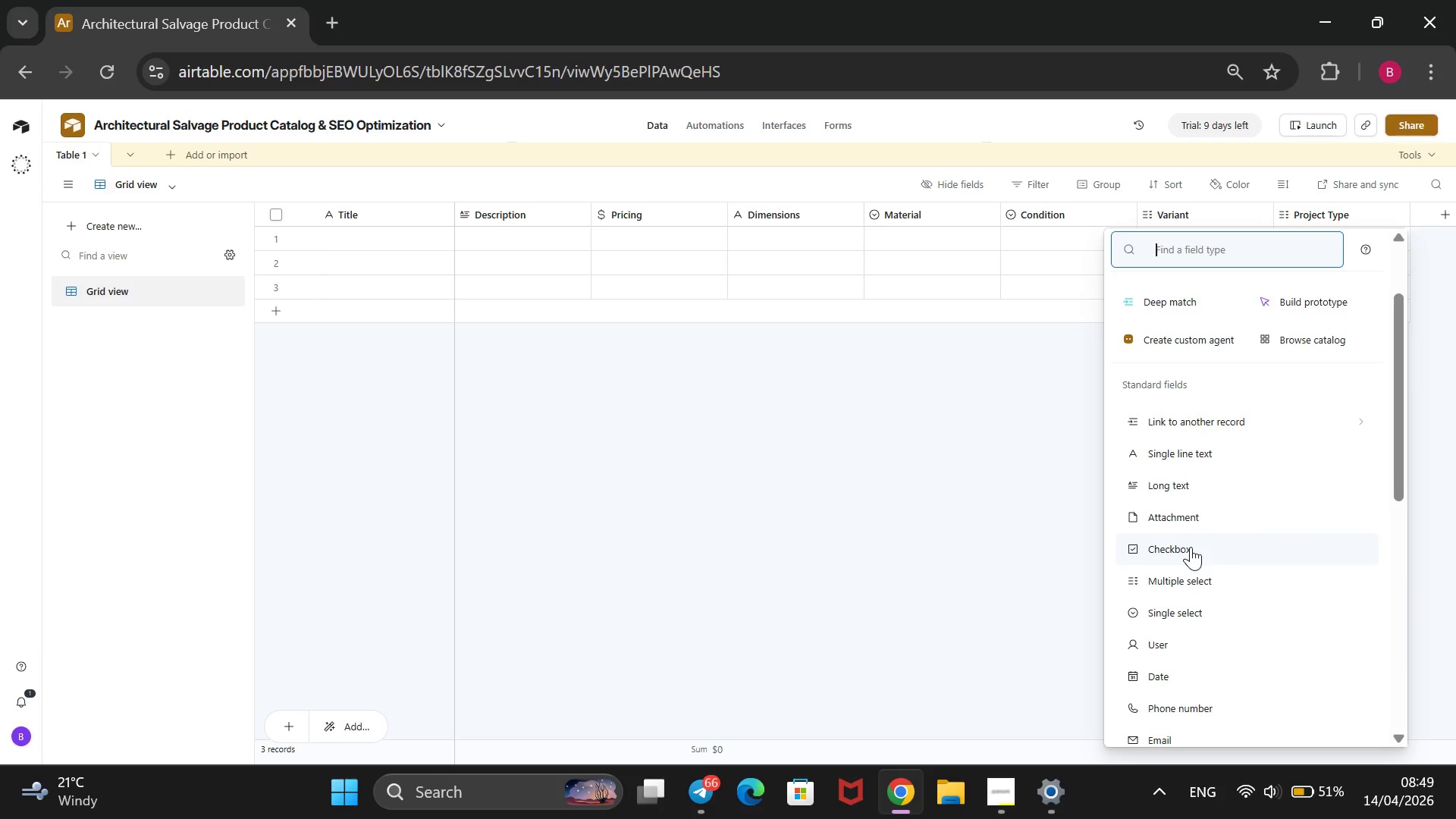 
left_click([1197, 491])
 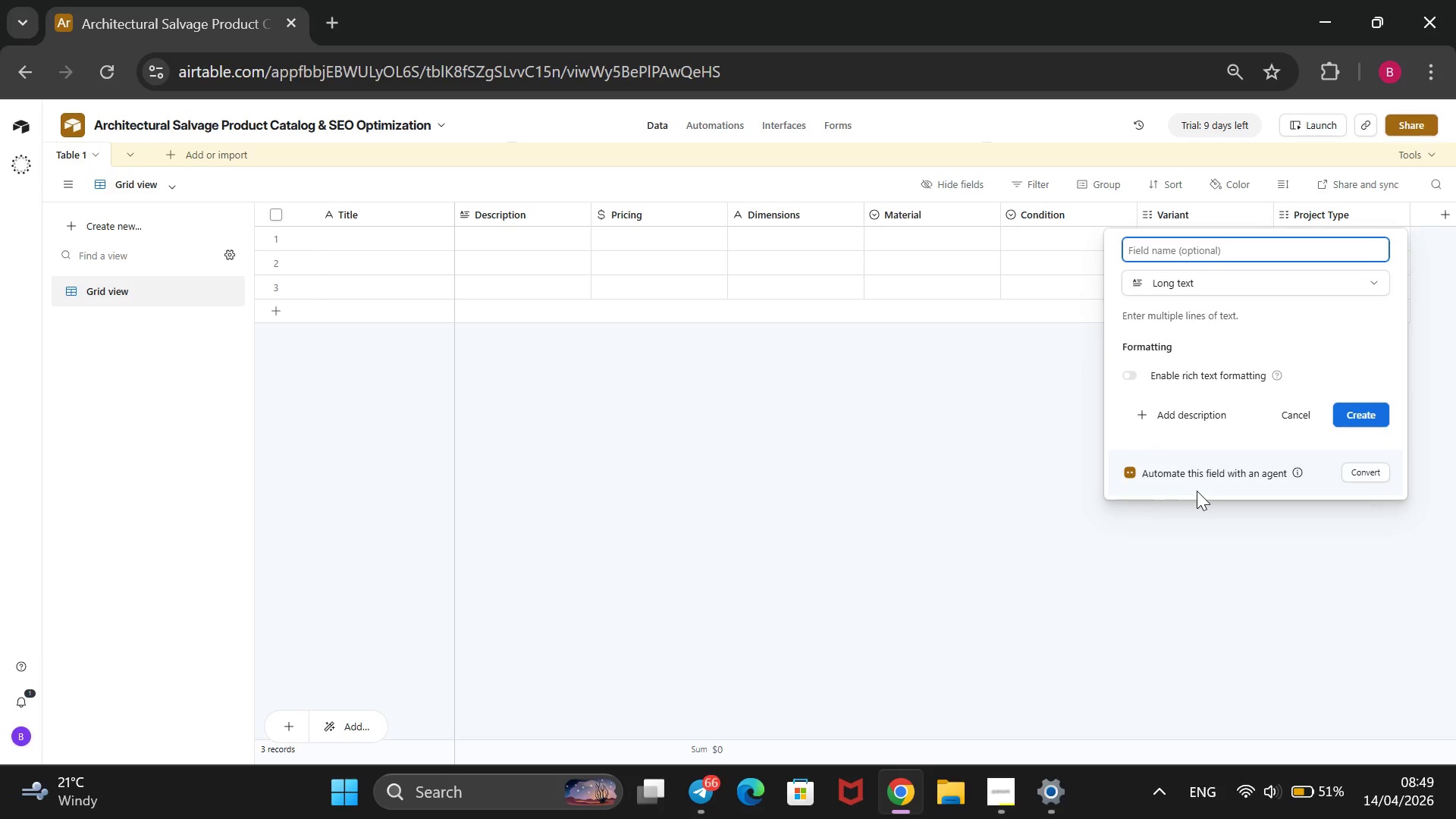 
type(SEO d)
key(Backspace)
type(Meta-Description)
 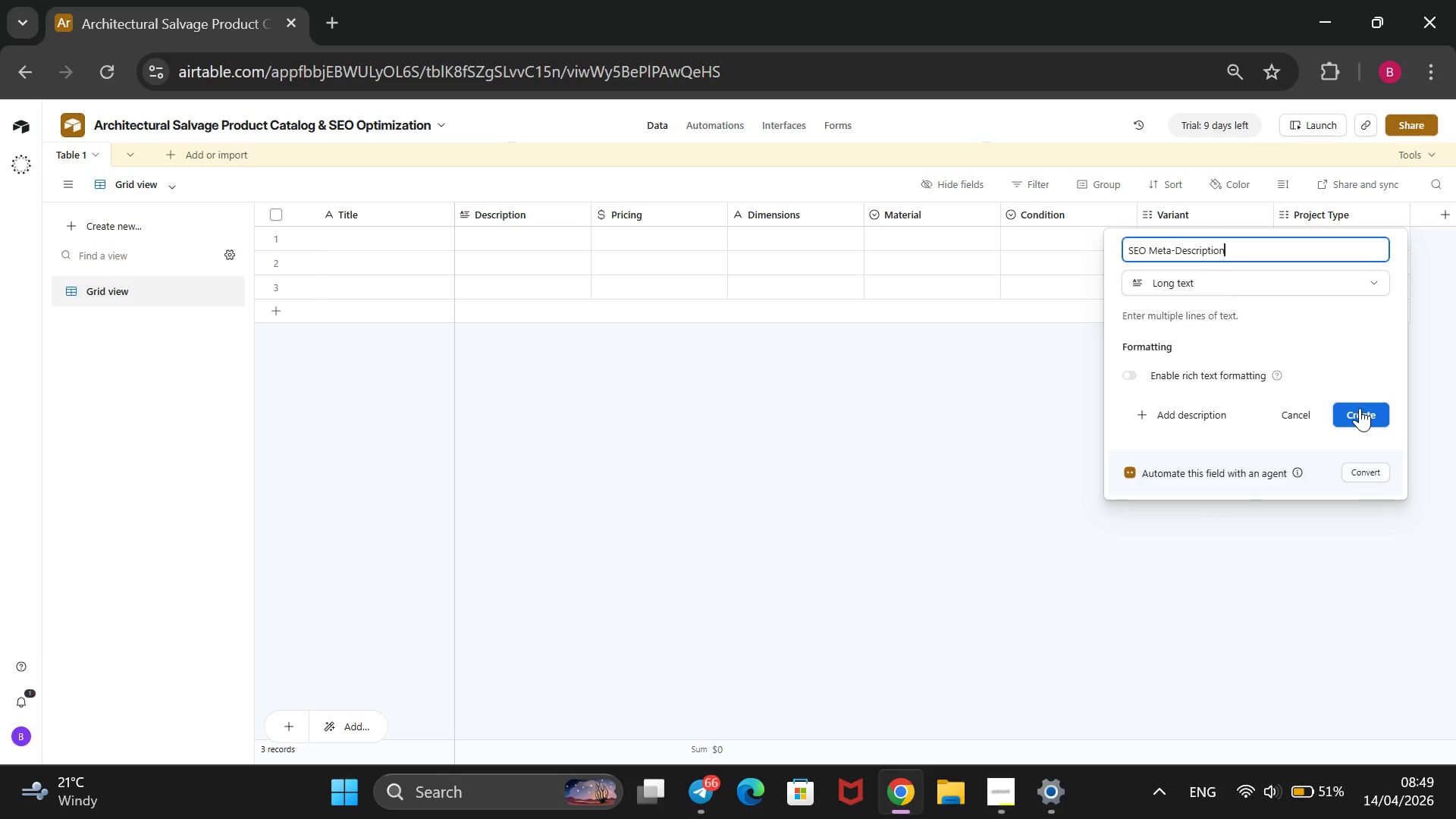 
left_click([1360, 408])
 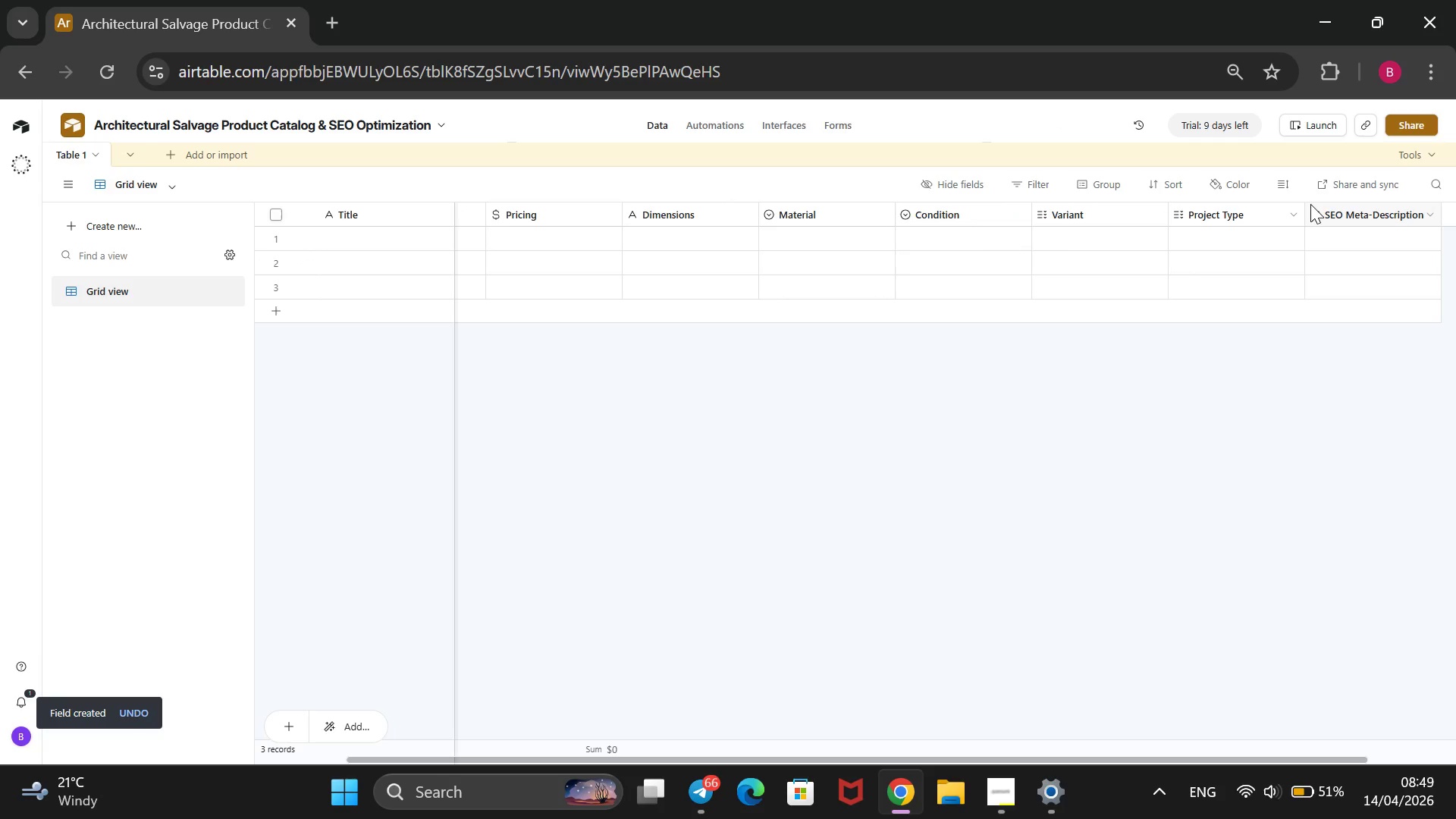 
wait(13.24)
 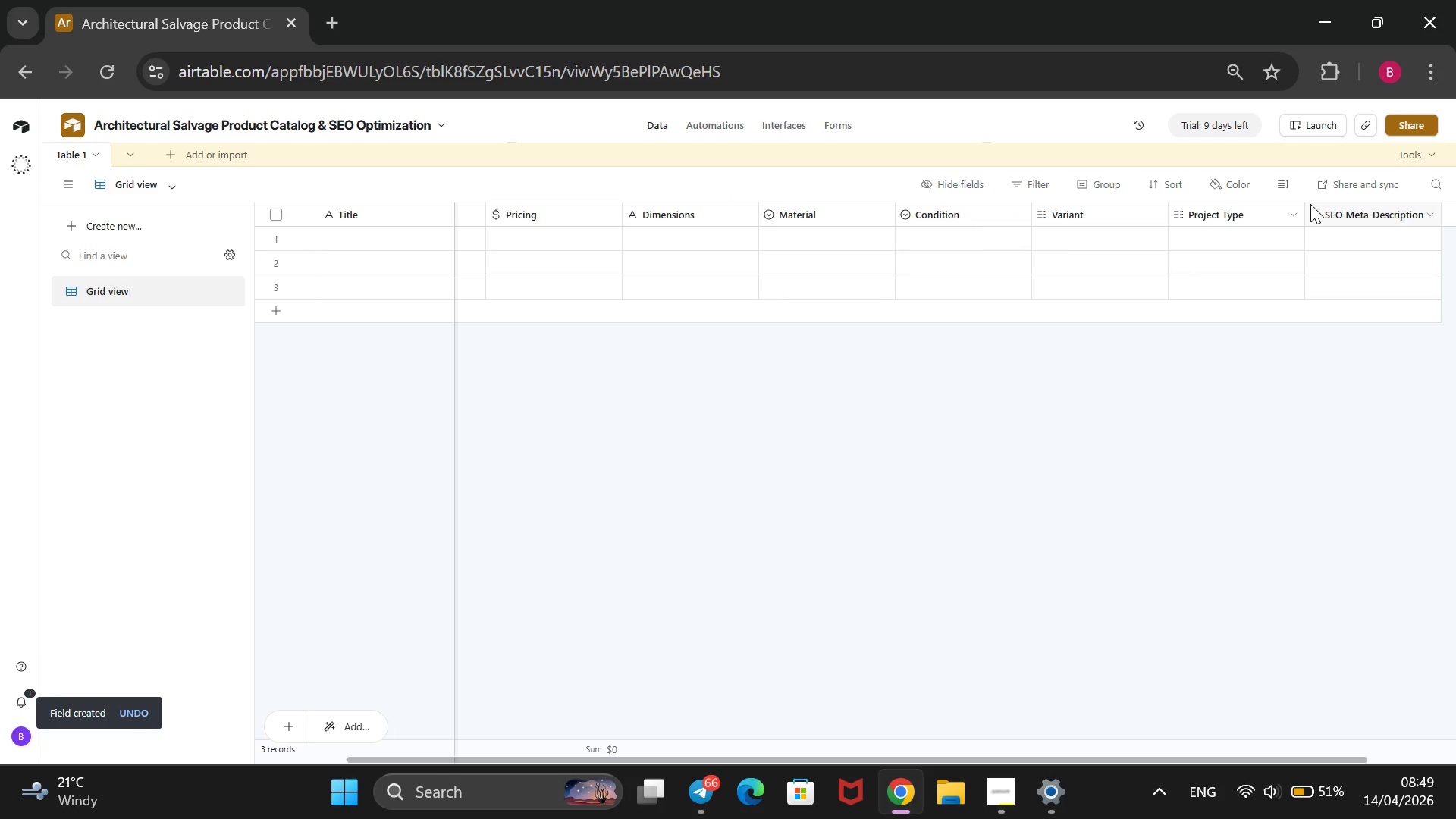 
left_click_drag(start_coordinate=[621, 211], to_coordinate=[560, 213])
 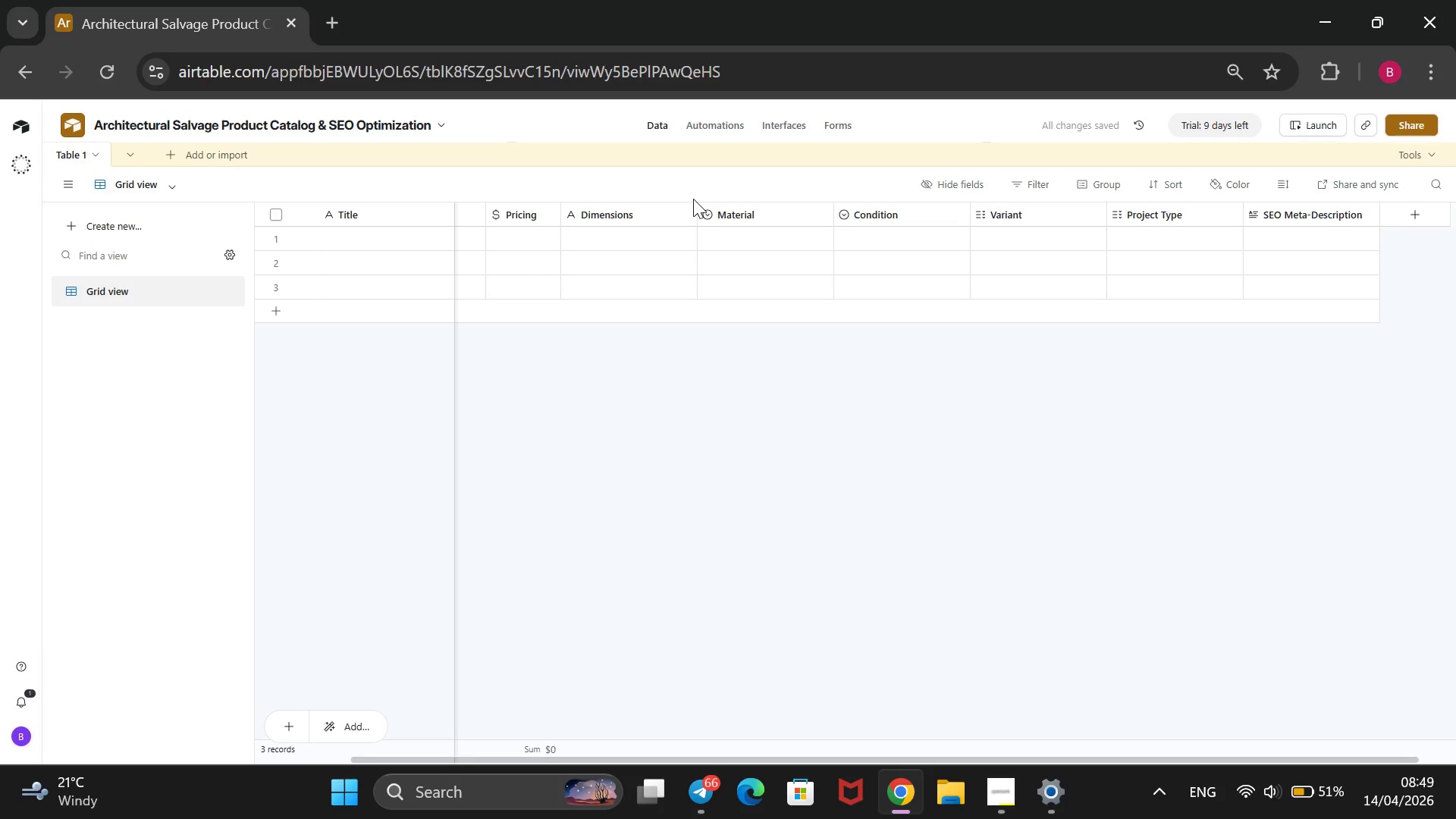 
left_click_drag(start_coordinate=[695, 204], to_coordinate=[668, 202])
 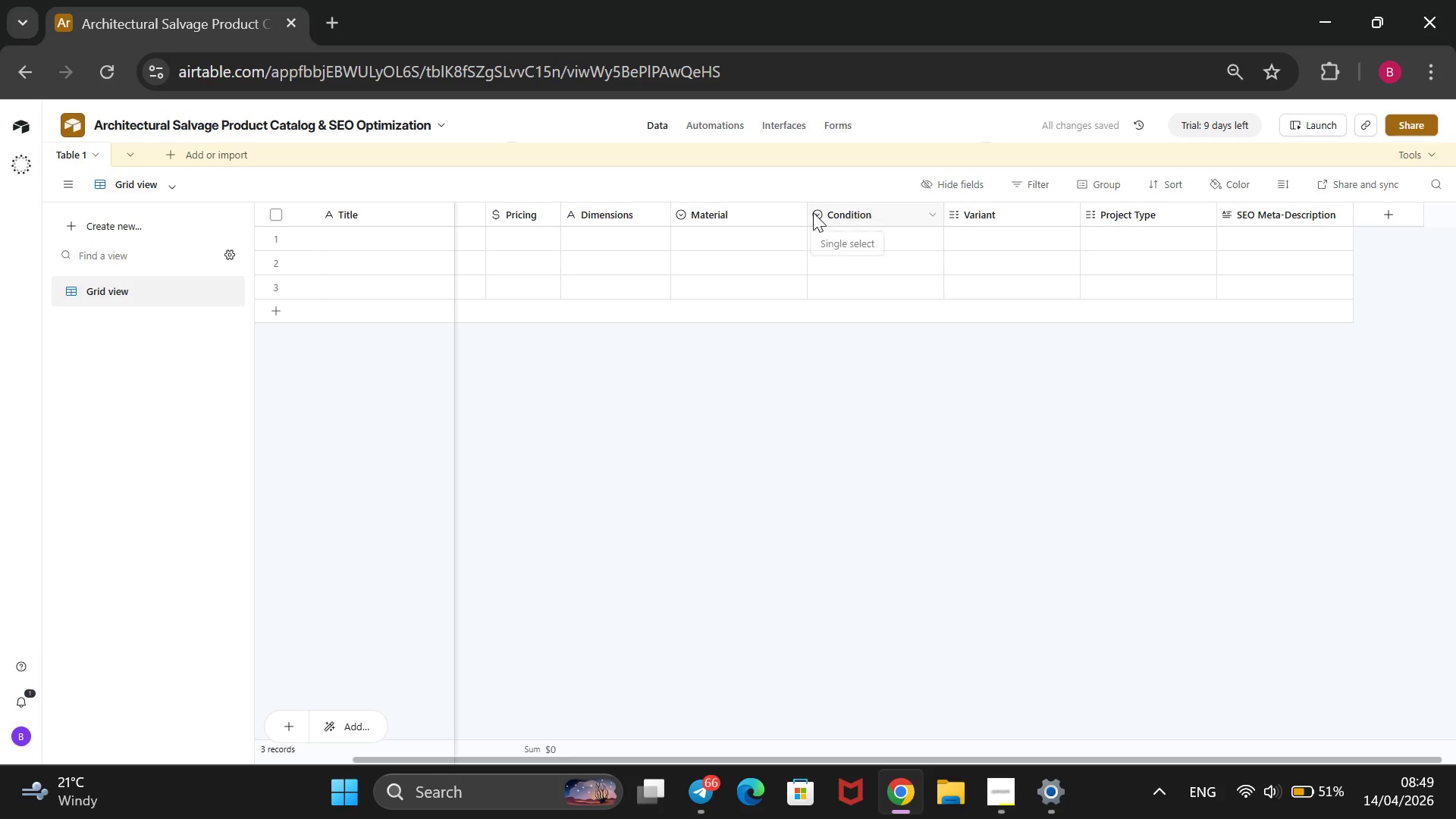 
left_click_drag(start_coordinate=[802, 214], to_coordinate=[758, 214])
 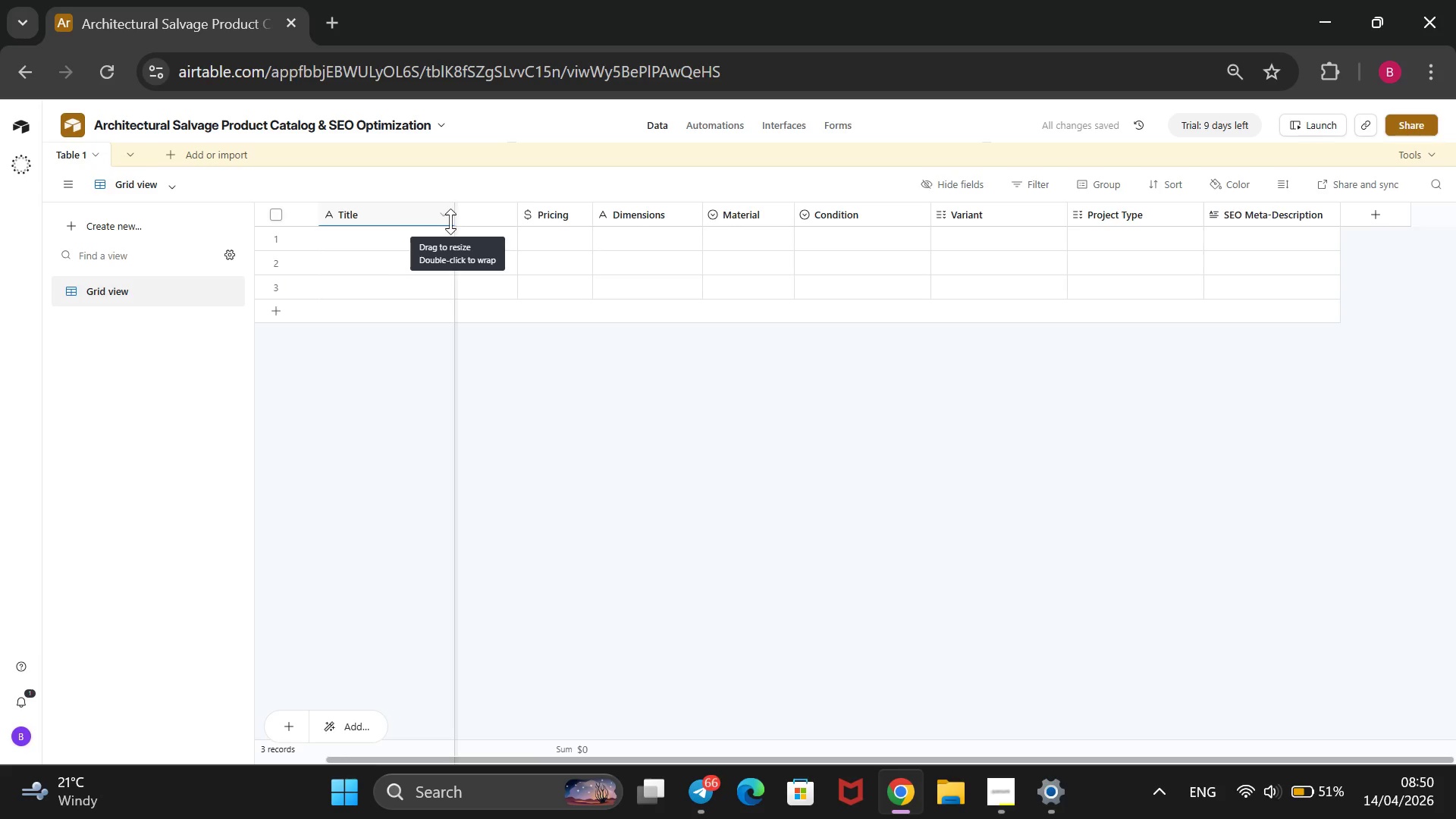 
wait(5.17)
 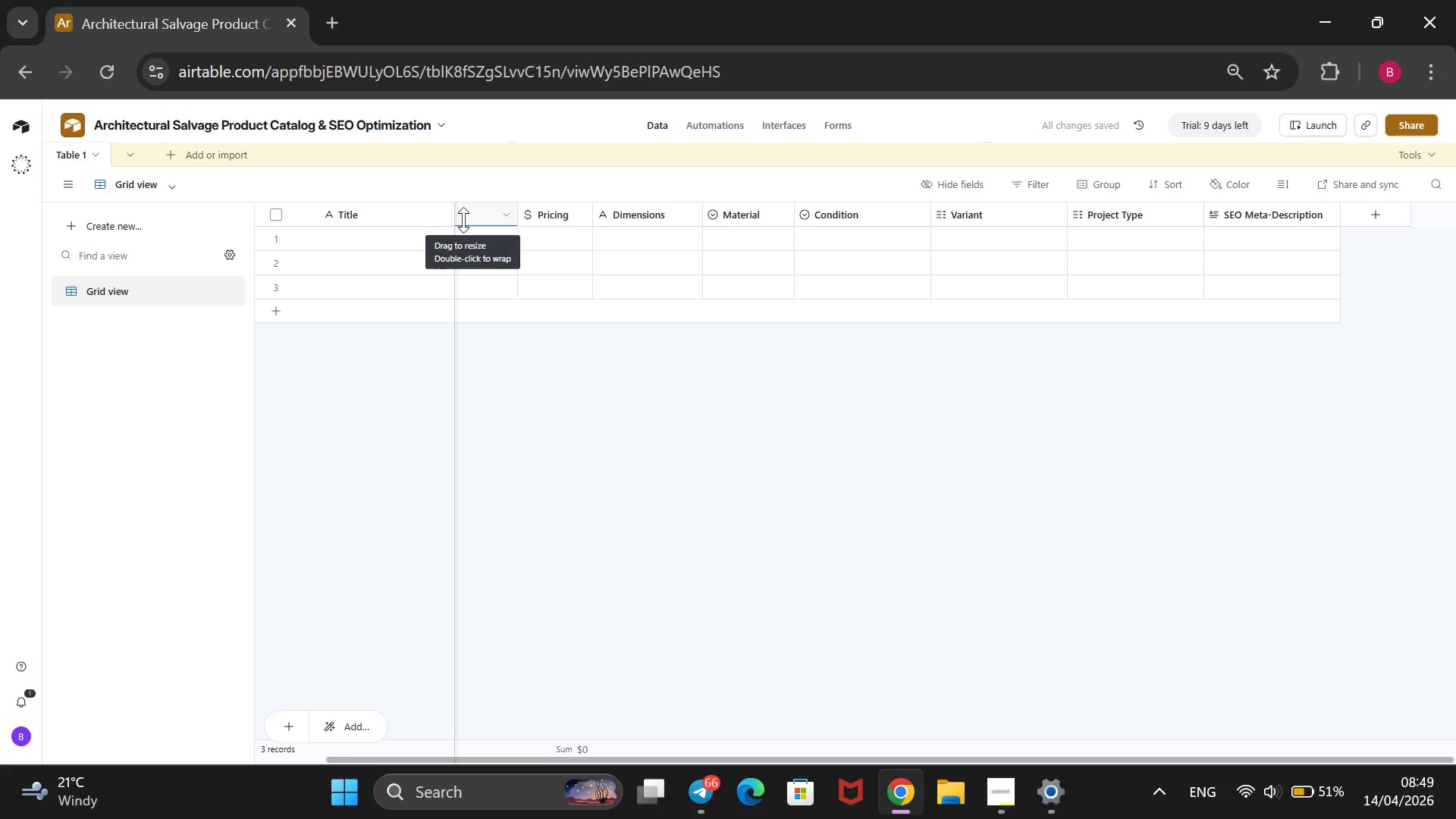 
left_click_drag(start_coordinate=[448, 216], to_coordinate=[370, 238])
 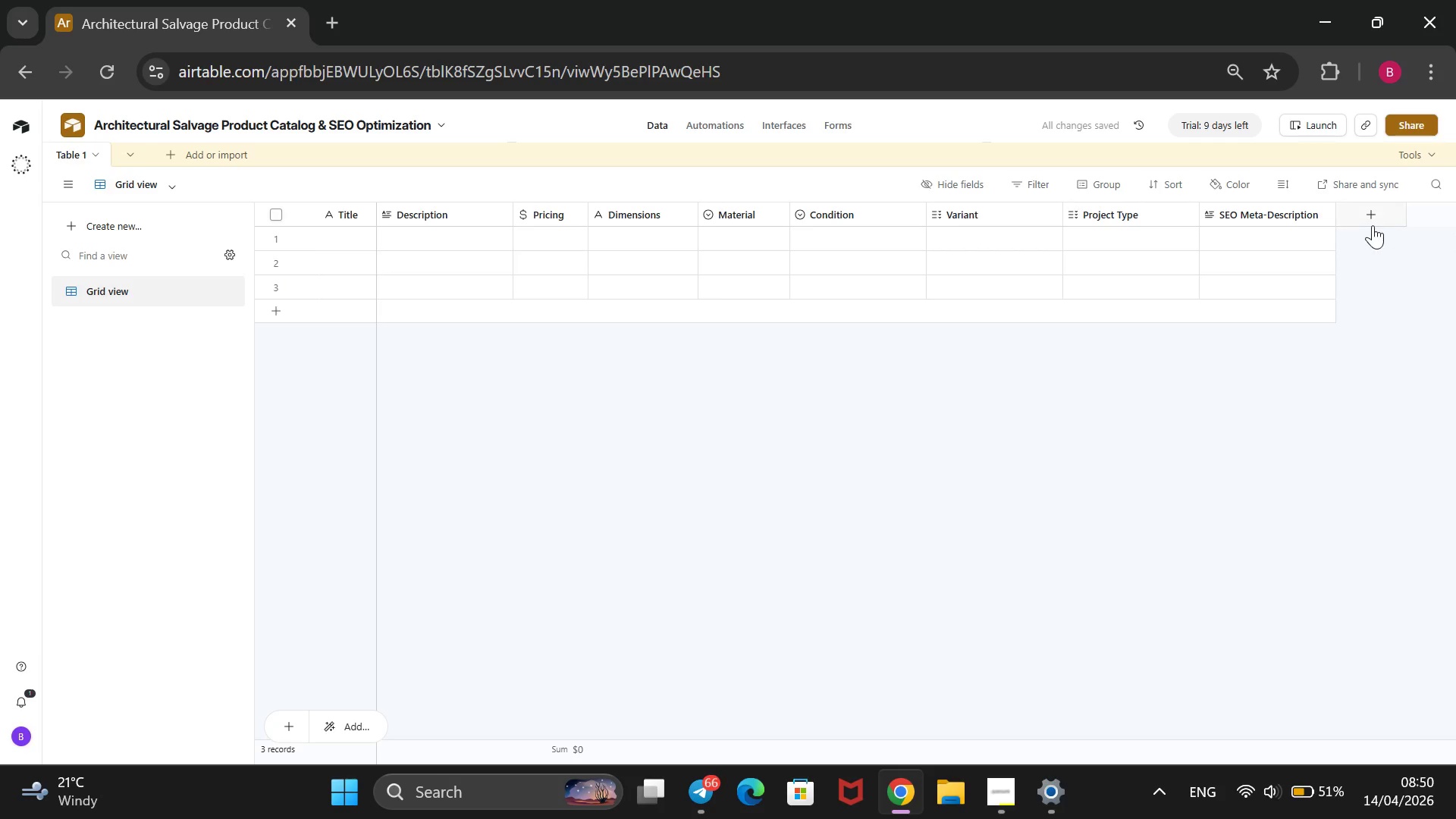 
left_click([1371, 223])
 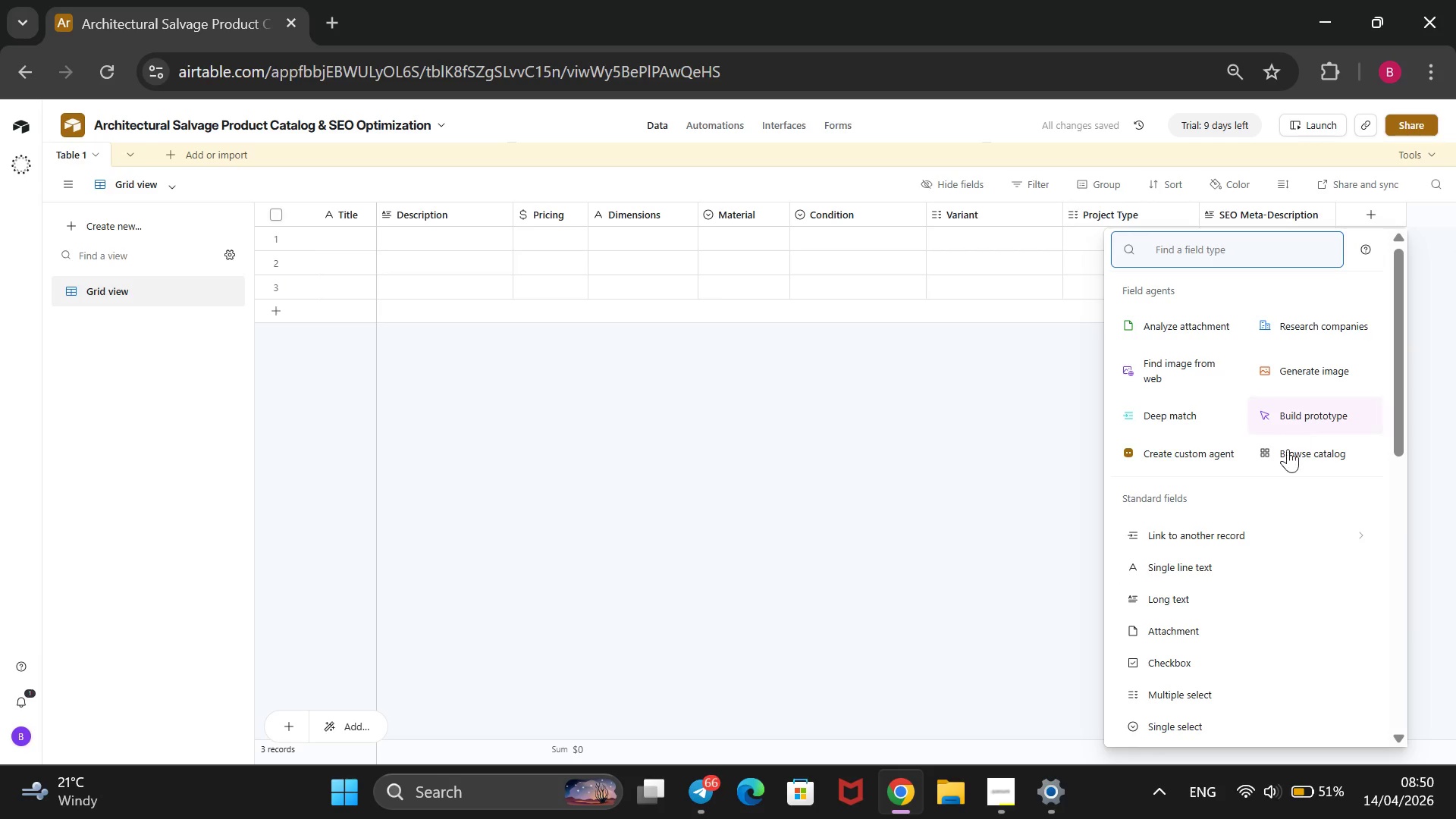 
left_click([1207, 632])
 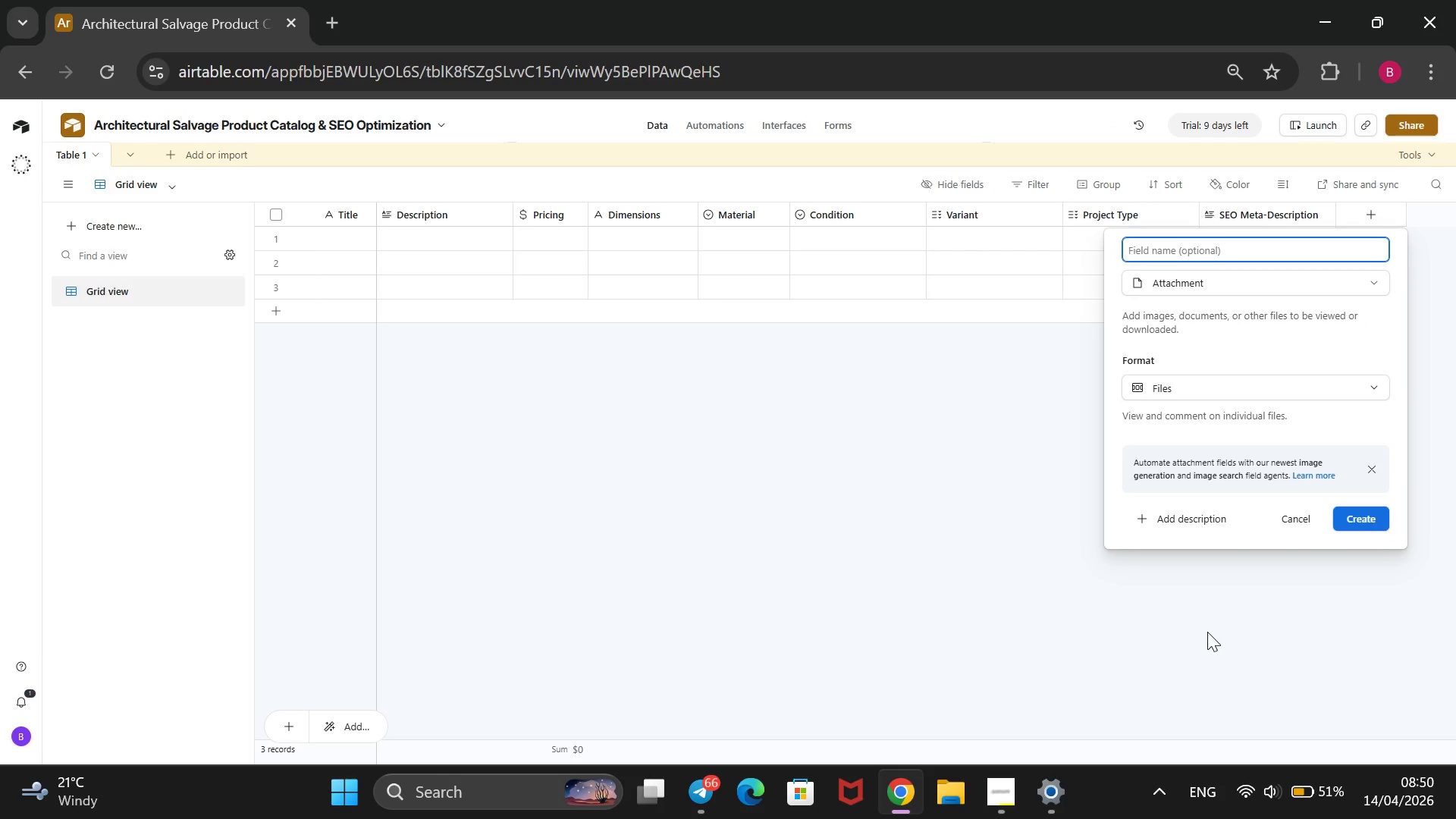 
type(Pro)
 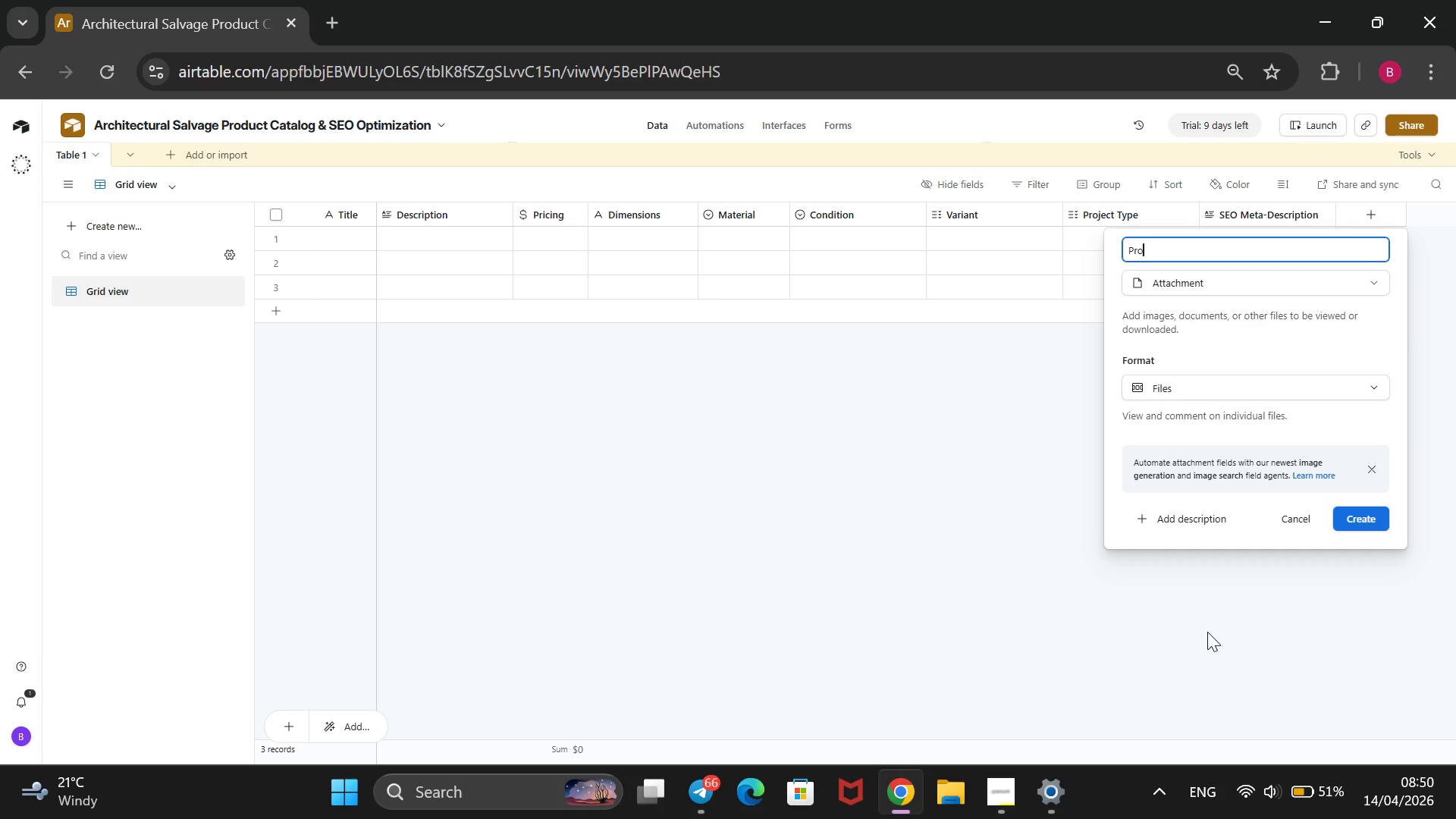 
type(duct Image)
 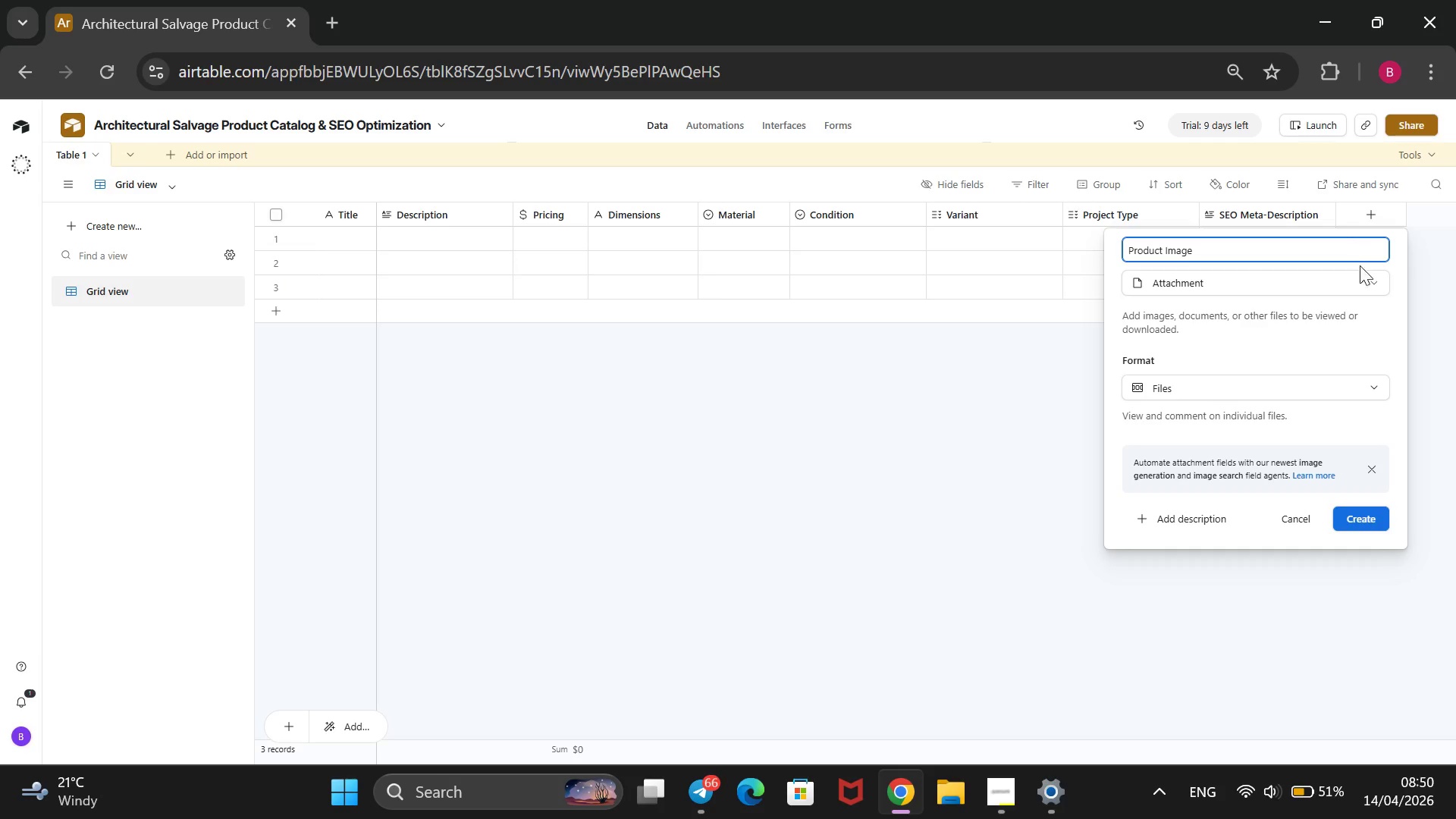 
left_click([1372, 280])
 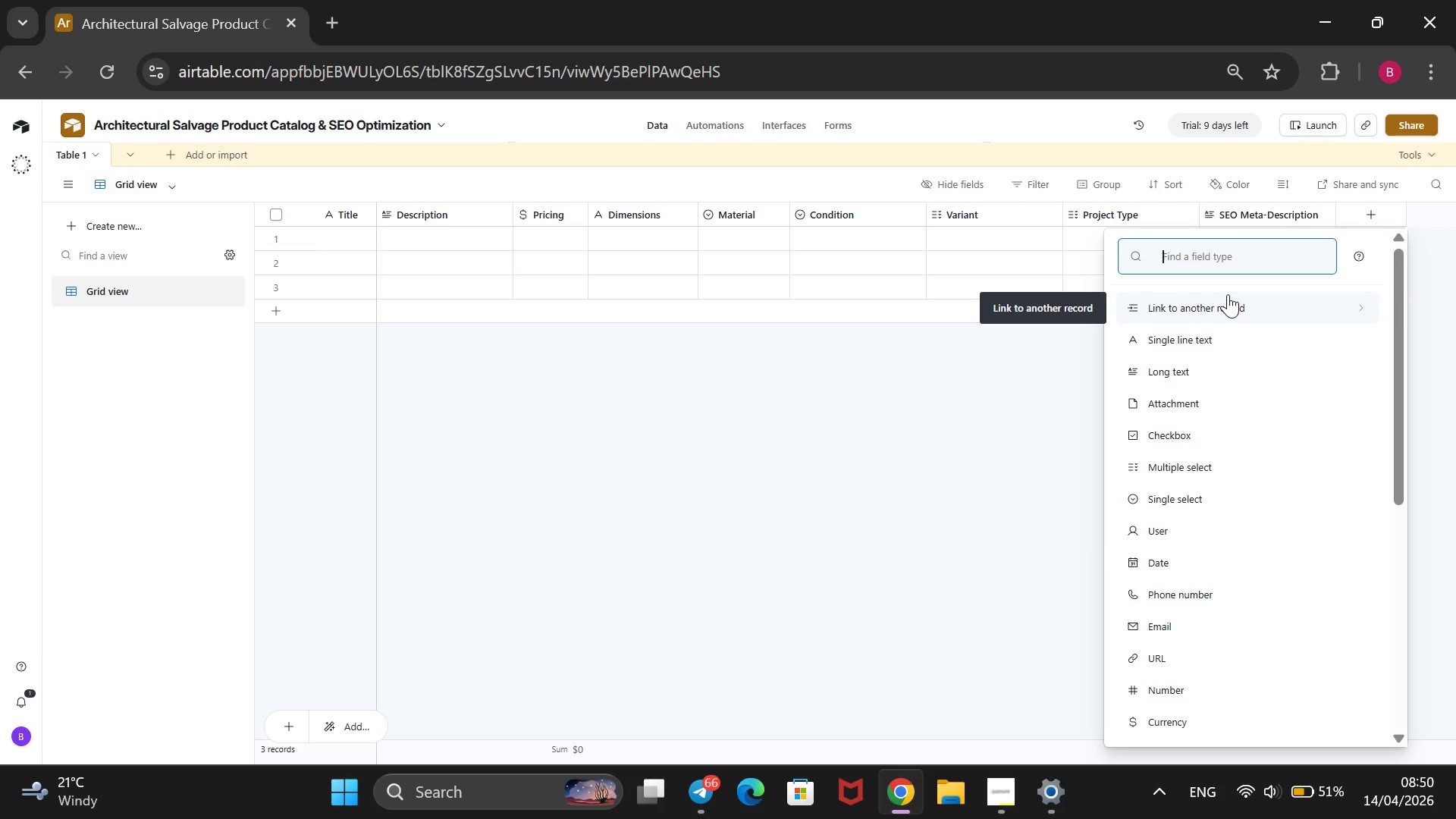 
wait(5.14)
 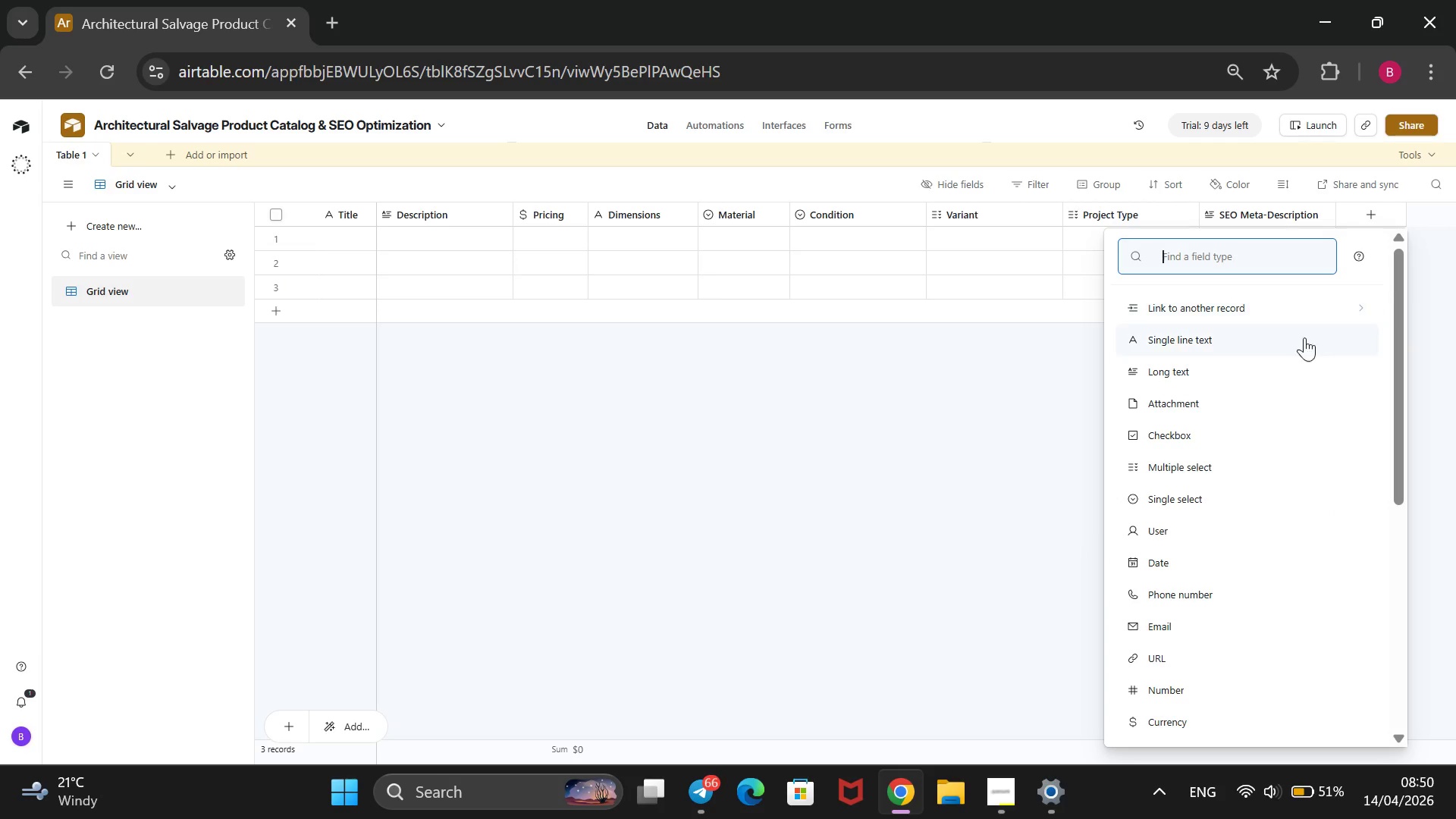 
left_click([1188, 415])
 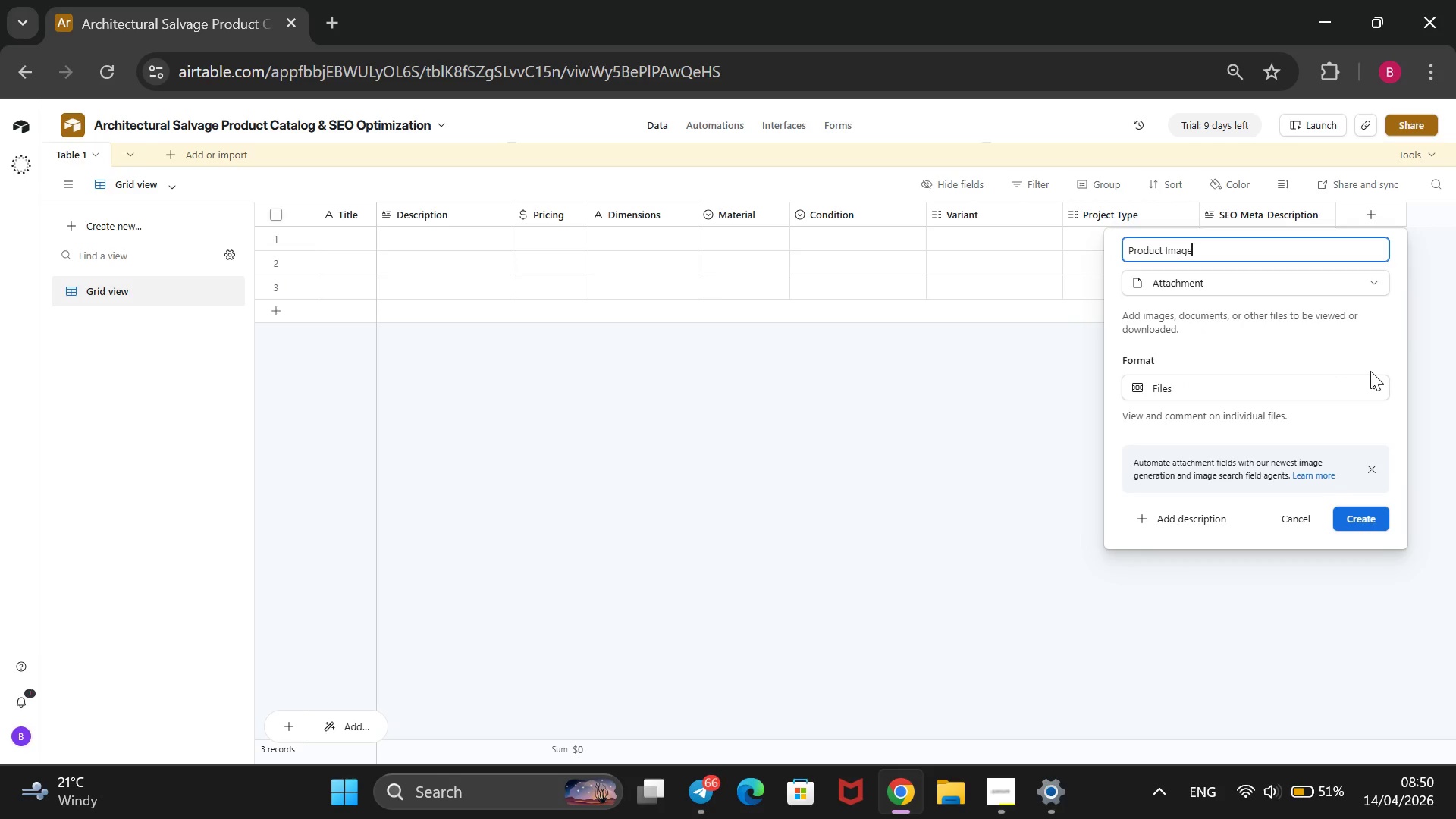 
left_click([1373, 387])
 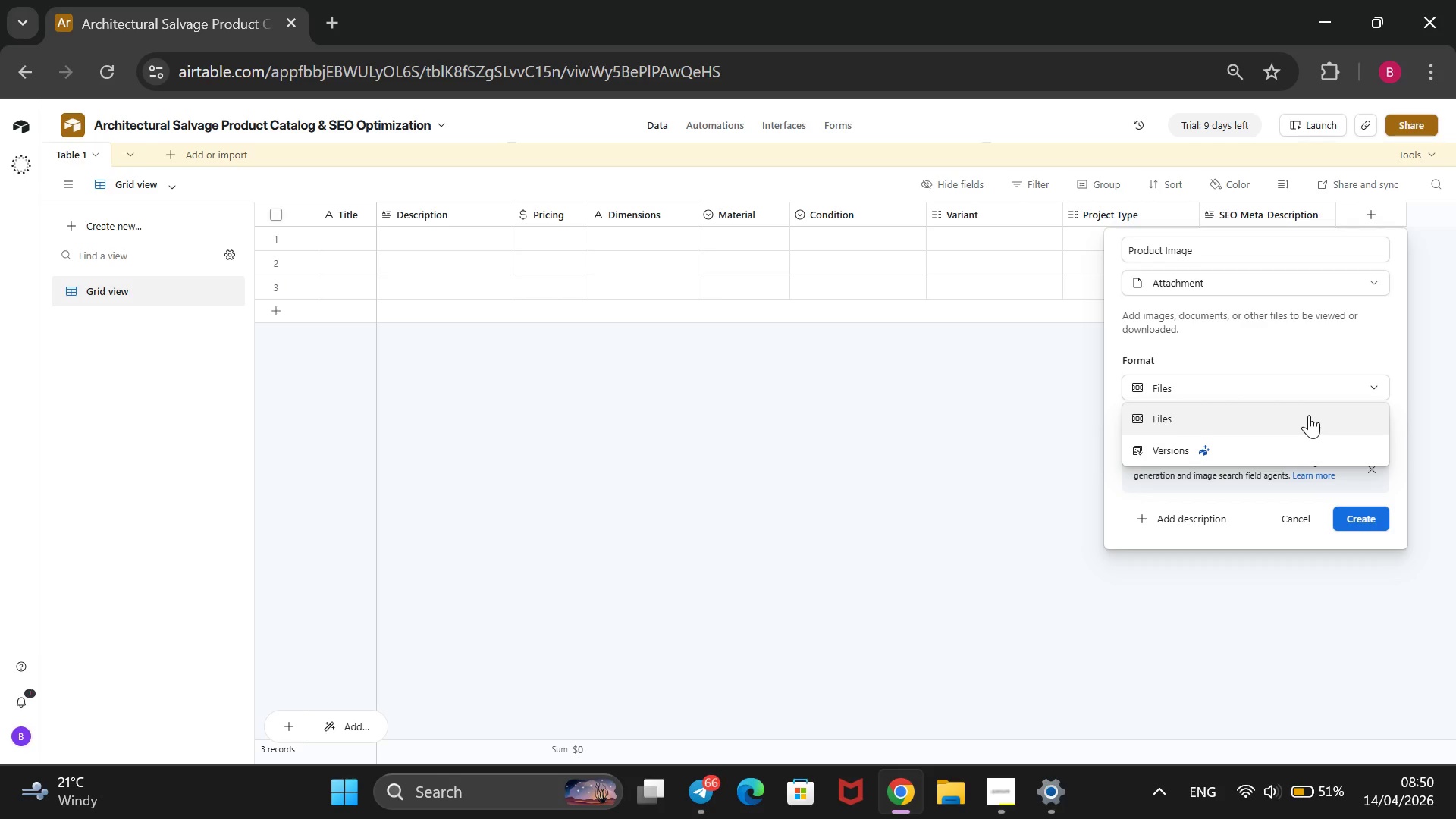 
left_click([1303, 413])
 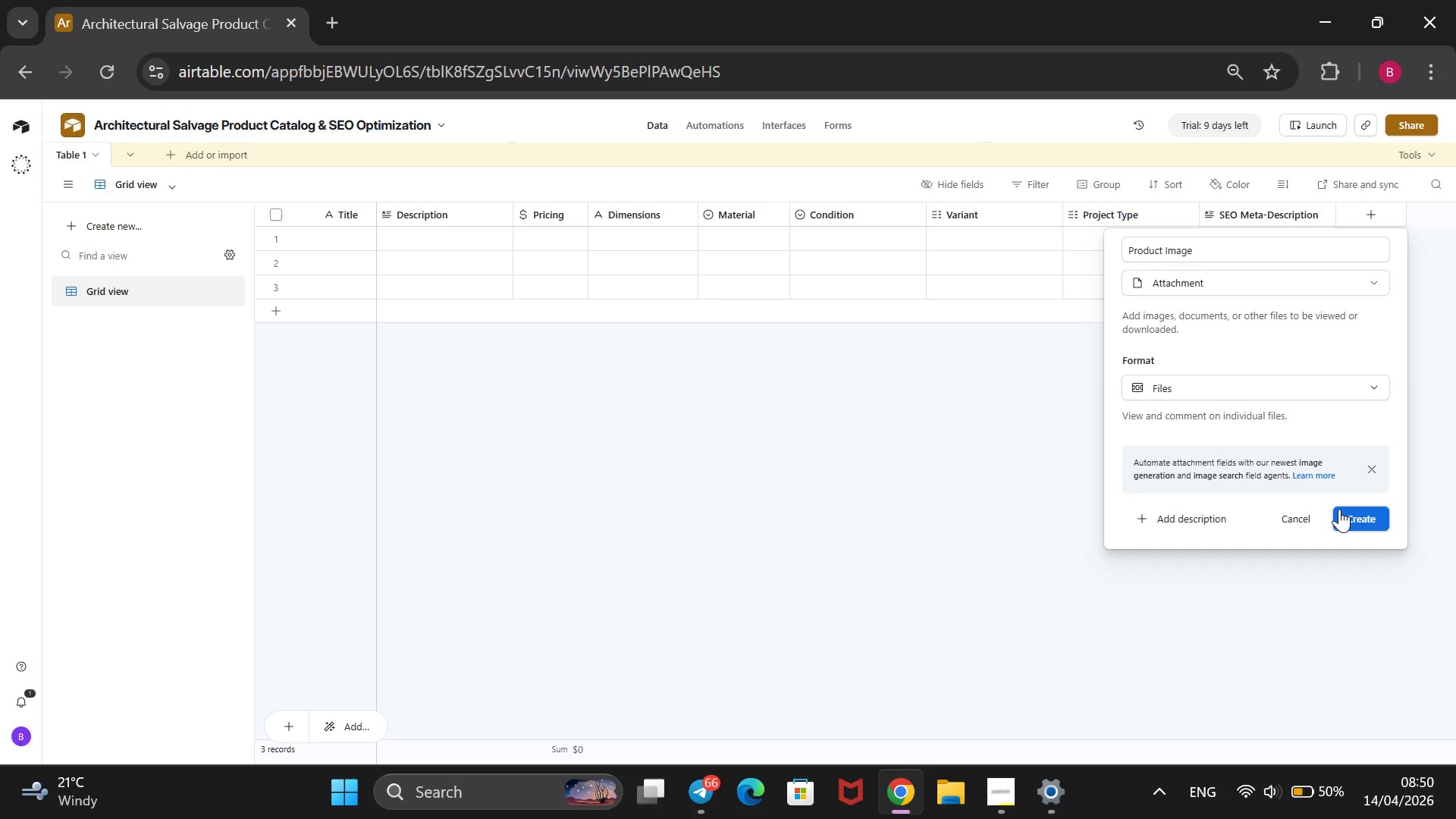 
left_click([1341, 510])
 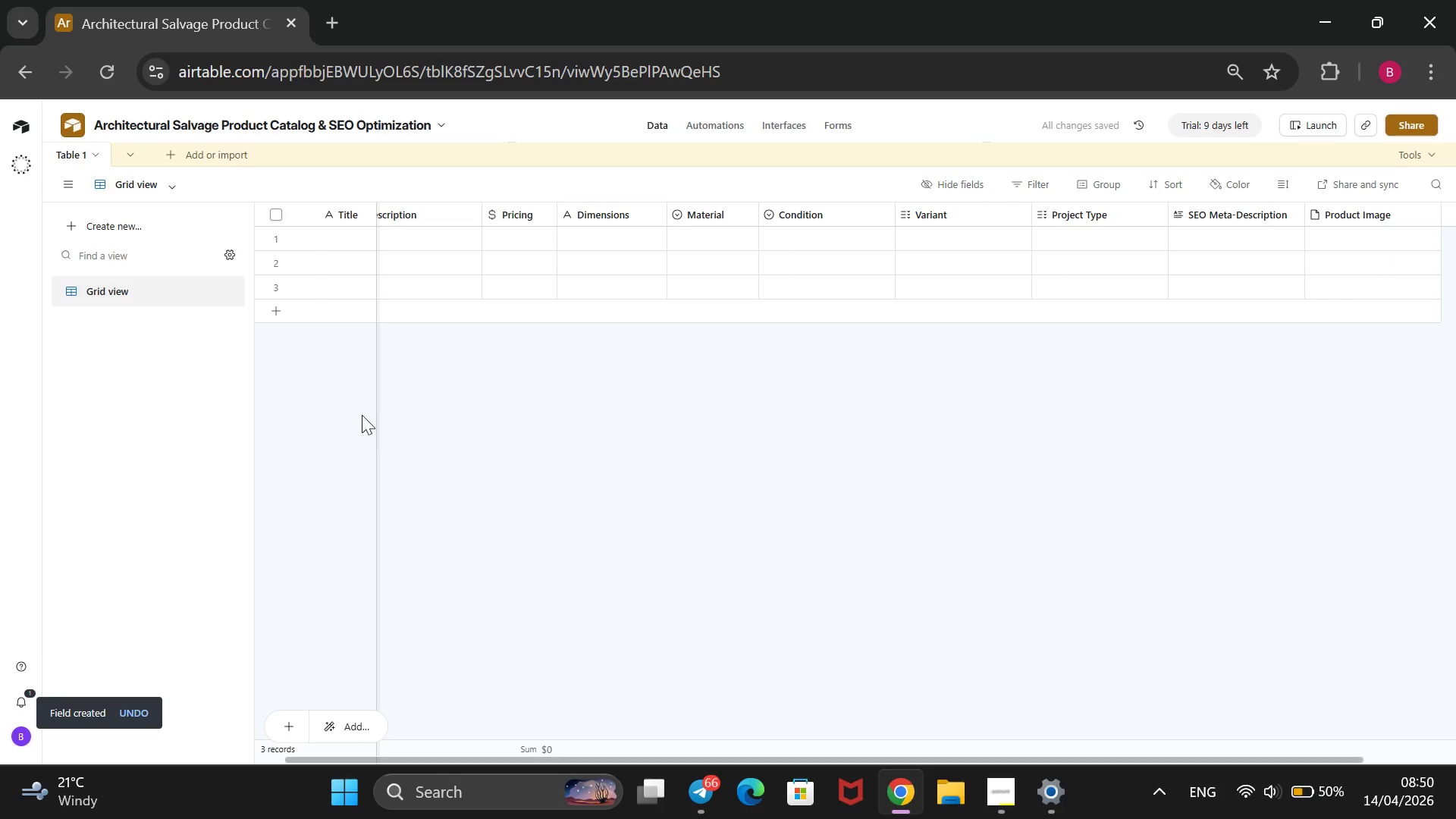 
left_click([274, 302])
 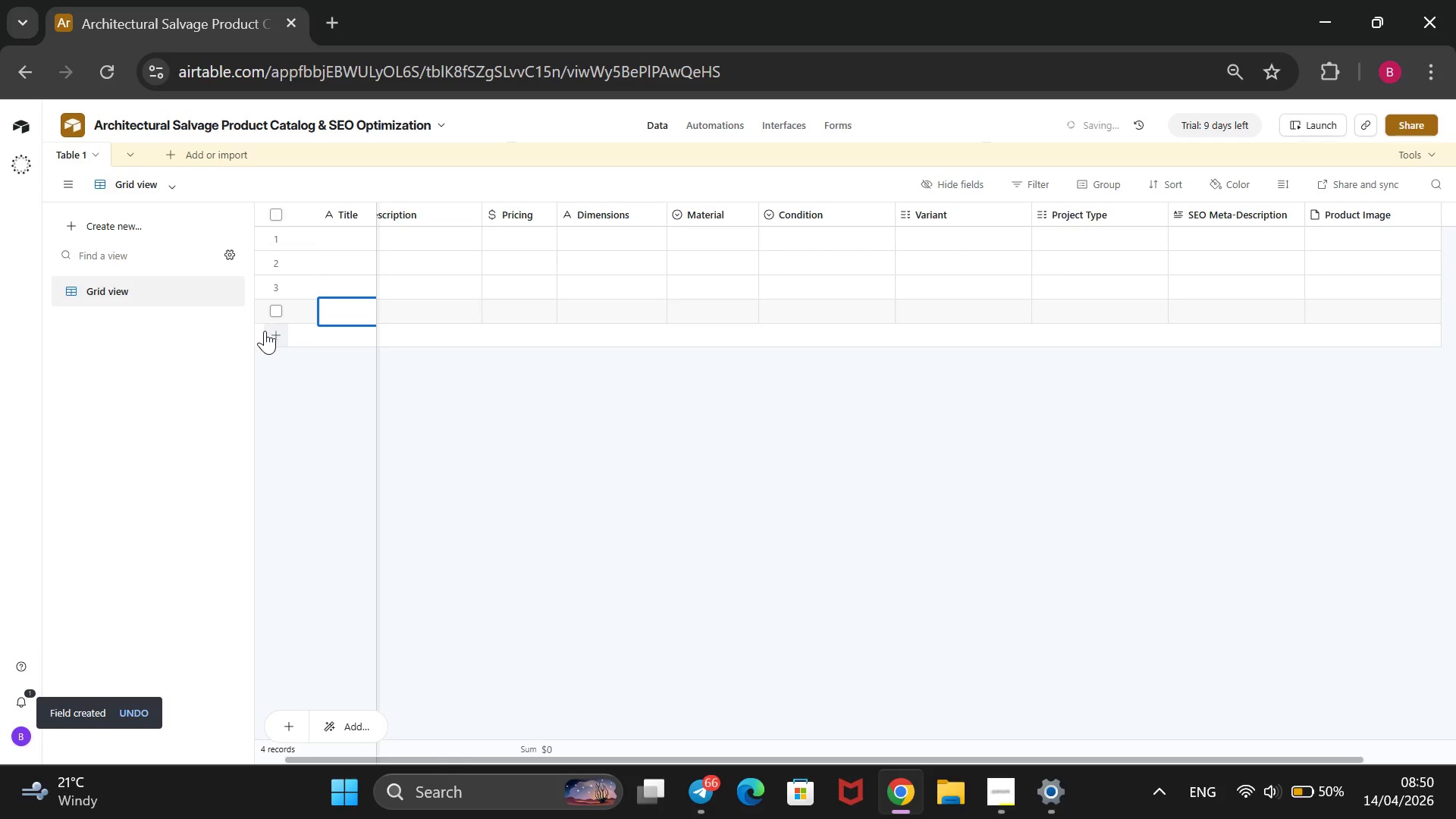 
left_click([267, 332])
 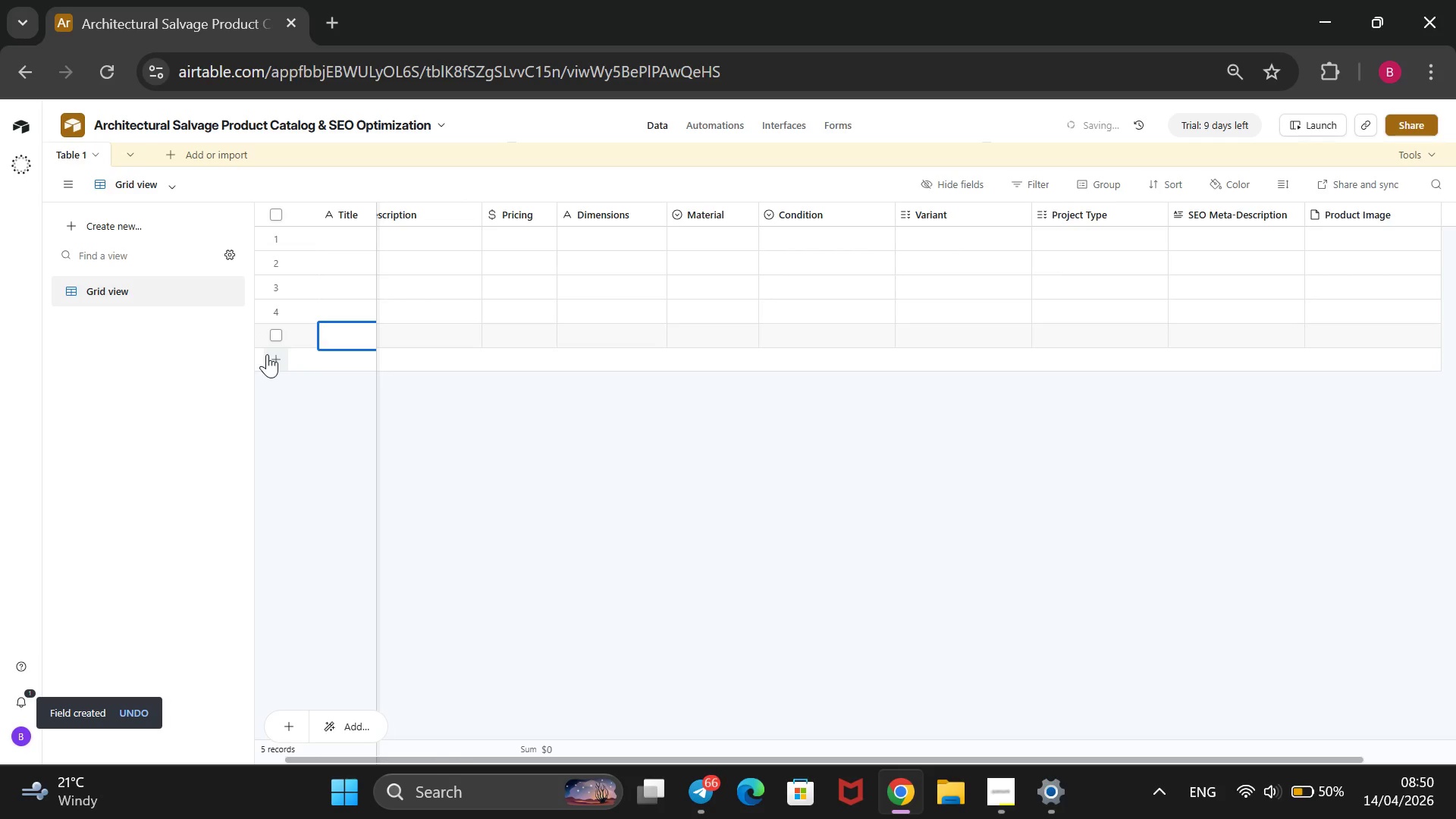 
left_click([267, 355])
 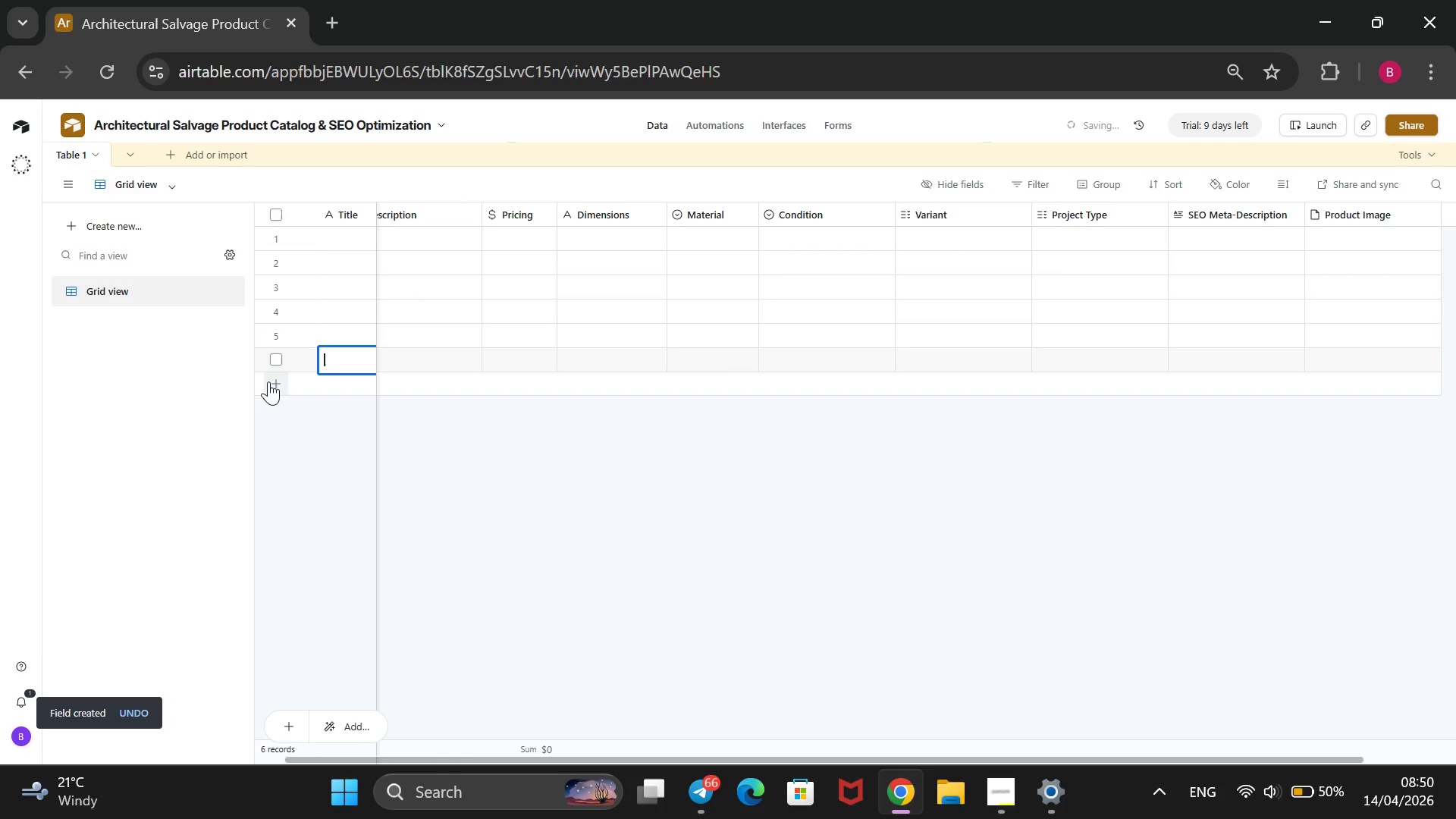 
left_click([268, 381])
 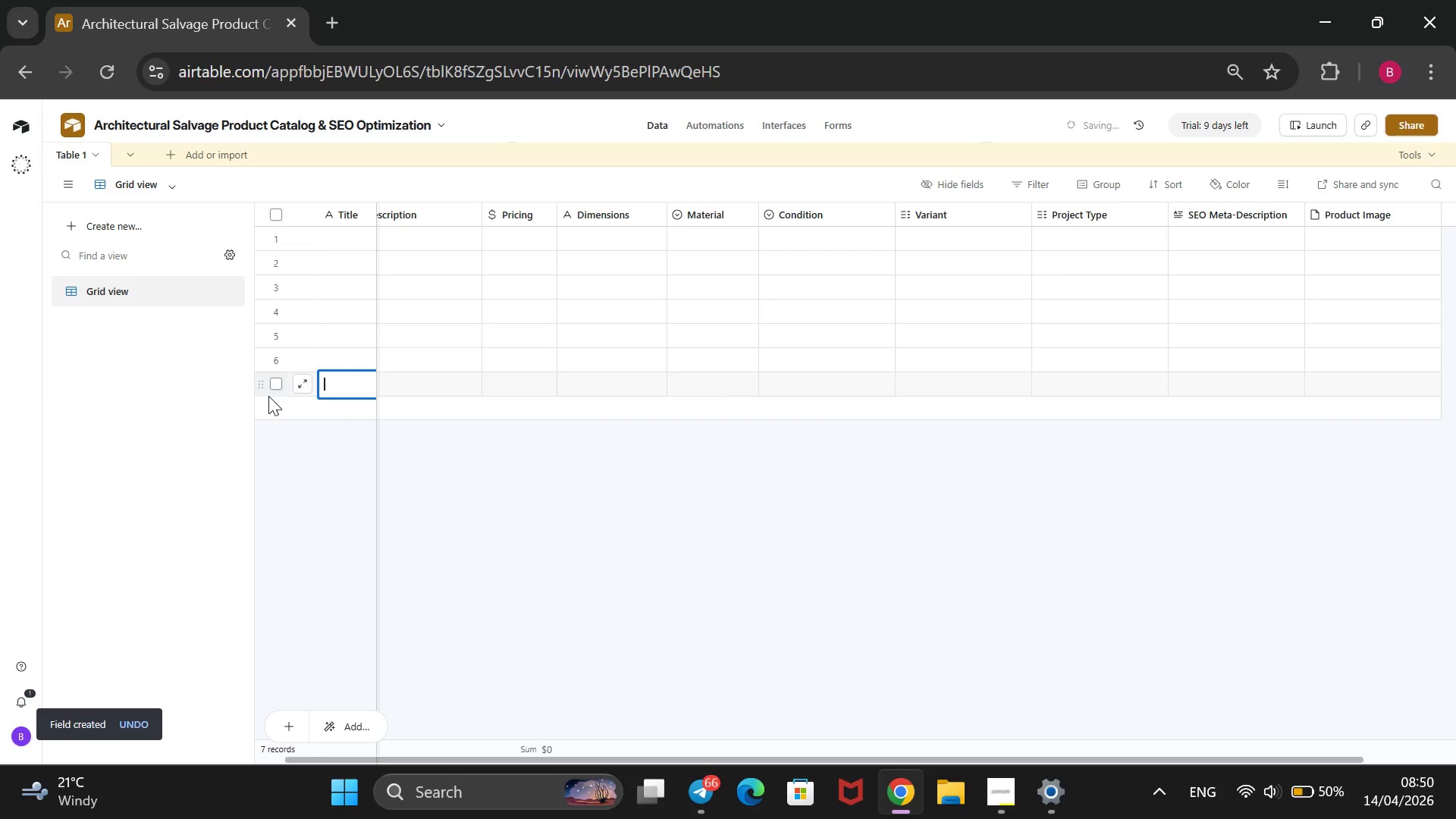 
left_click([268, 396])
 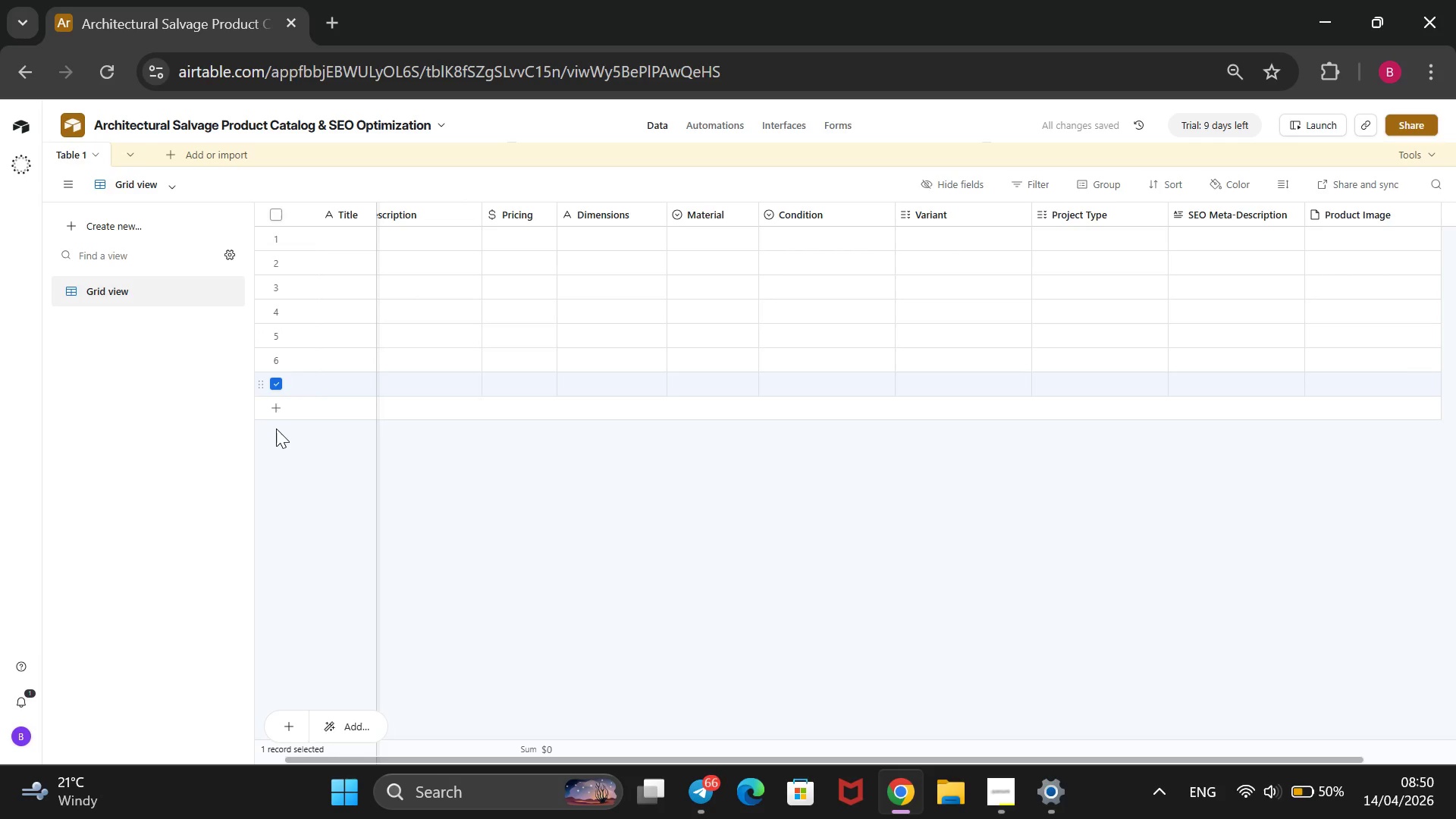 
left_click([276, 429])
 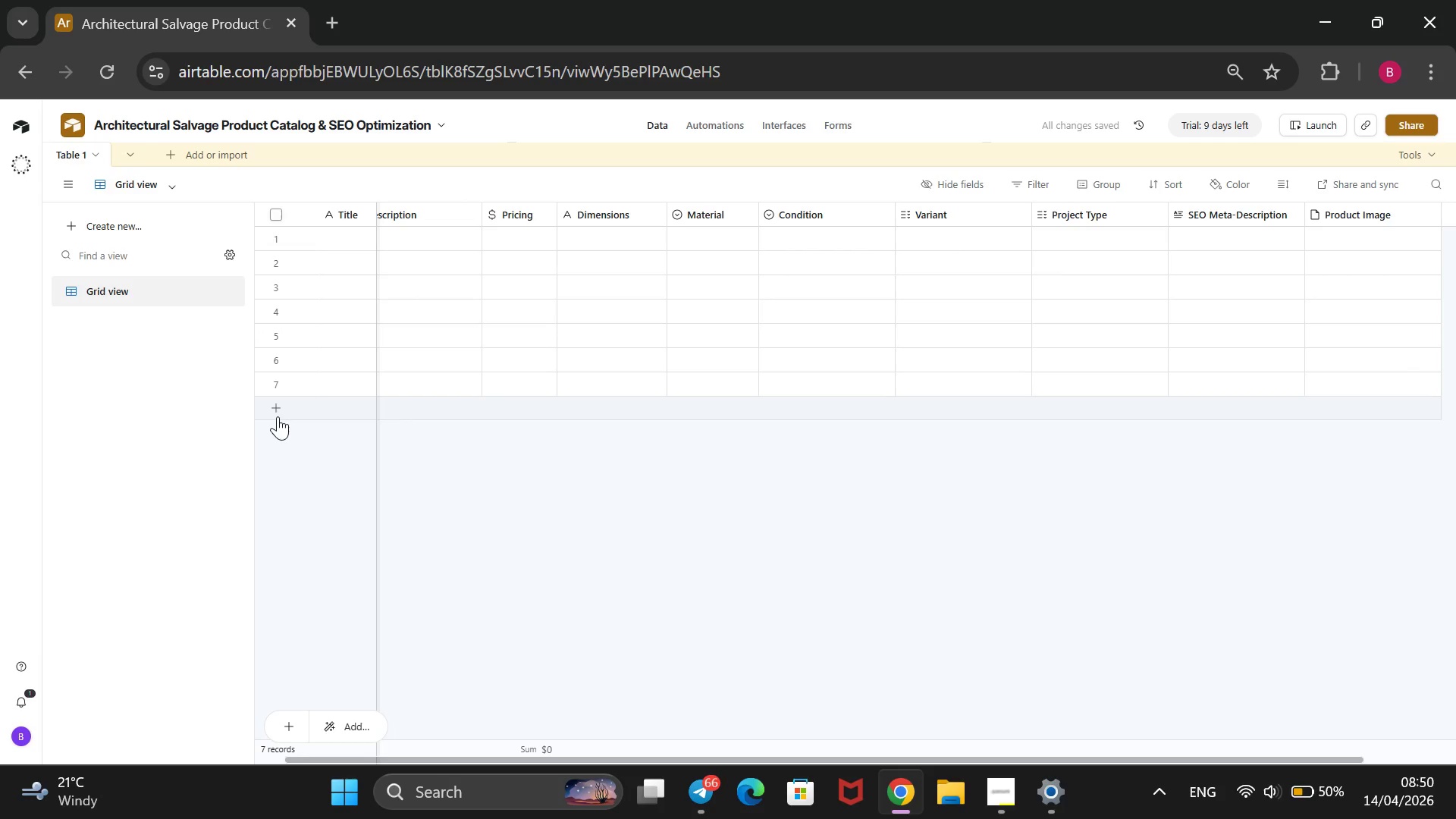 
left_click([278, 416])
 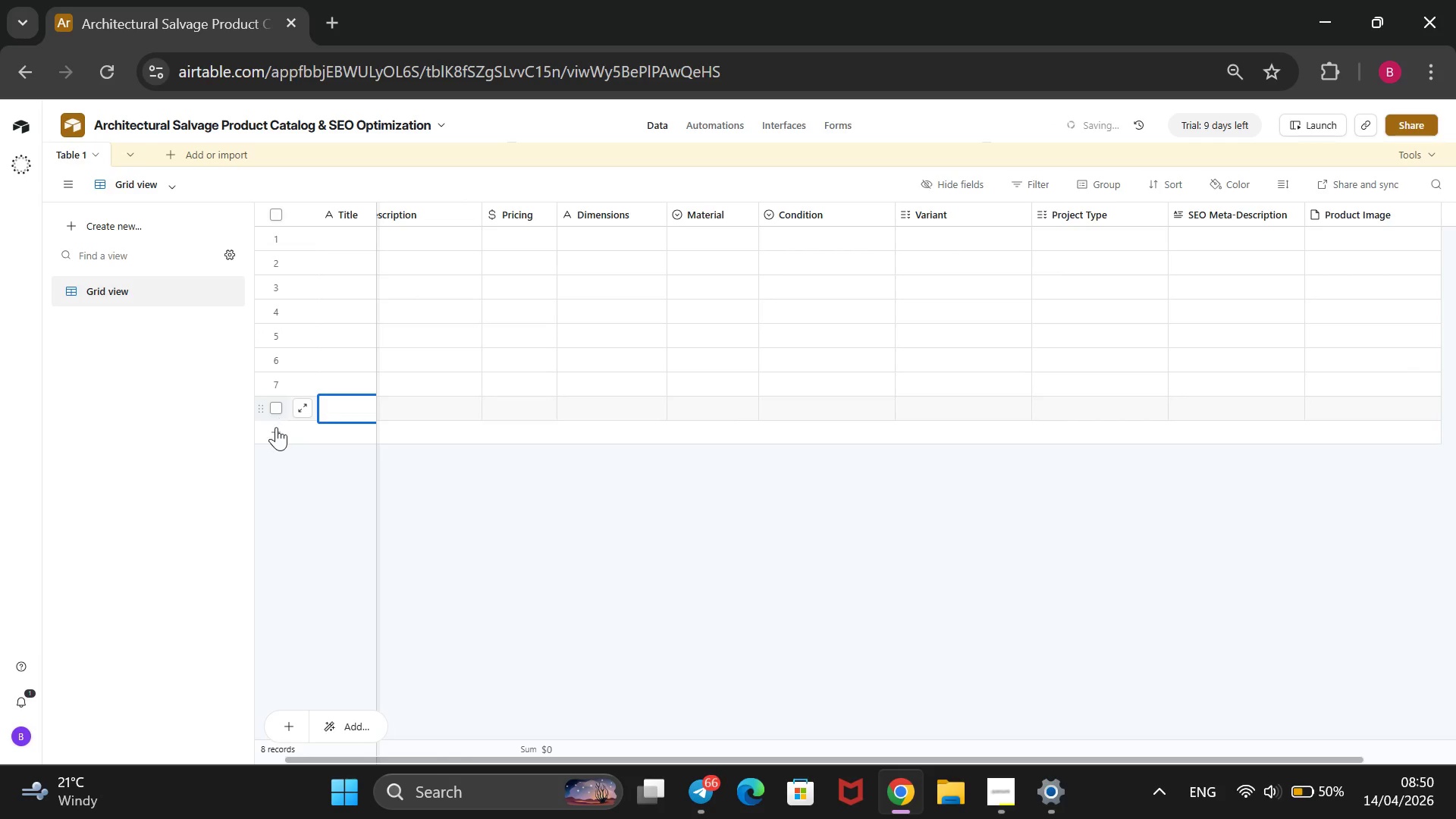 
left_click([276, 427])
 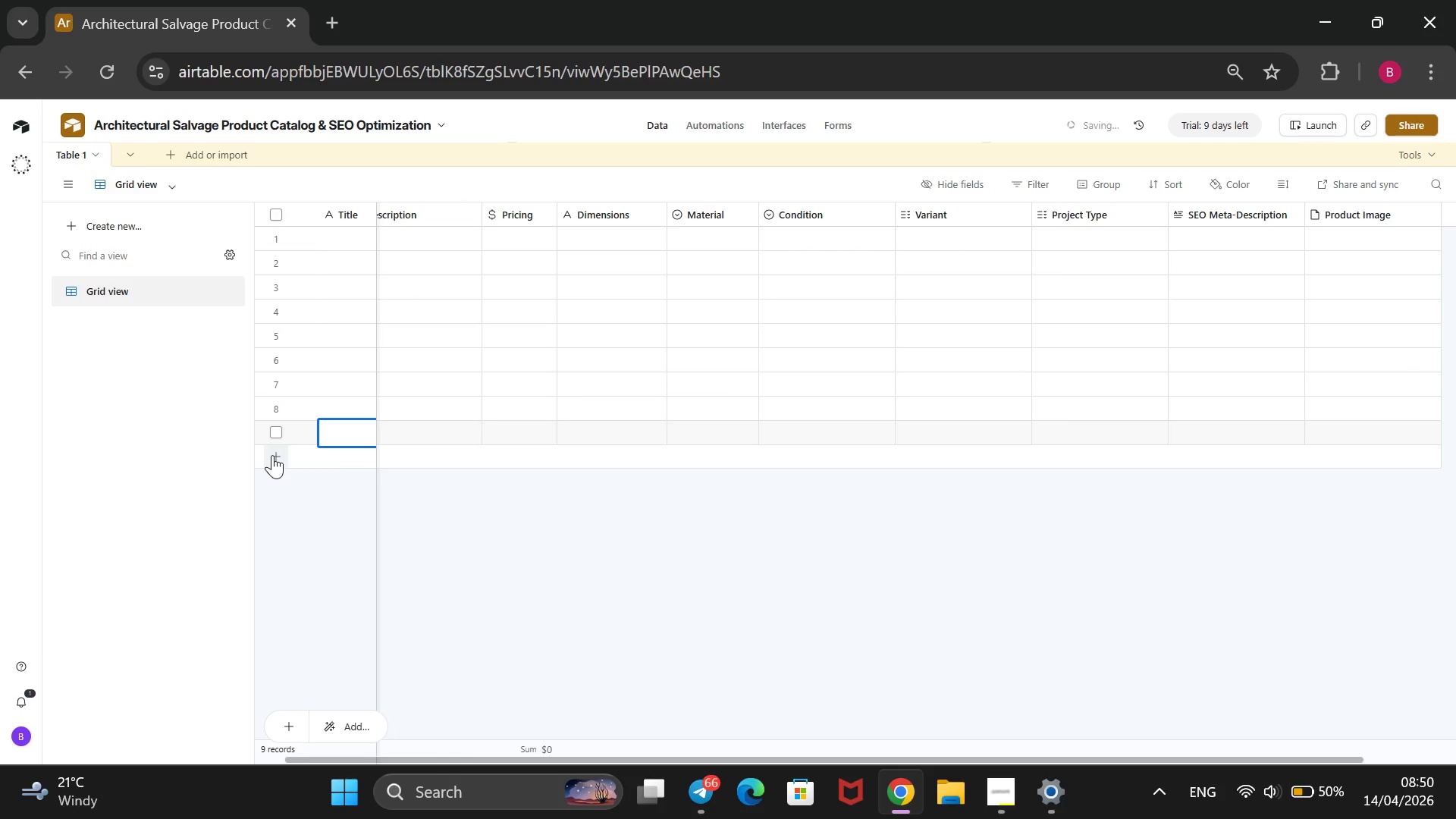 
left_click([275, 455])
 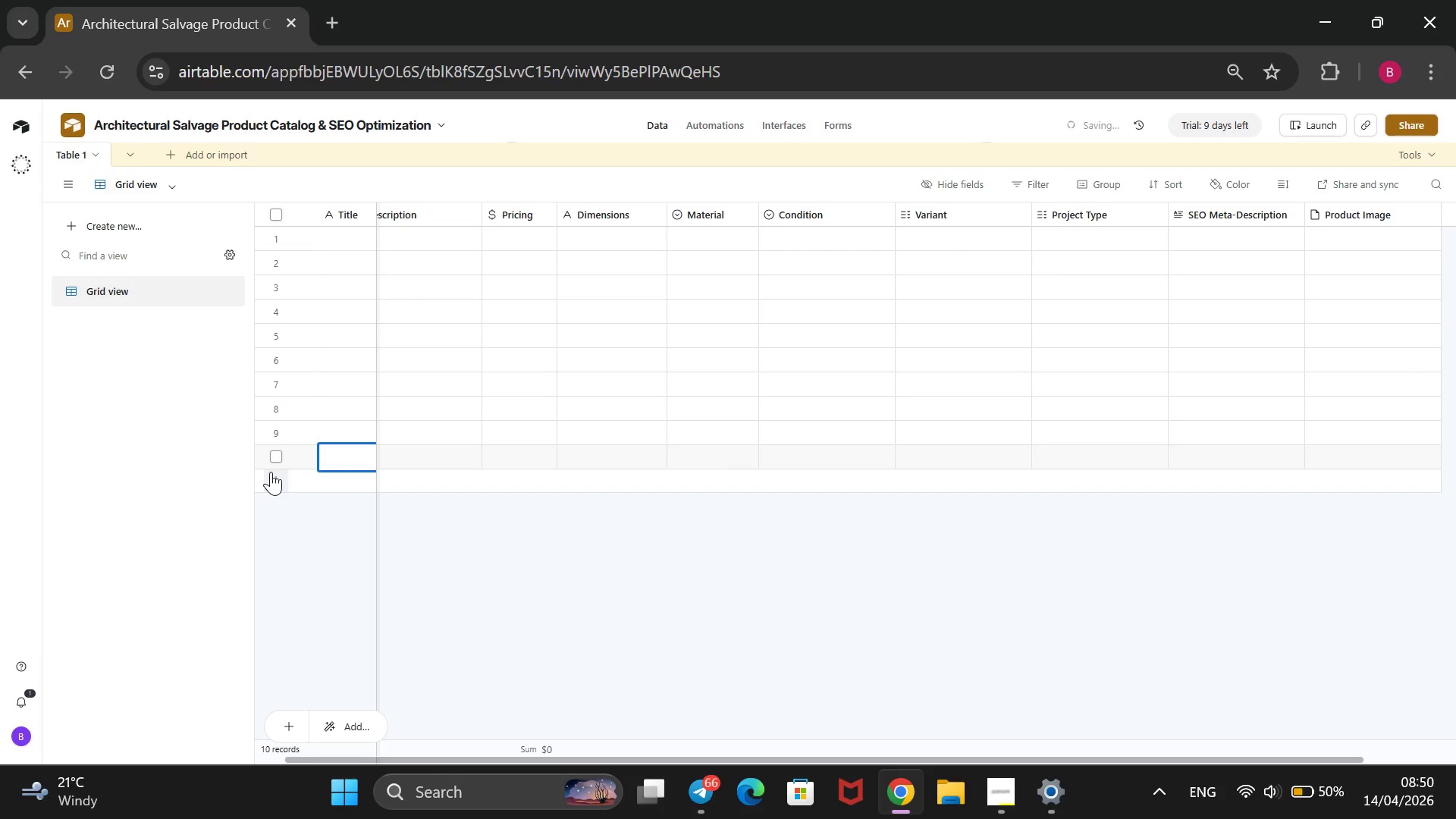 
left_click([271, 472])
 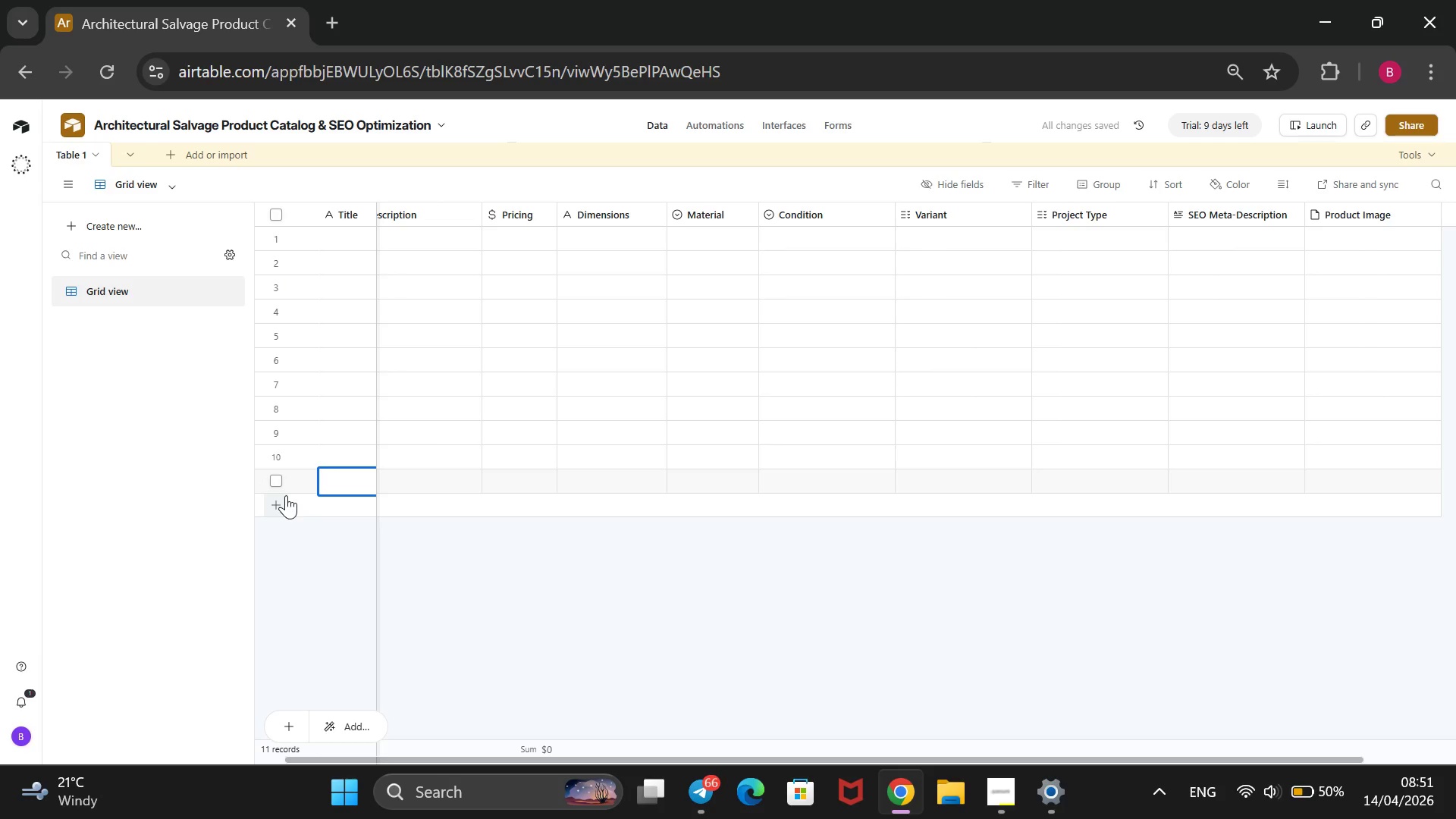 
left_click([276, 499])
 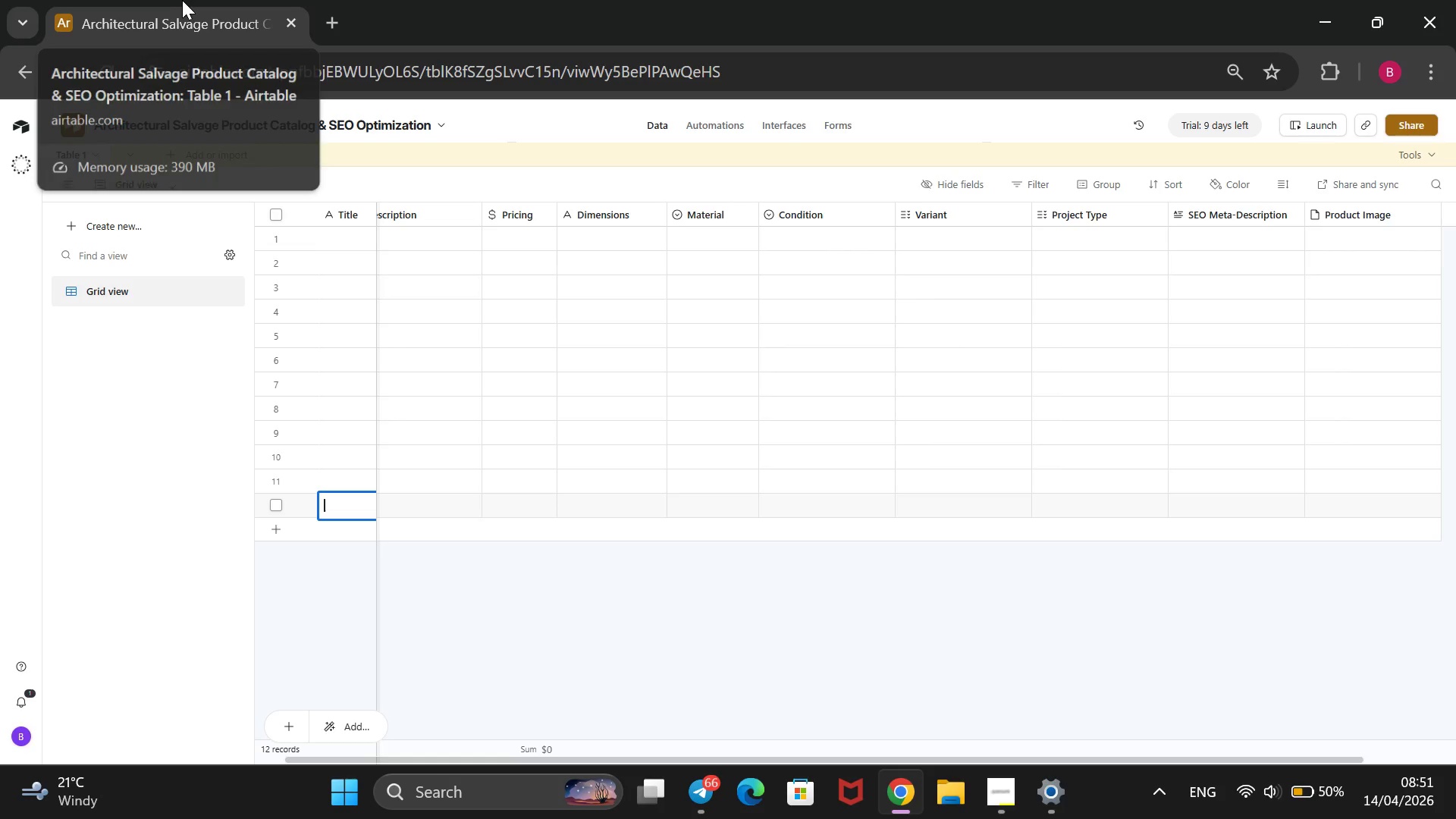 
wait(33.33)
 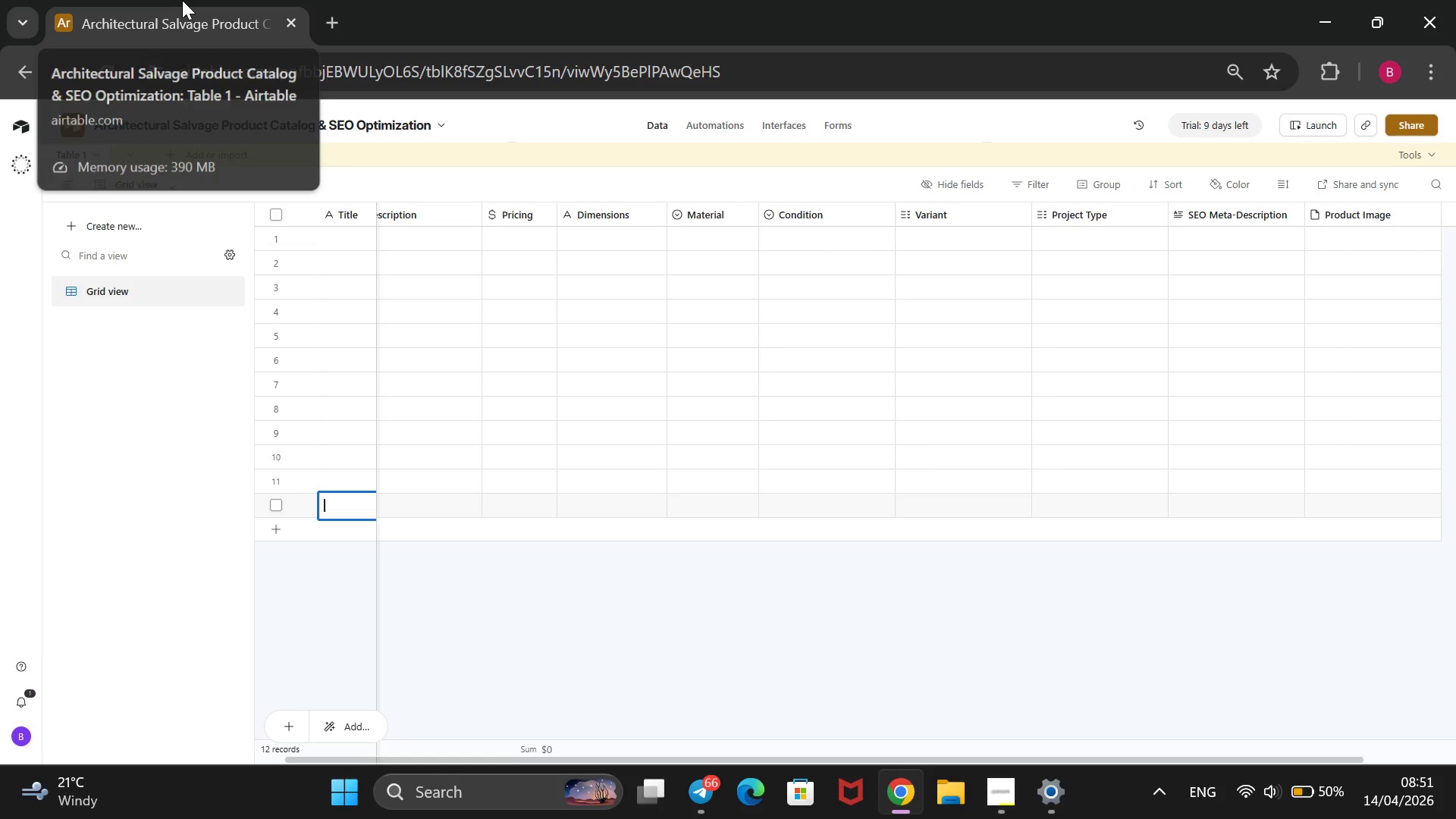 
mouse_move([330, -19])
 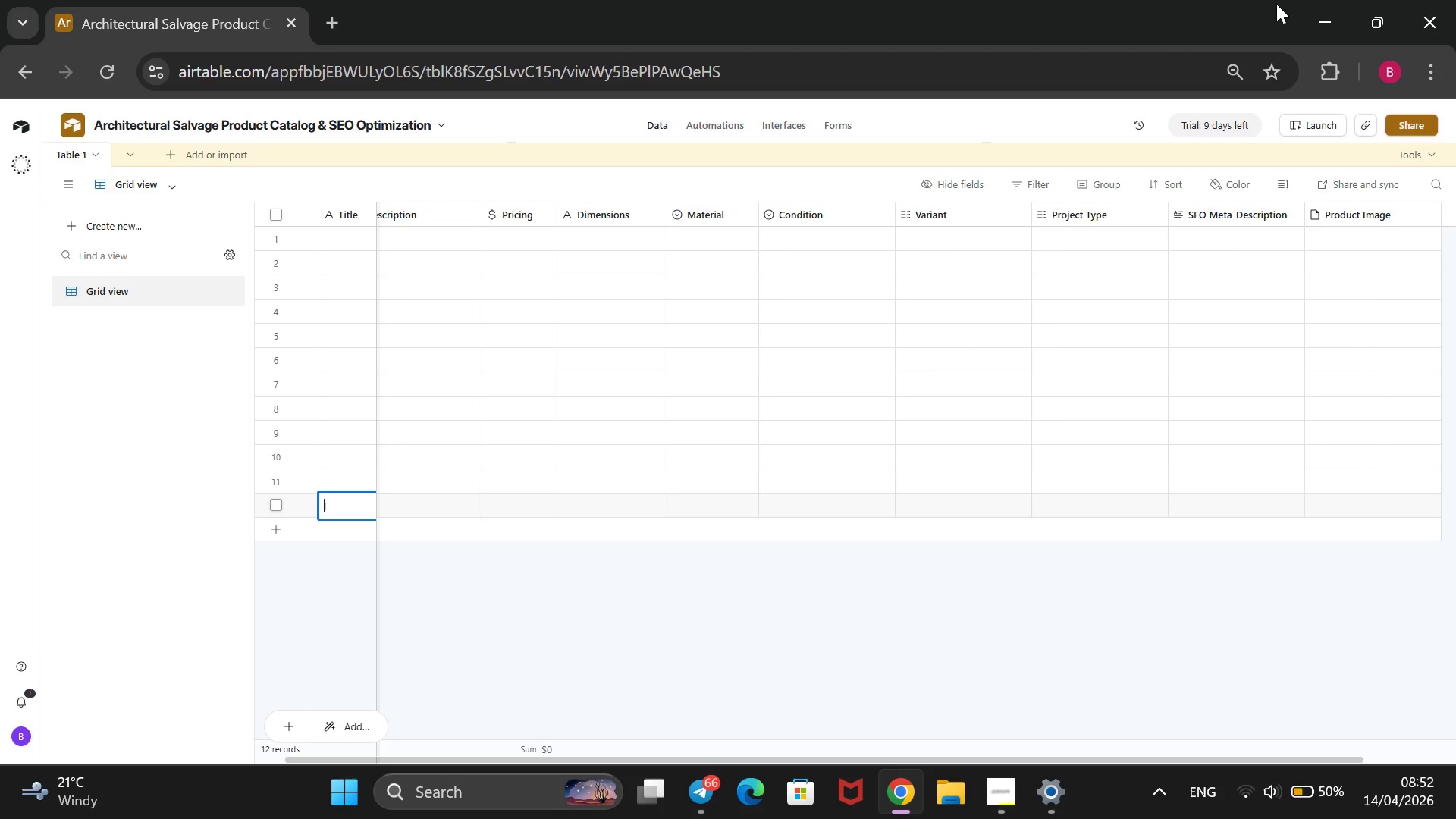 
wait(72.82)
 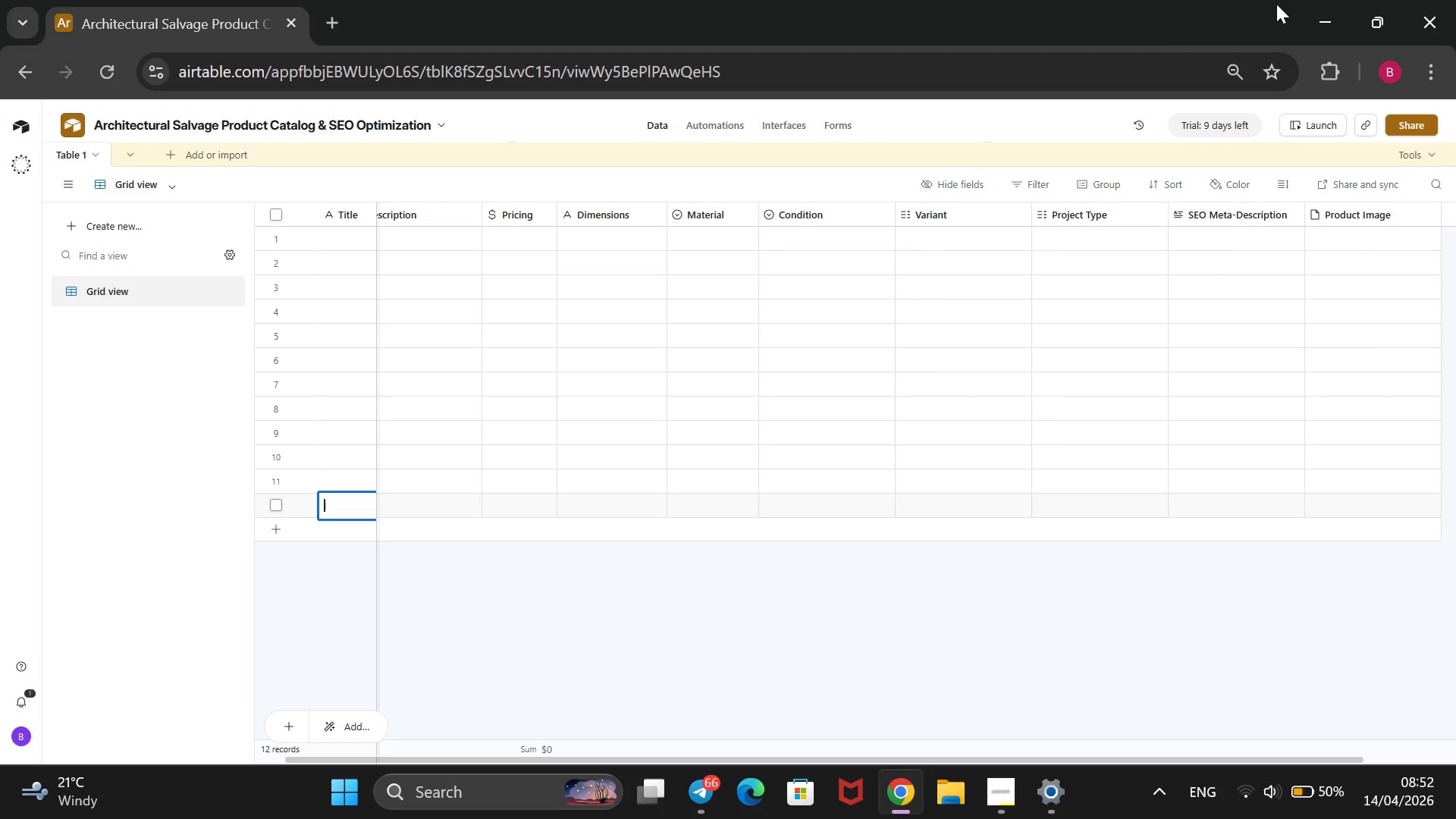 
double_click([359, 244])
 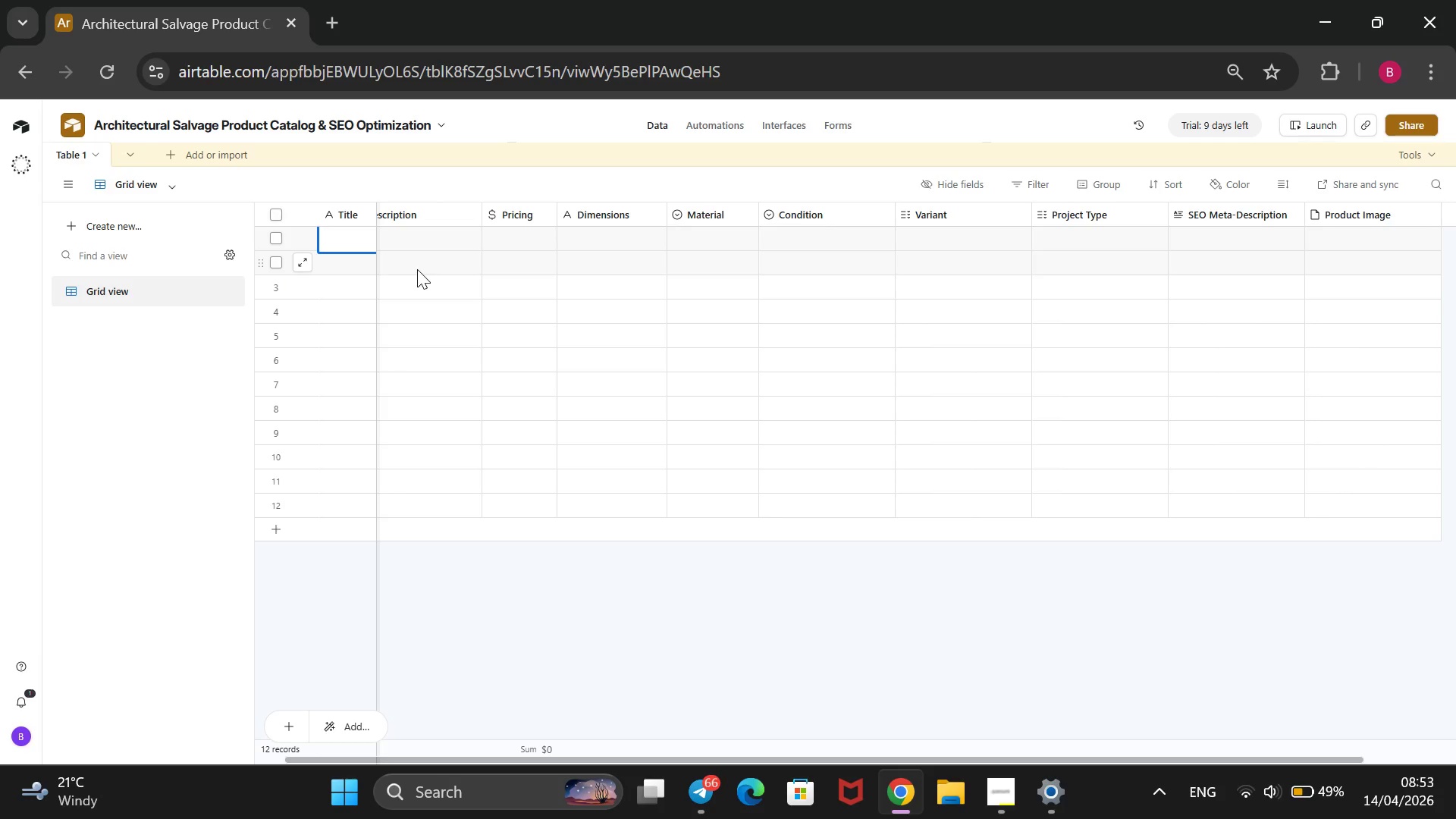 
wait(27.19)
 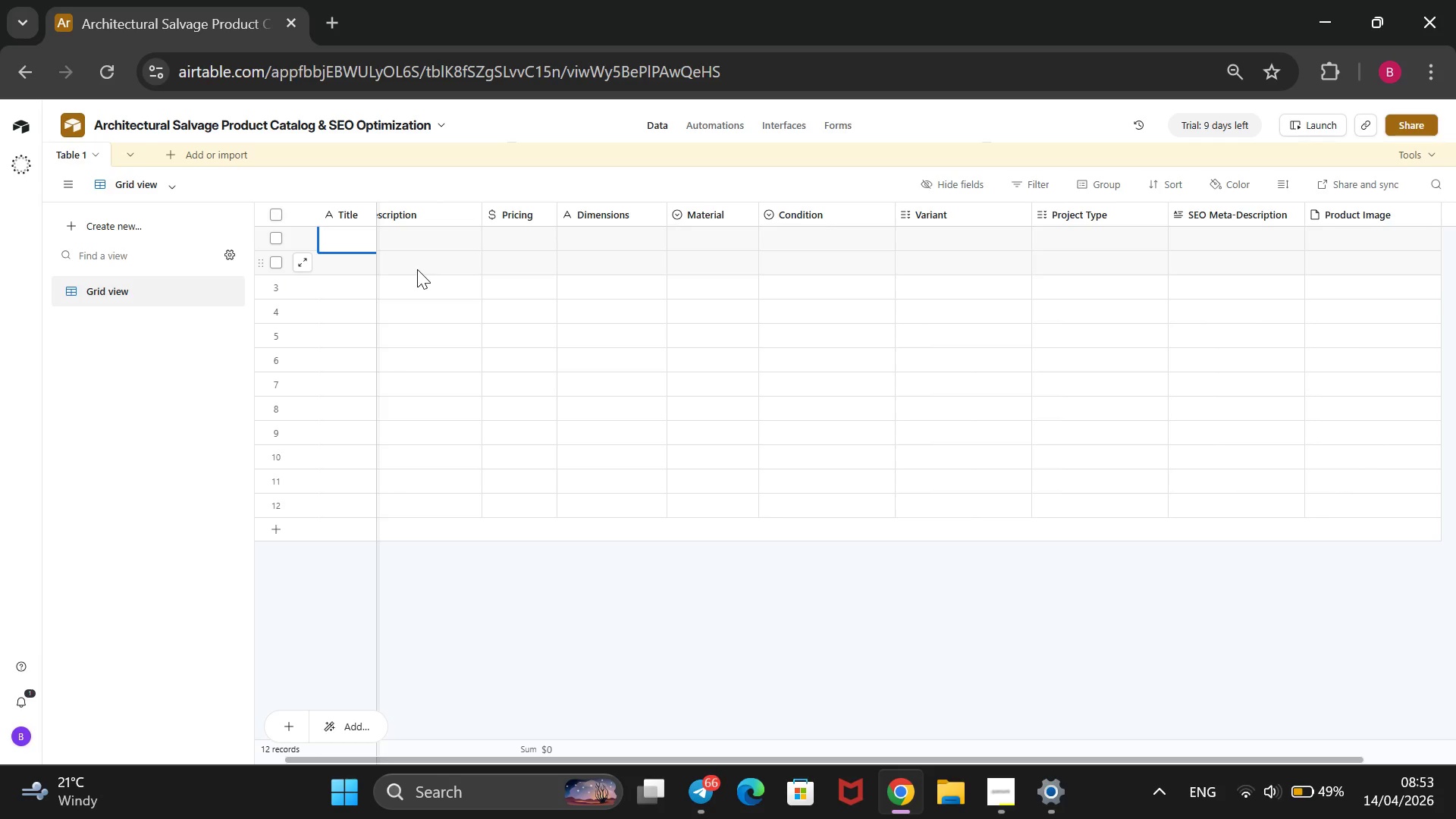 
type(19th Century Reclaimed E)
key(Backspace)
type(White Oak Beam)
 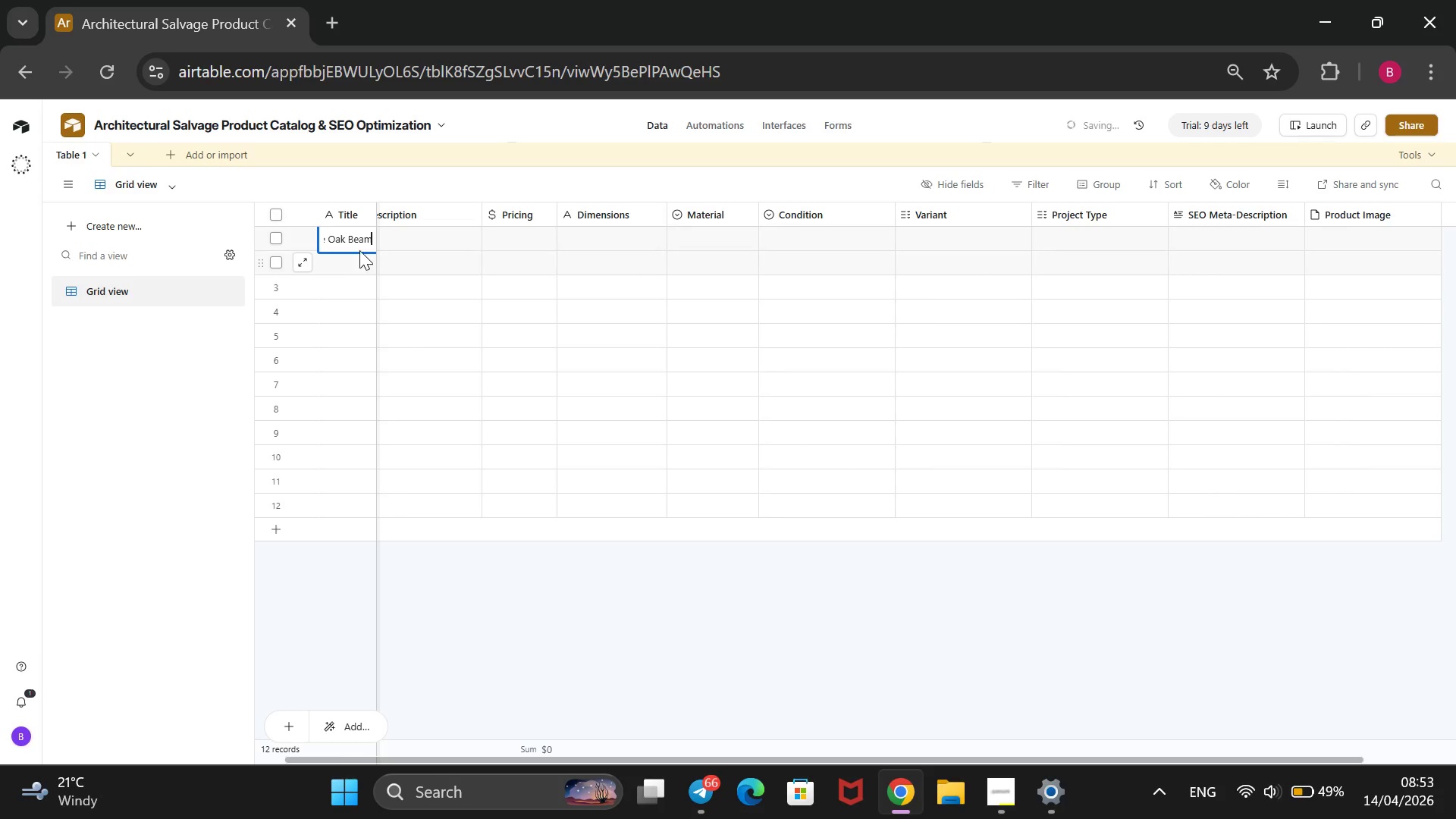 
double_click([353, 262])
 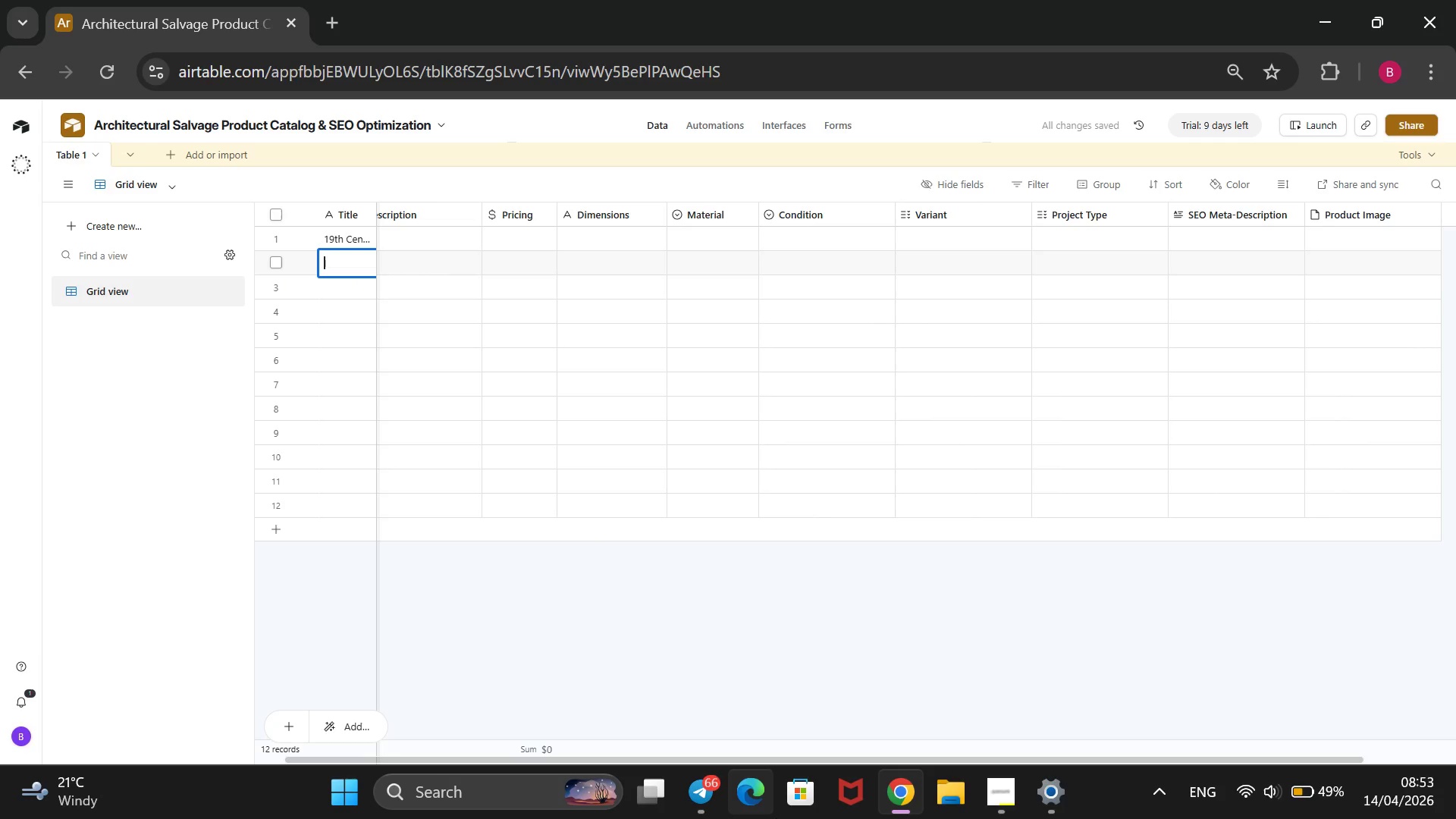 
type(Victorial)
key(Backspace)
type(n Pn)
key(Backspace)
type(ne )
 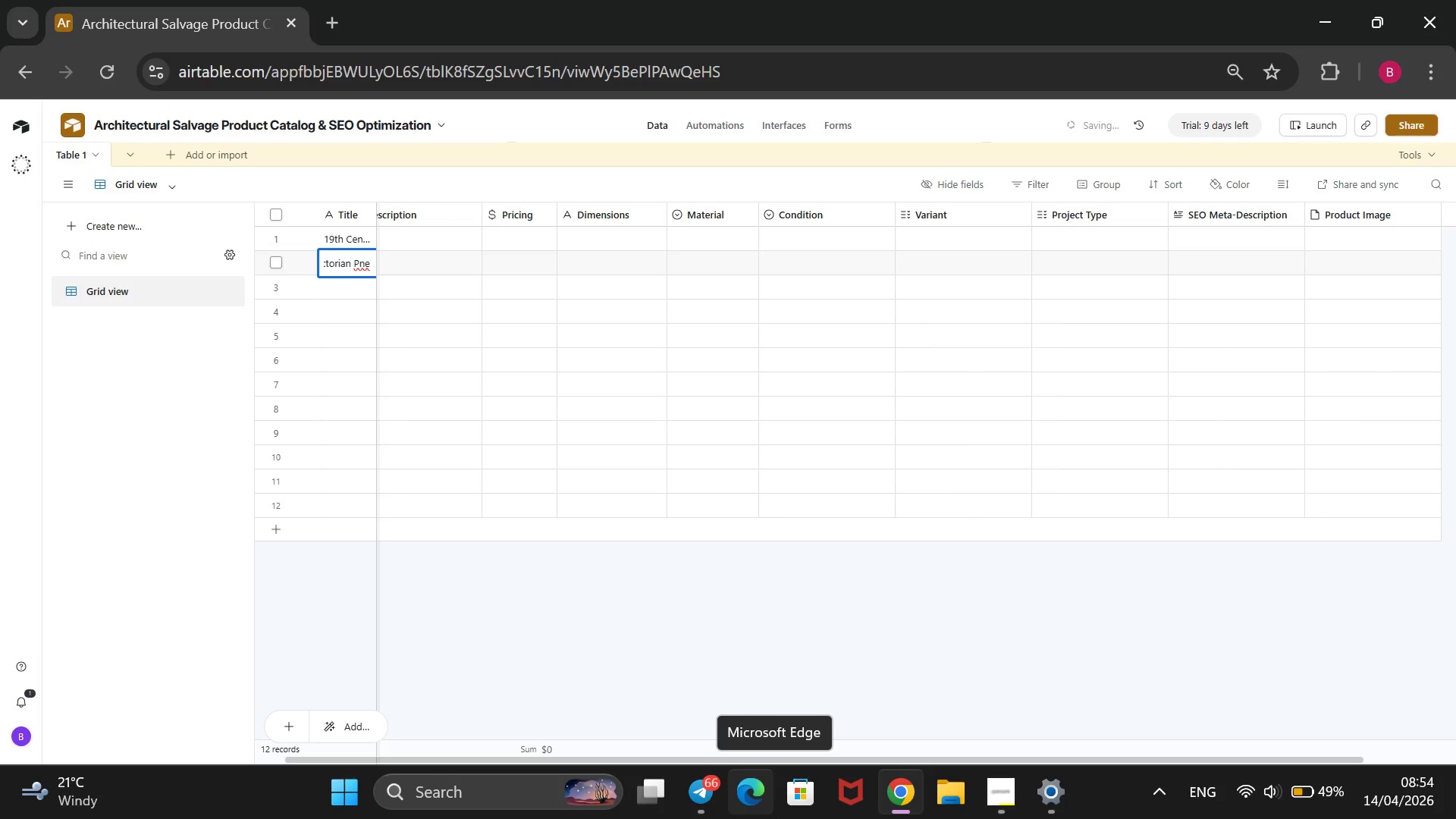 
key(ArrowLeft)
 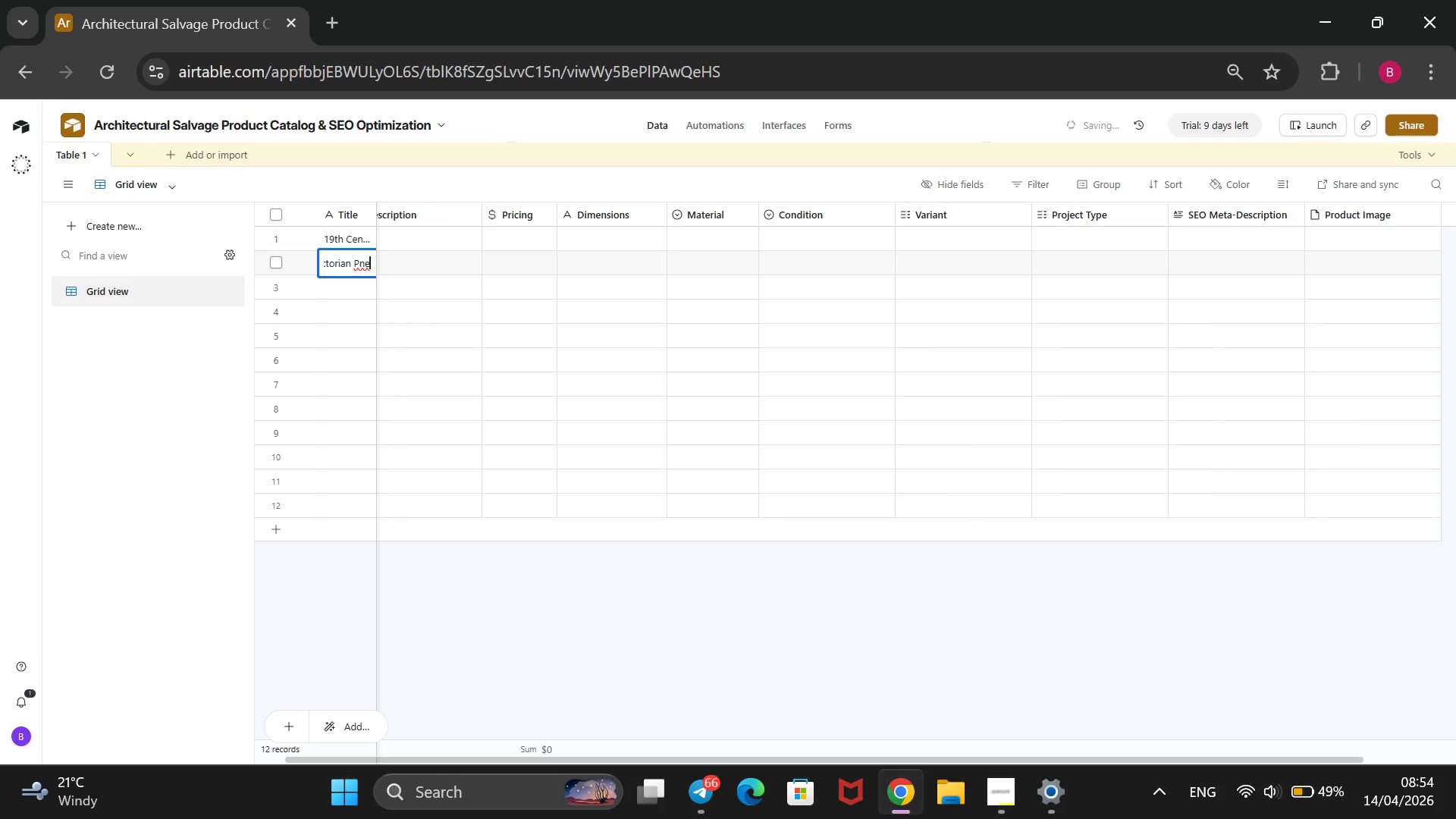 
key(ArrowLeft)
 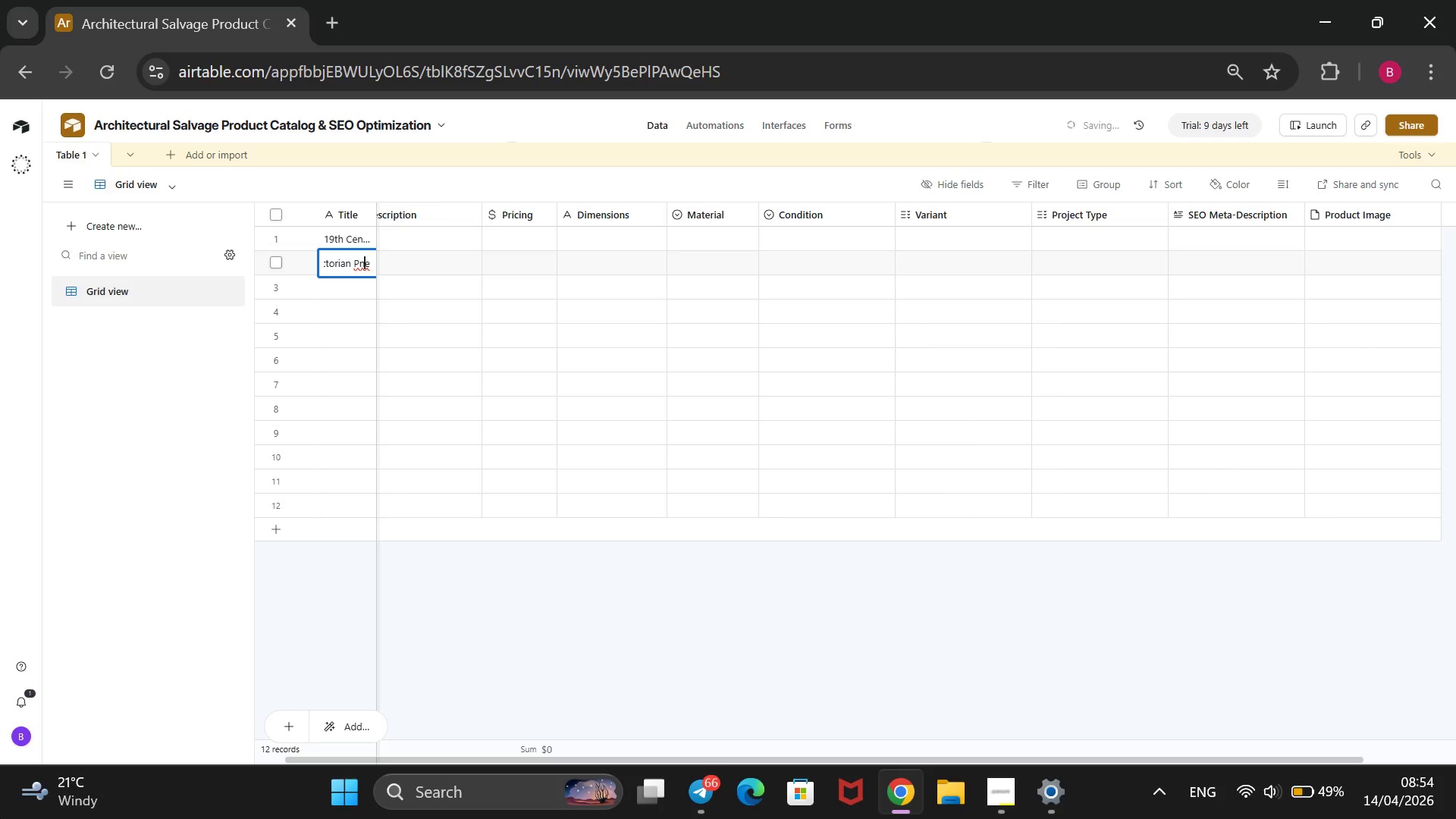 
key(ArrowLeft)
 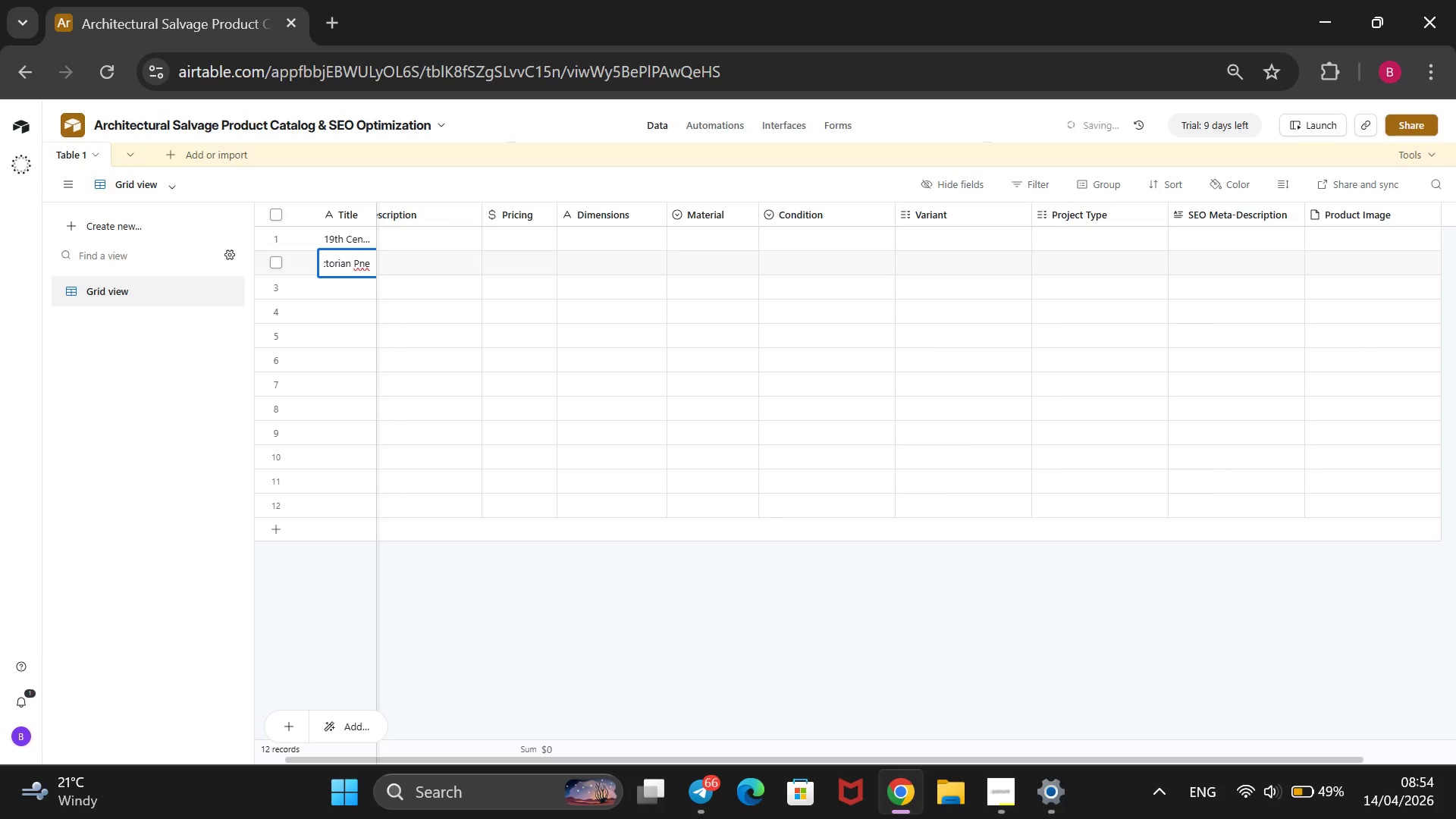 
key(I)
 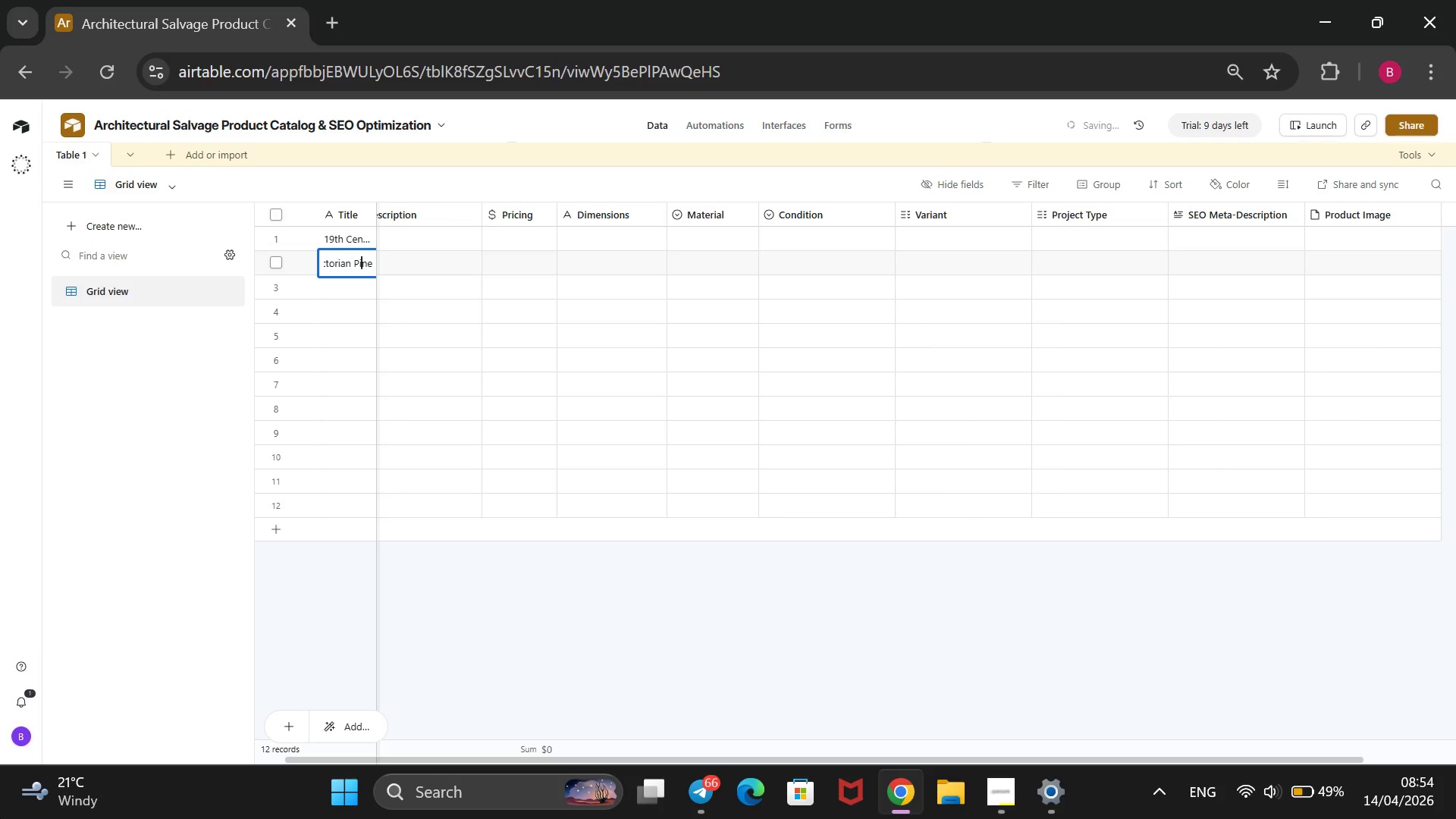 
key(ArrowRight)
 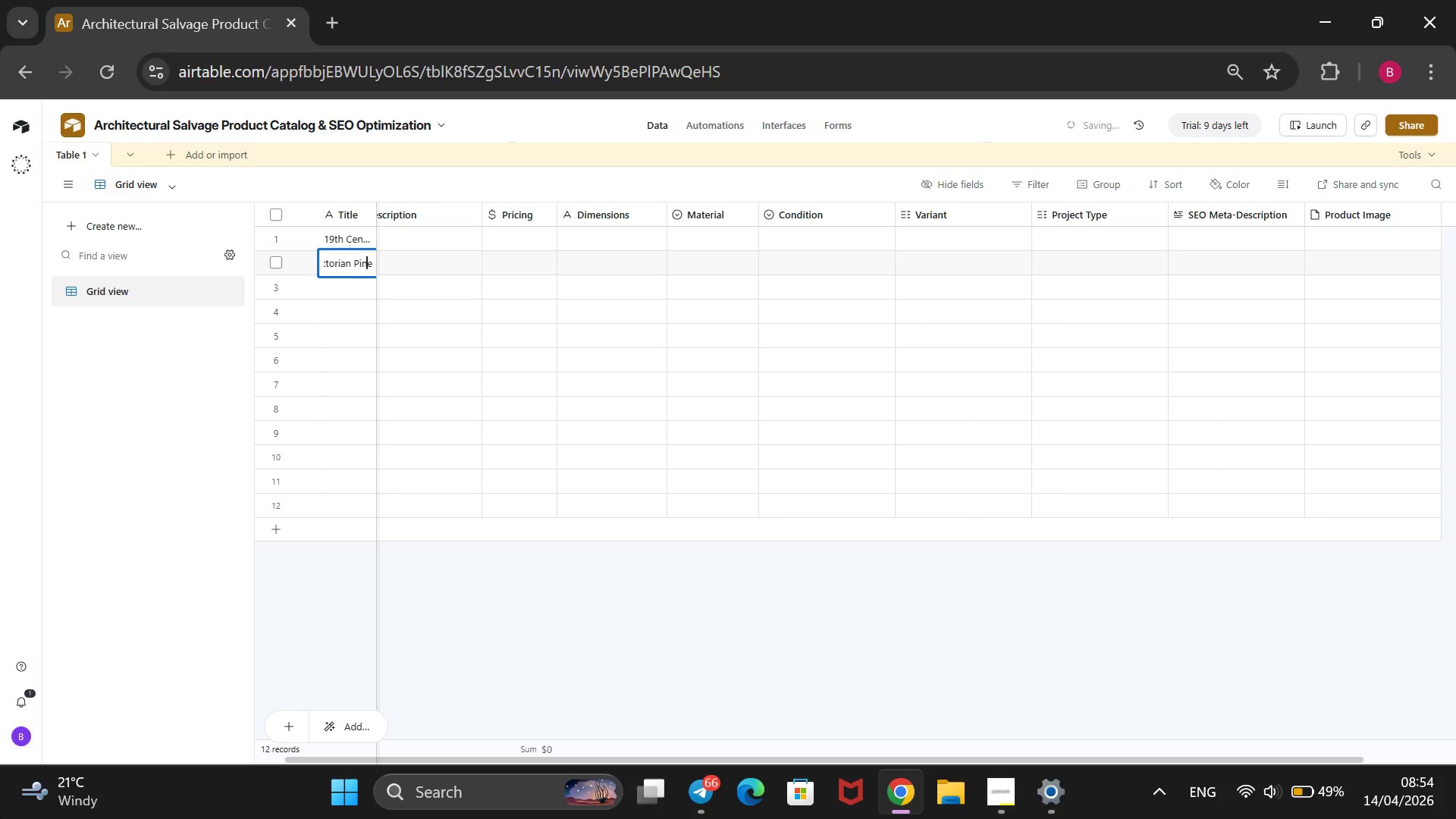 
key(ArrowRight)
 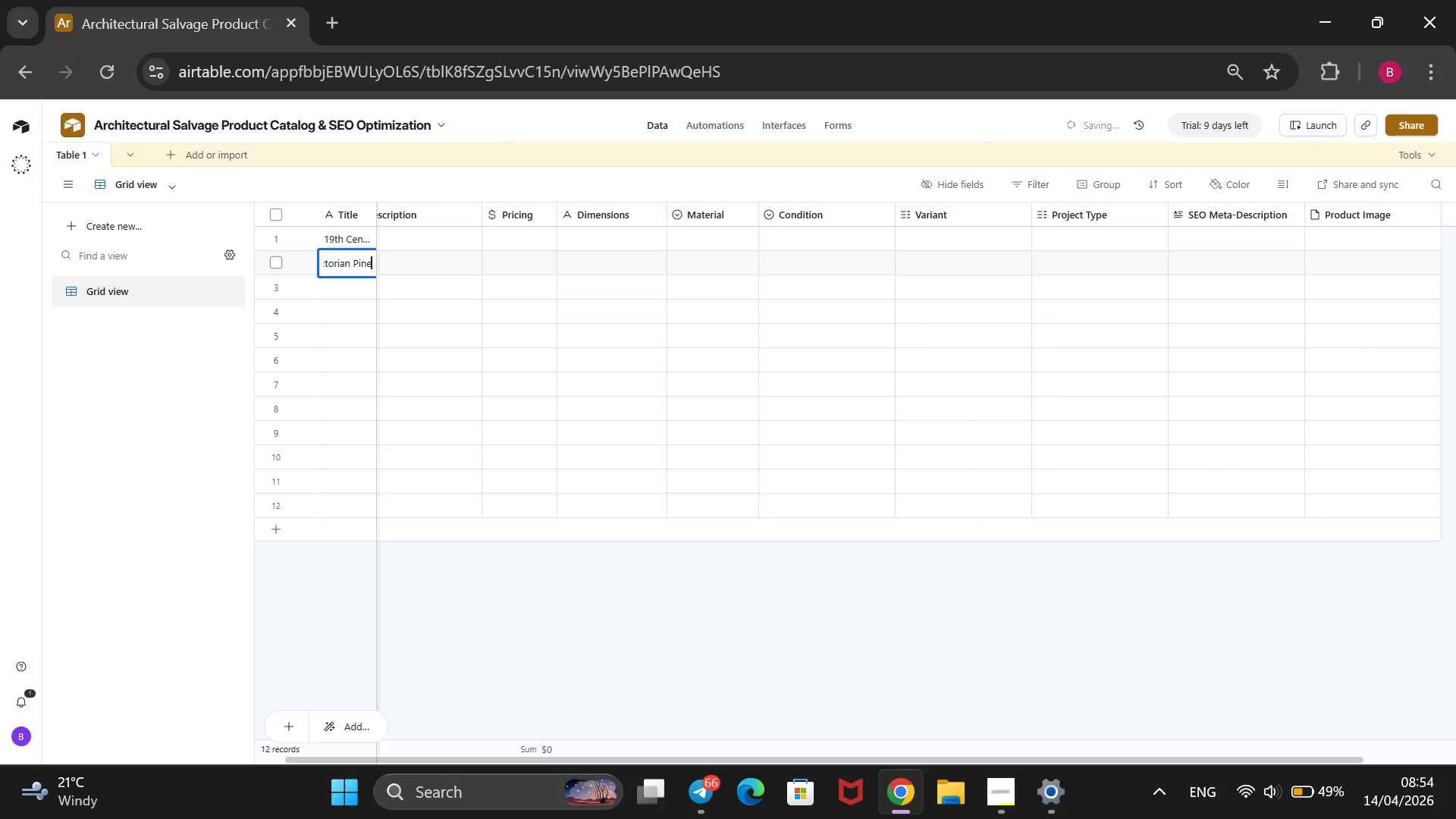 
key(ArrowRight)
 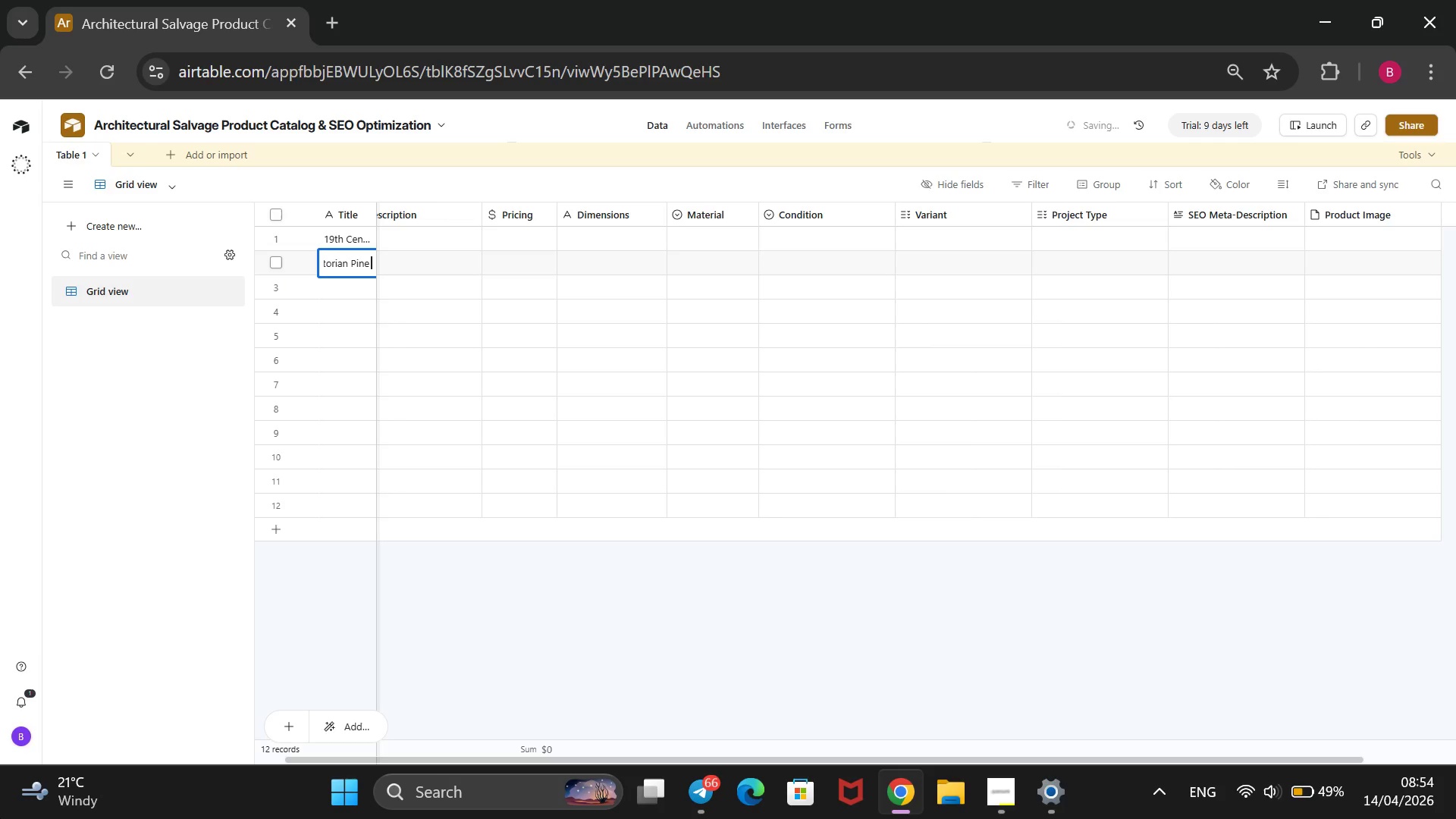 
type(Pocket DO)
key(Backspace)
type(oors)
 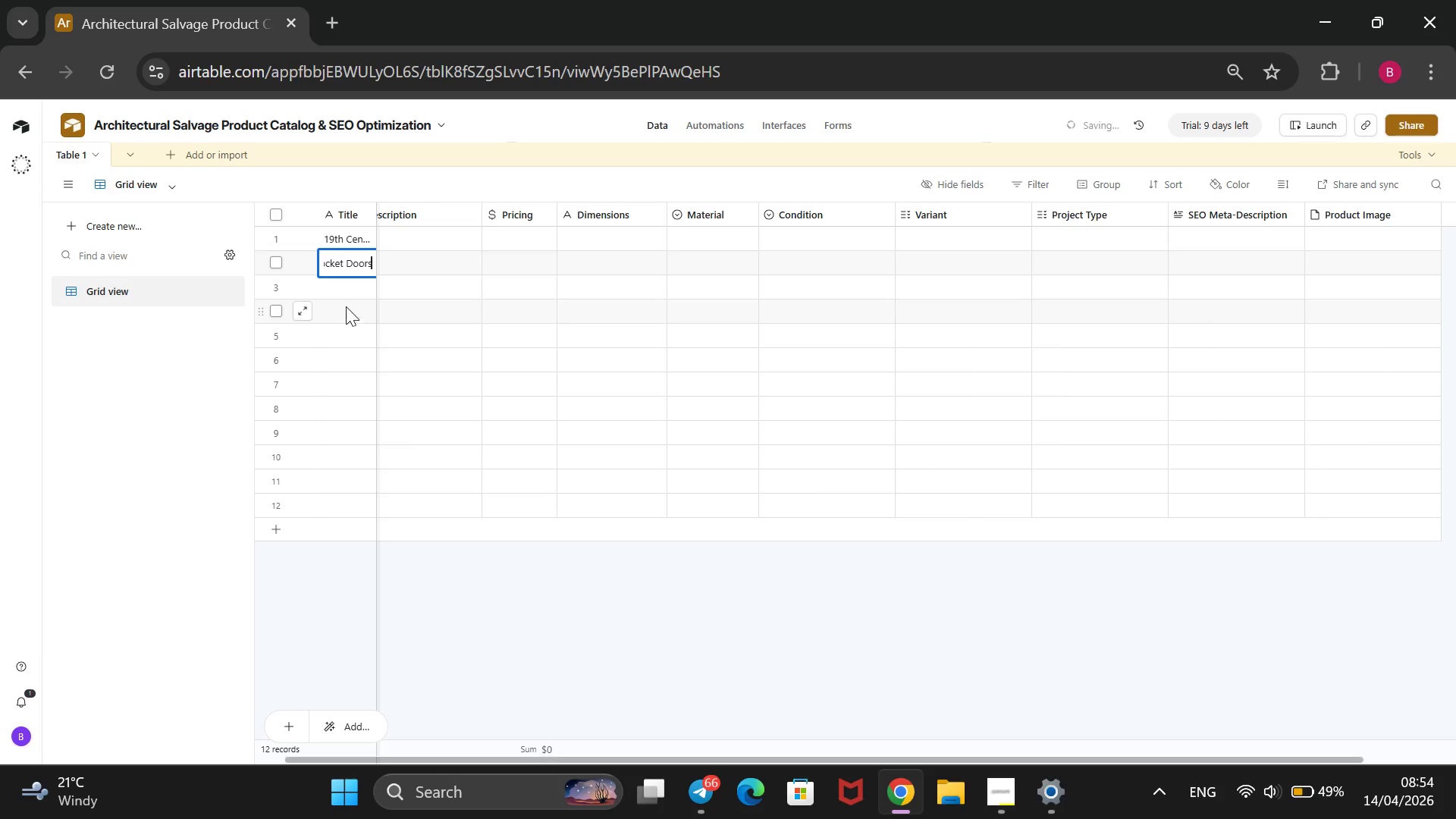 
double_click([331, 281])
 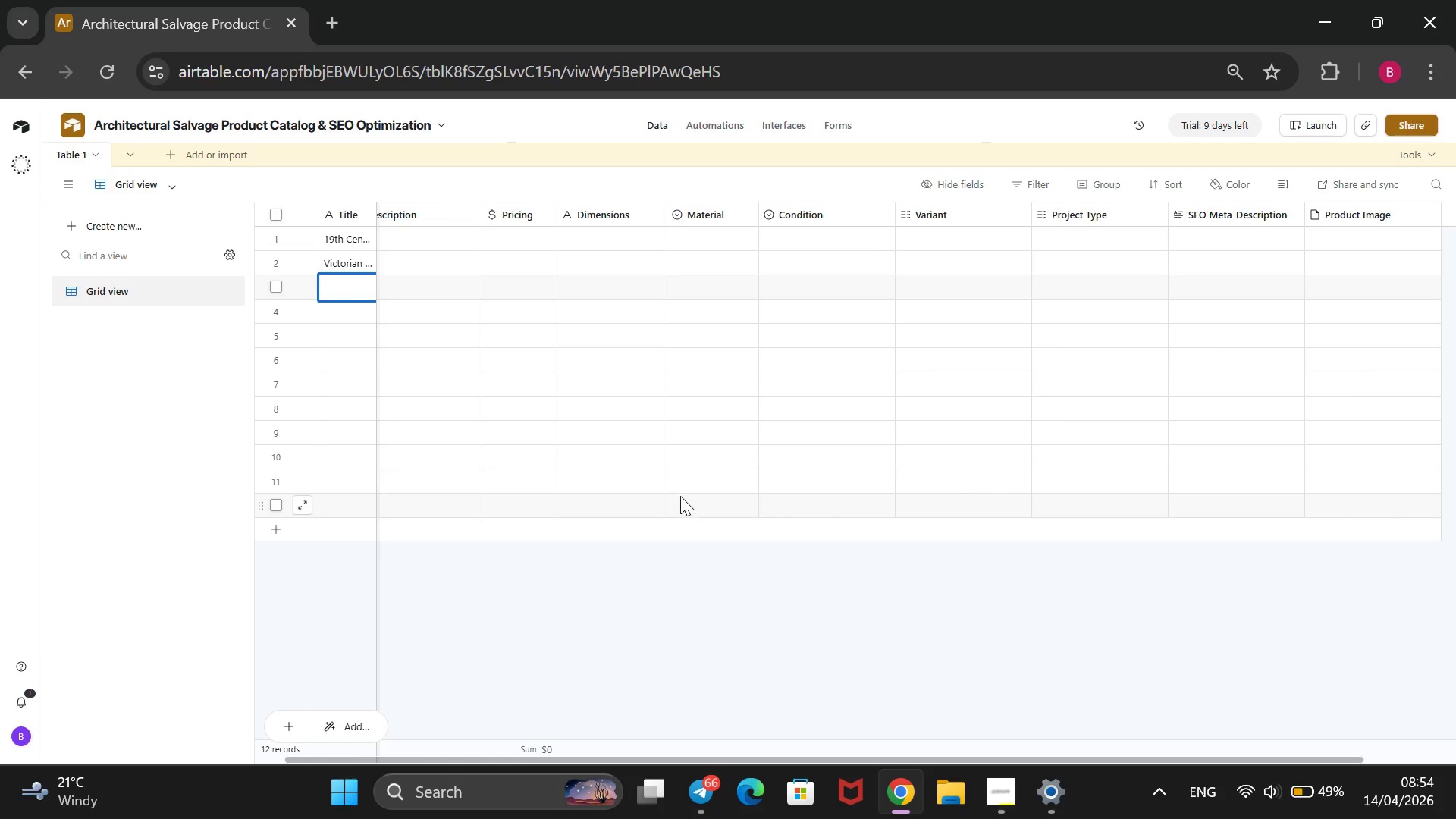 
wait(13.65)
 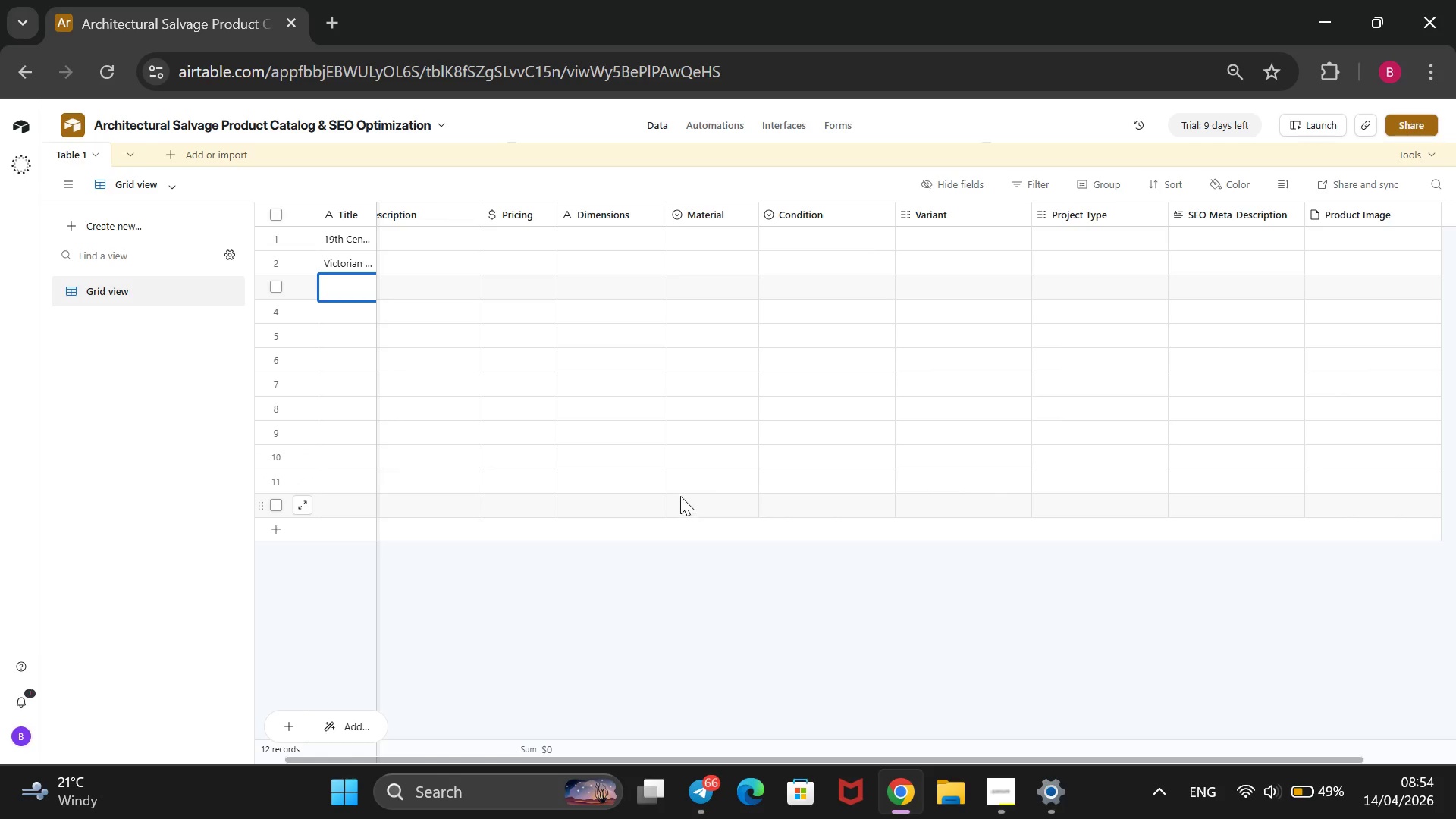 
mouse_move([629, 838])
 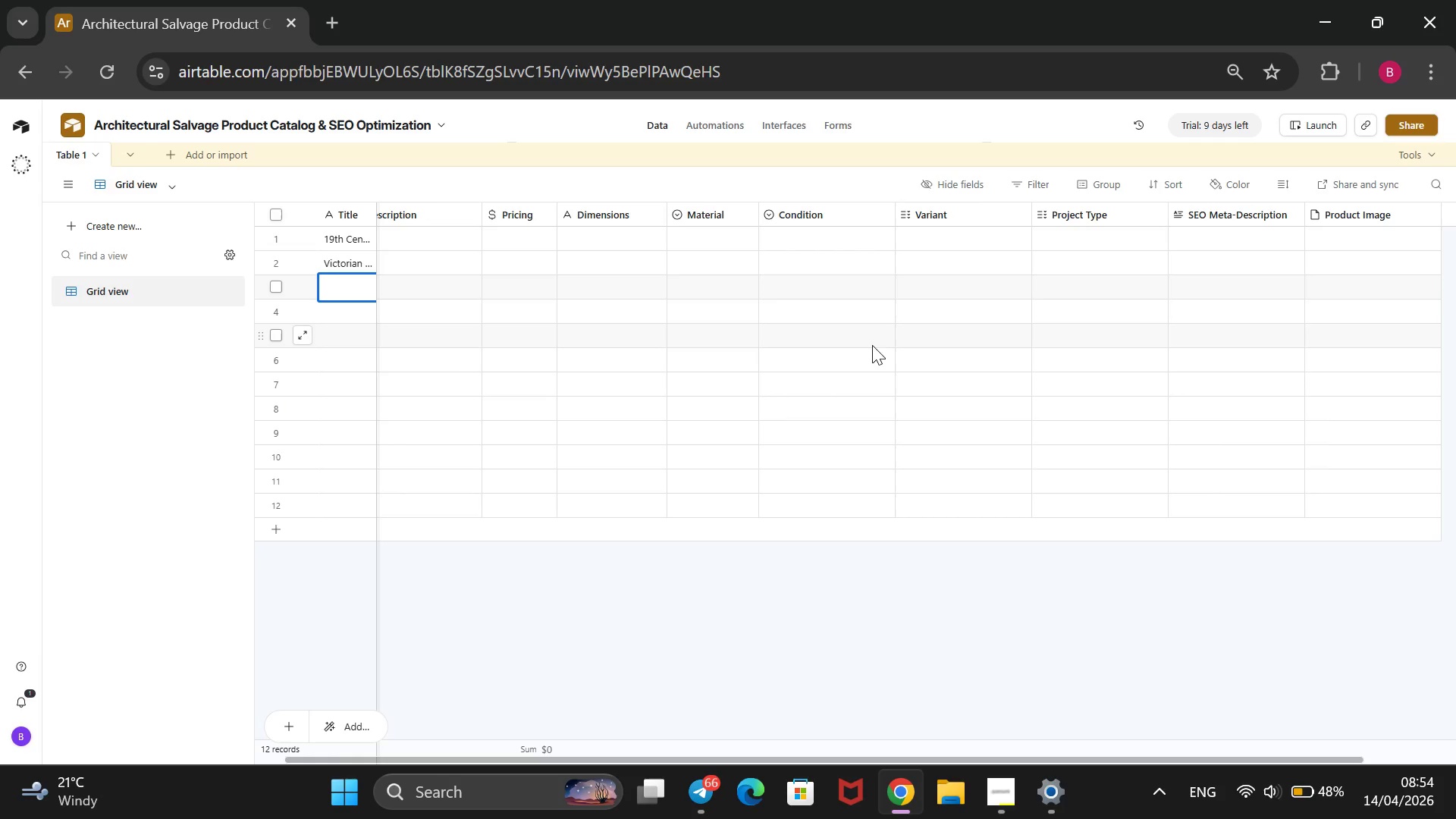 
type(French Limestone Fireplace Mental)
 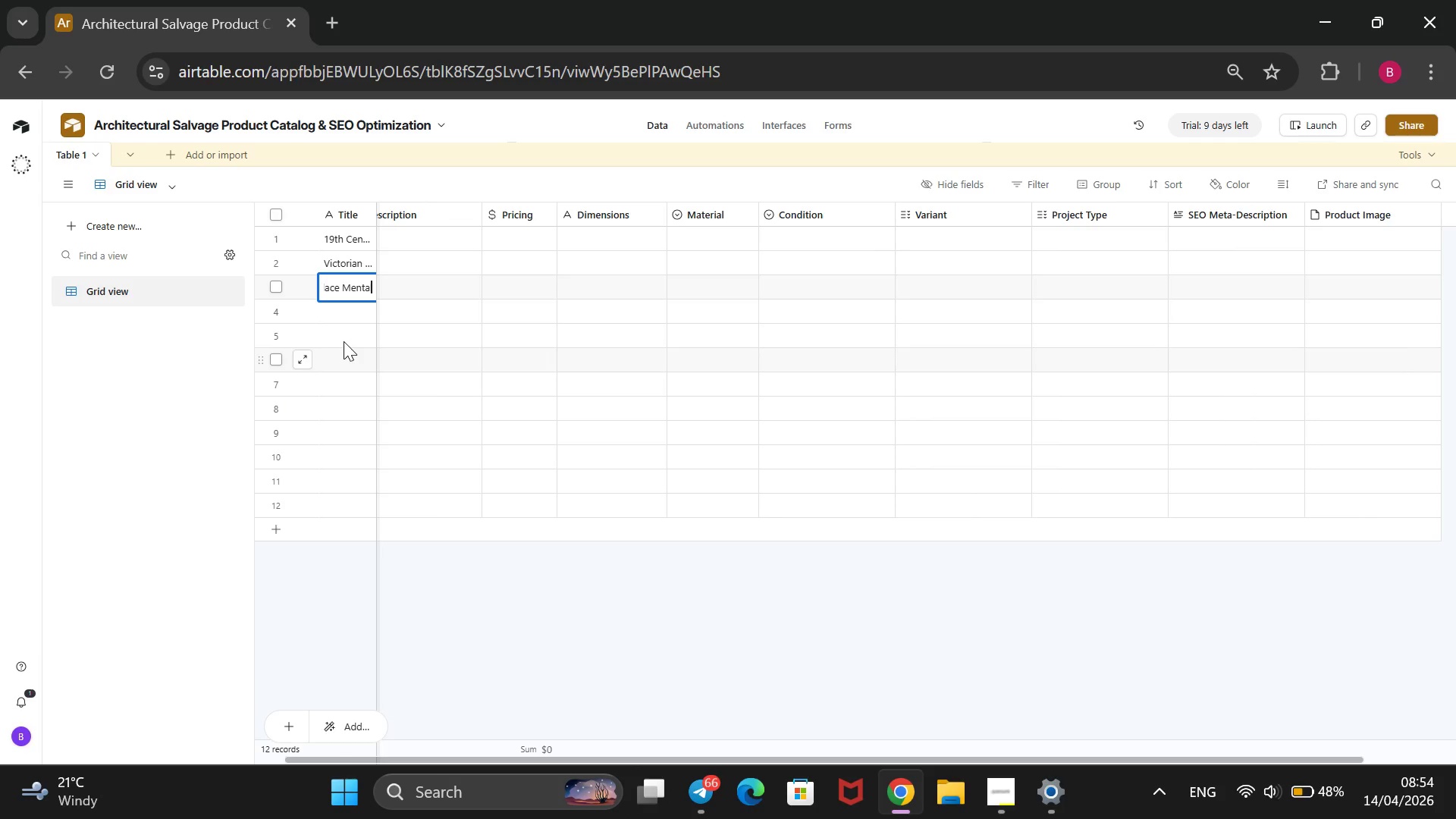 
double_click([350, 321])
 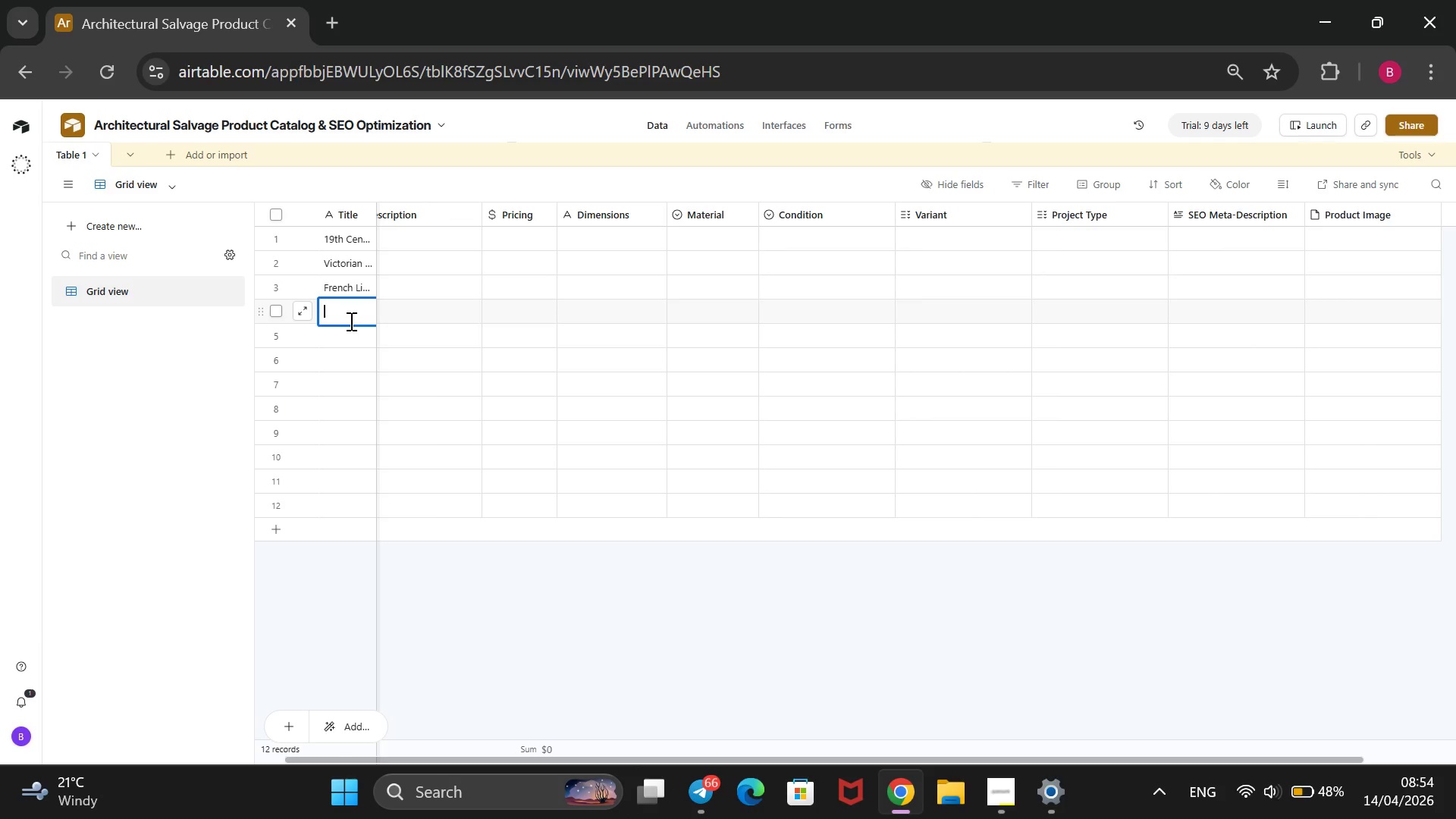 
type(Old )
key(Backspace)
type(-Growth Heart Pine f)
key(Backspace)
type(Flooring)
 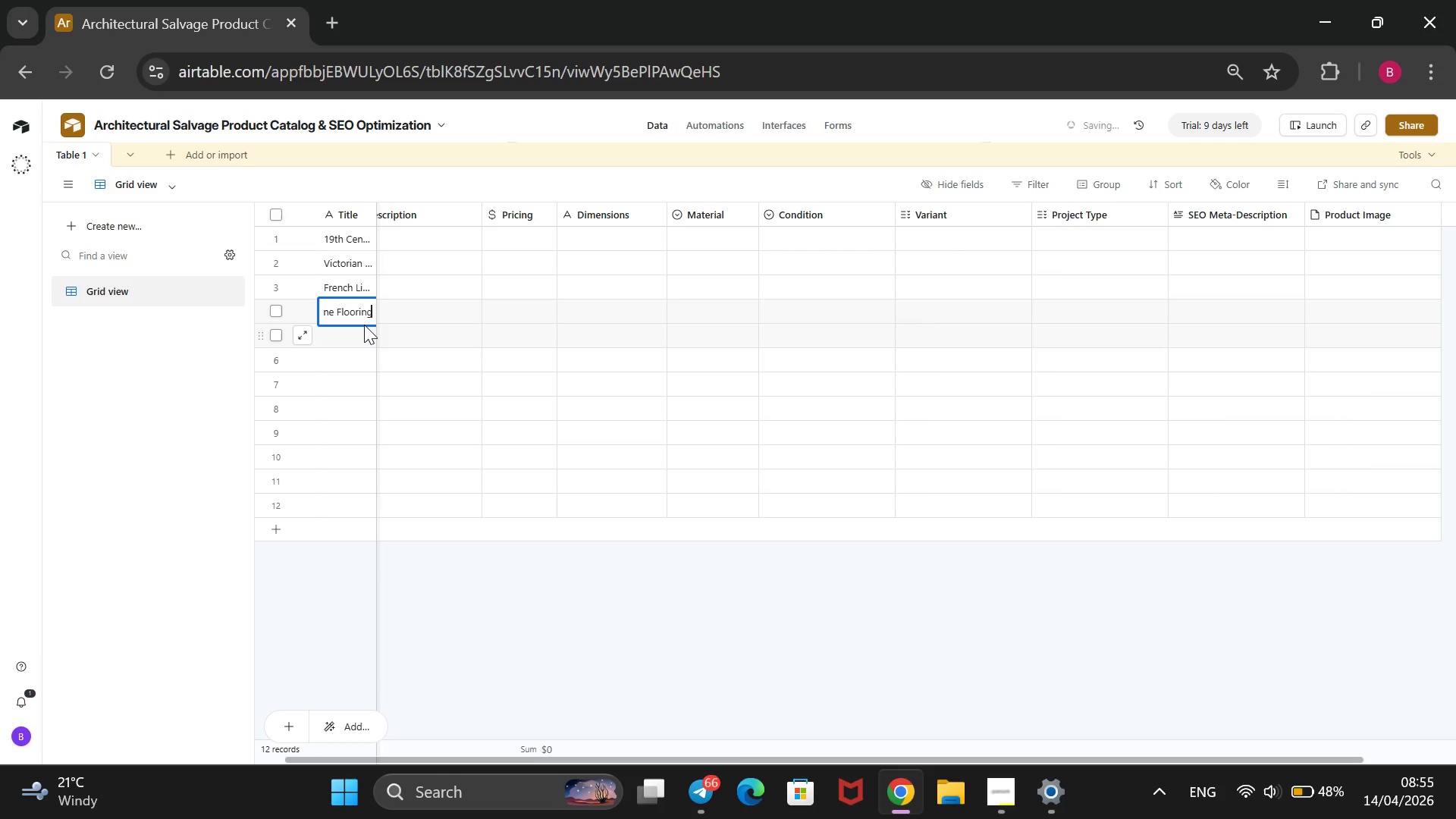 
left_click([364, 325])
 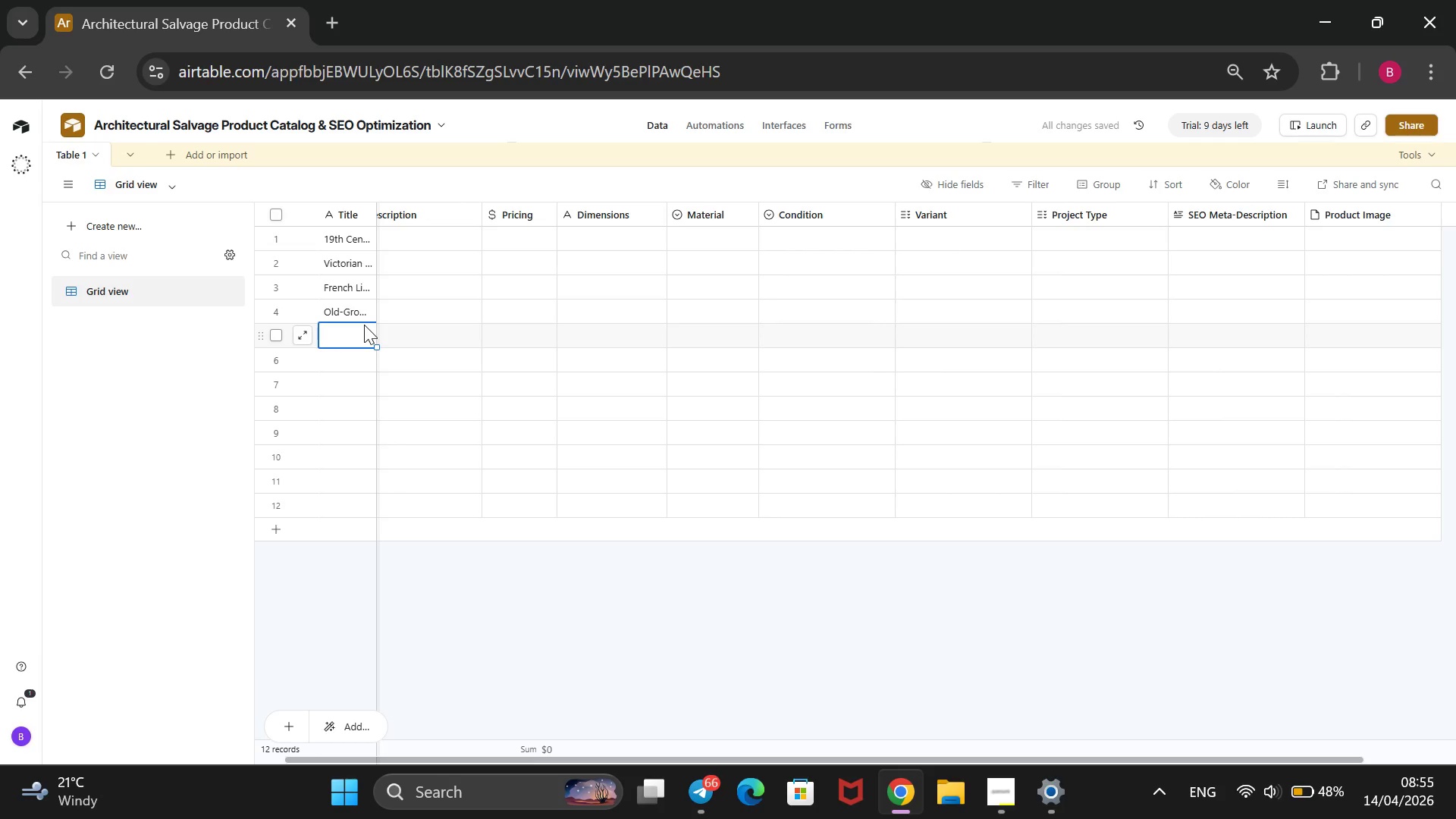 
type(Antique Wrought  Iron Corbal Pair)
 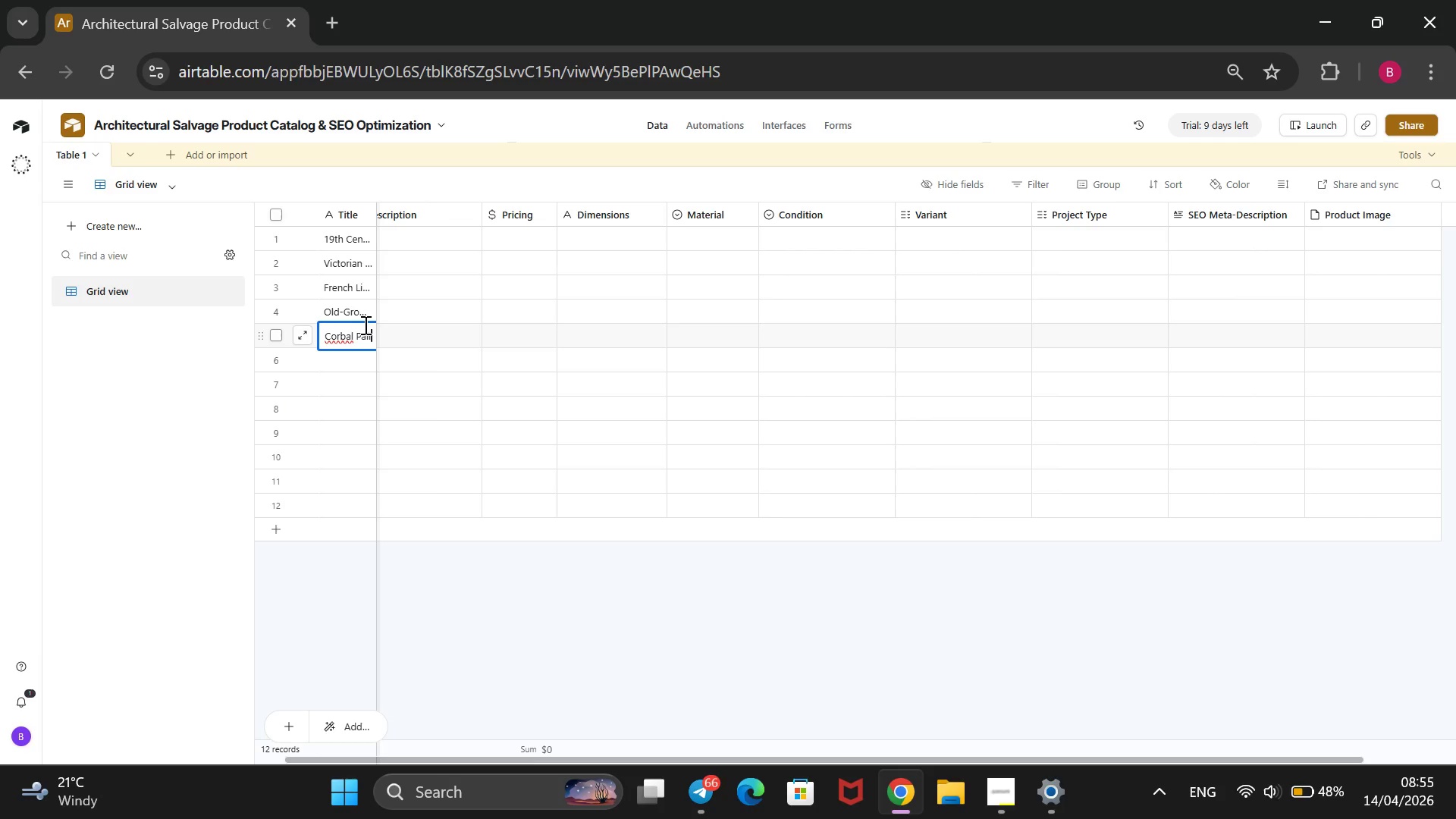 
mouse_move([385, 347])
 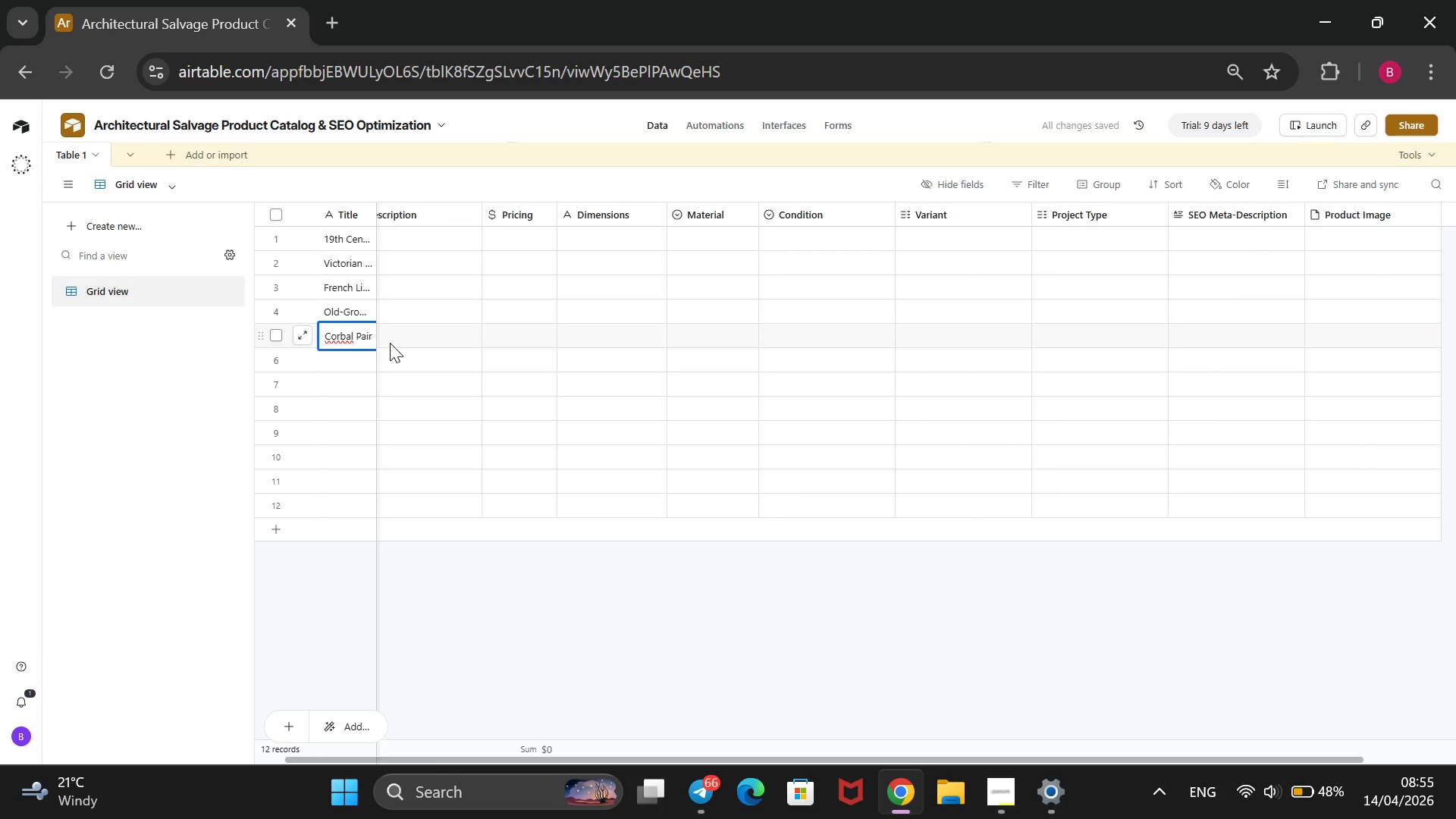 
mouse_move([382, 366])
 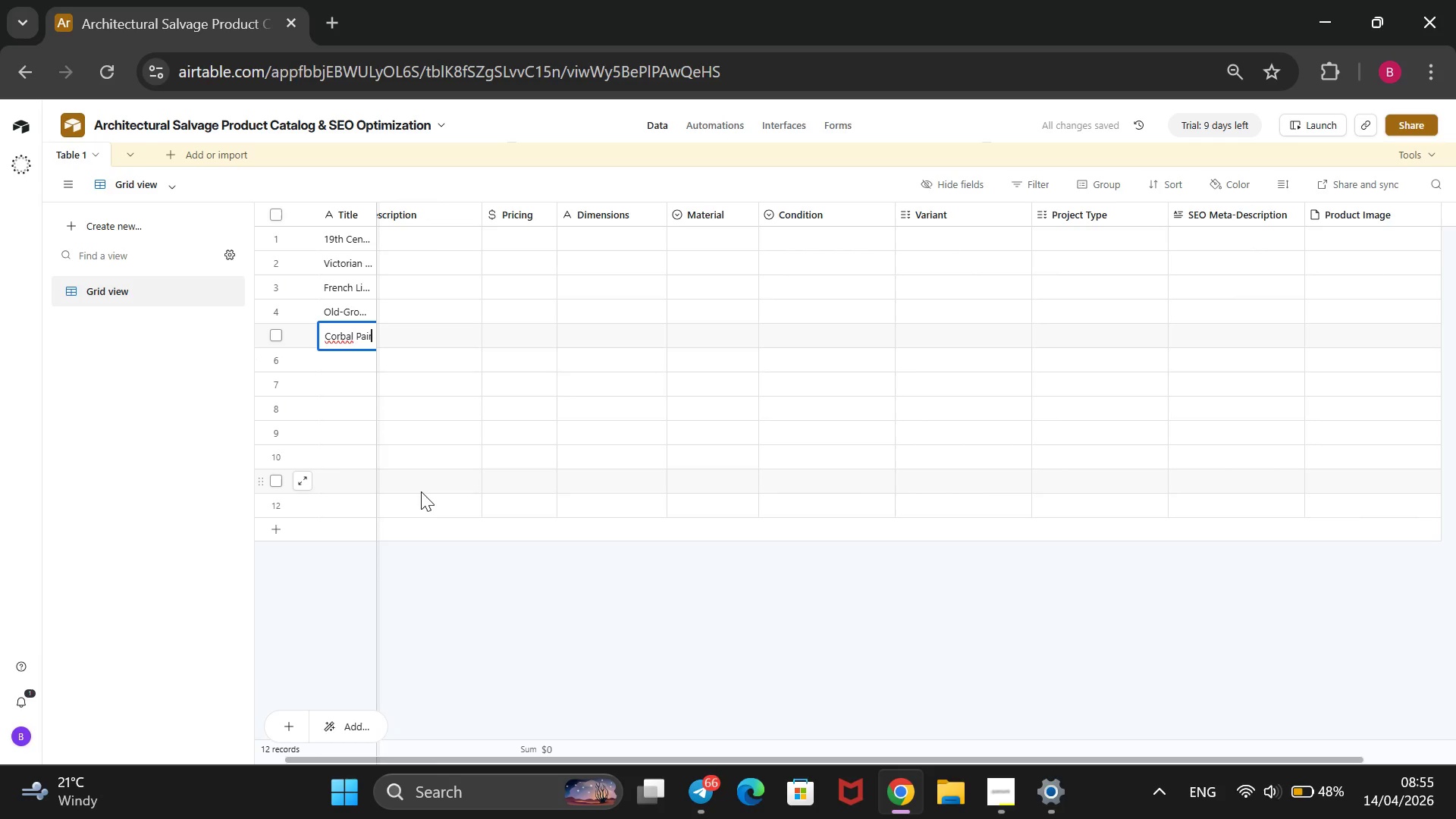 
key(ArrowLeft)
 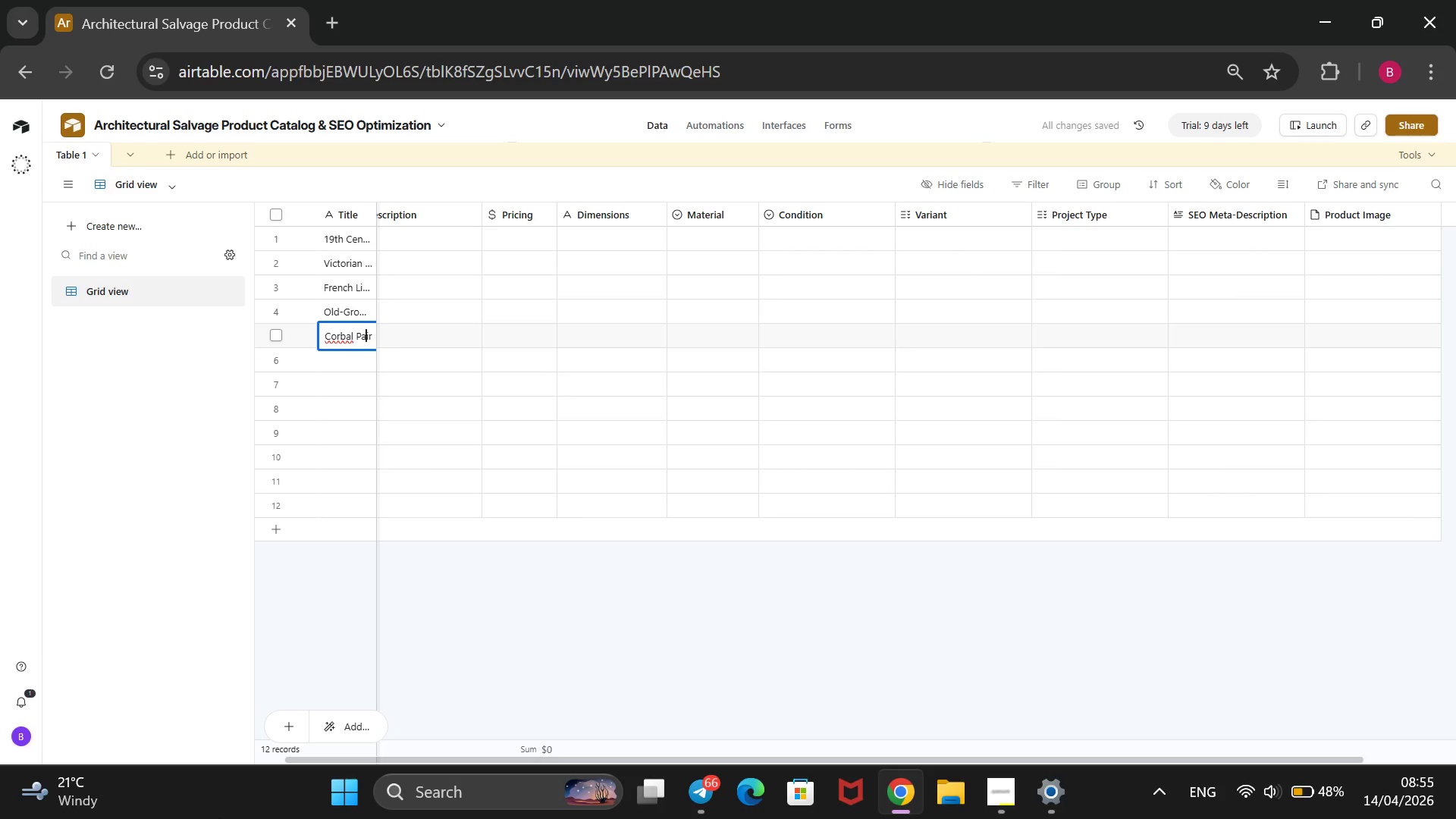 
key(ArrowLeft)
 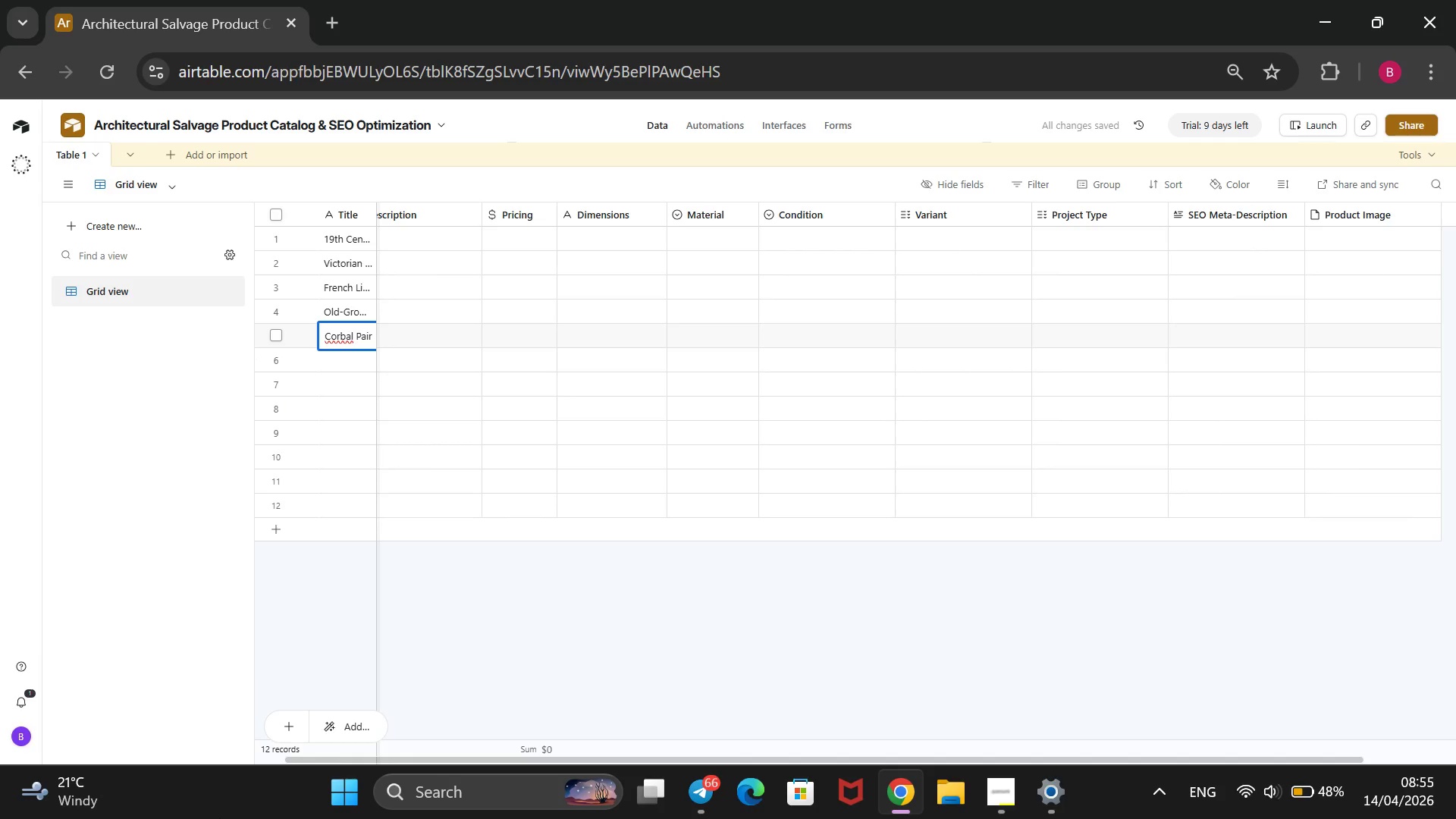 
key(ArrowLeft)
 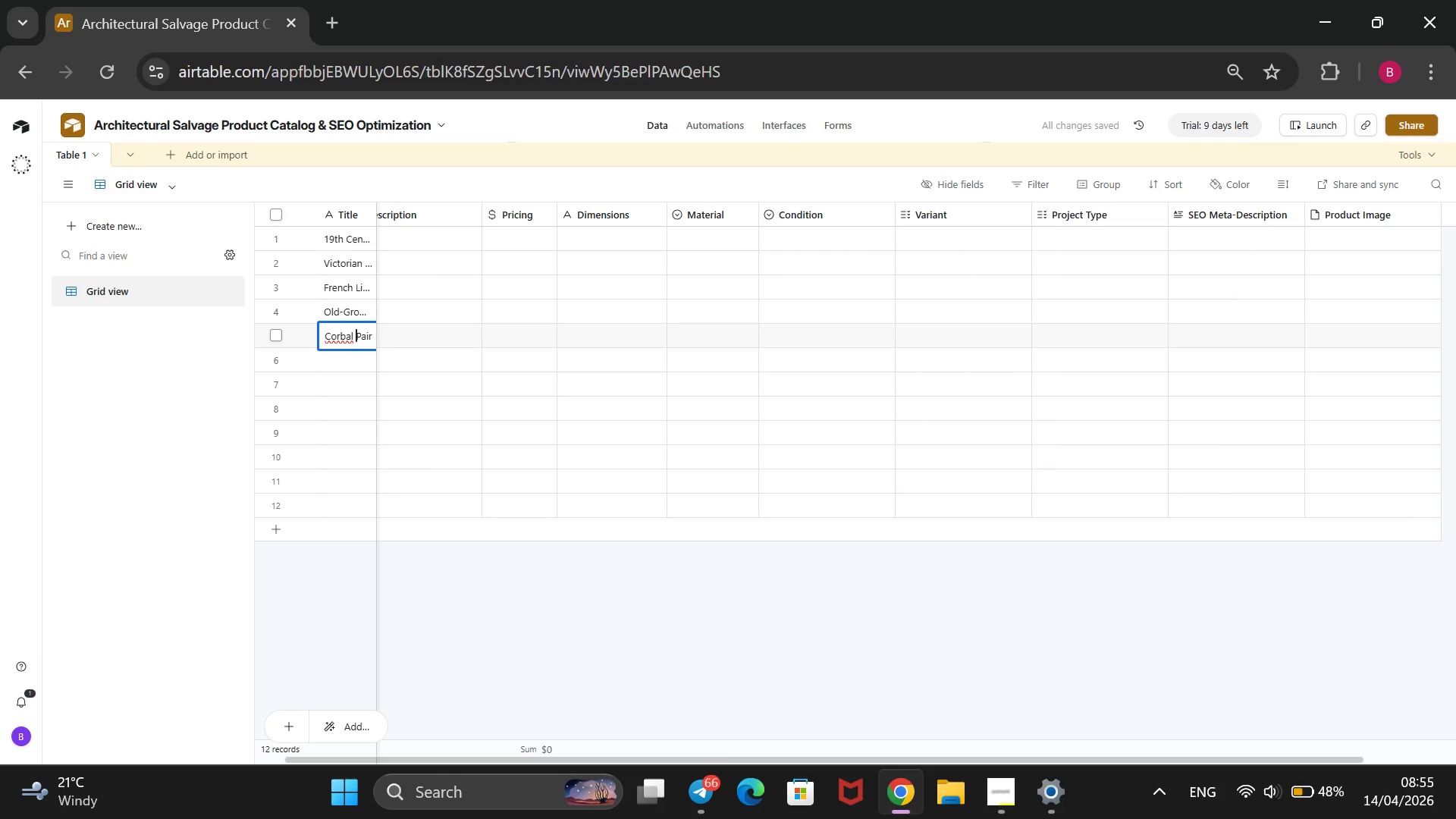 
key(ArrowLeft)
 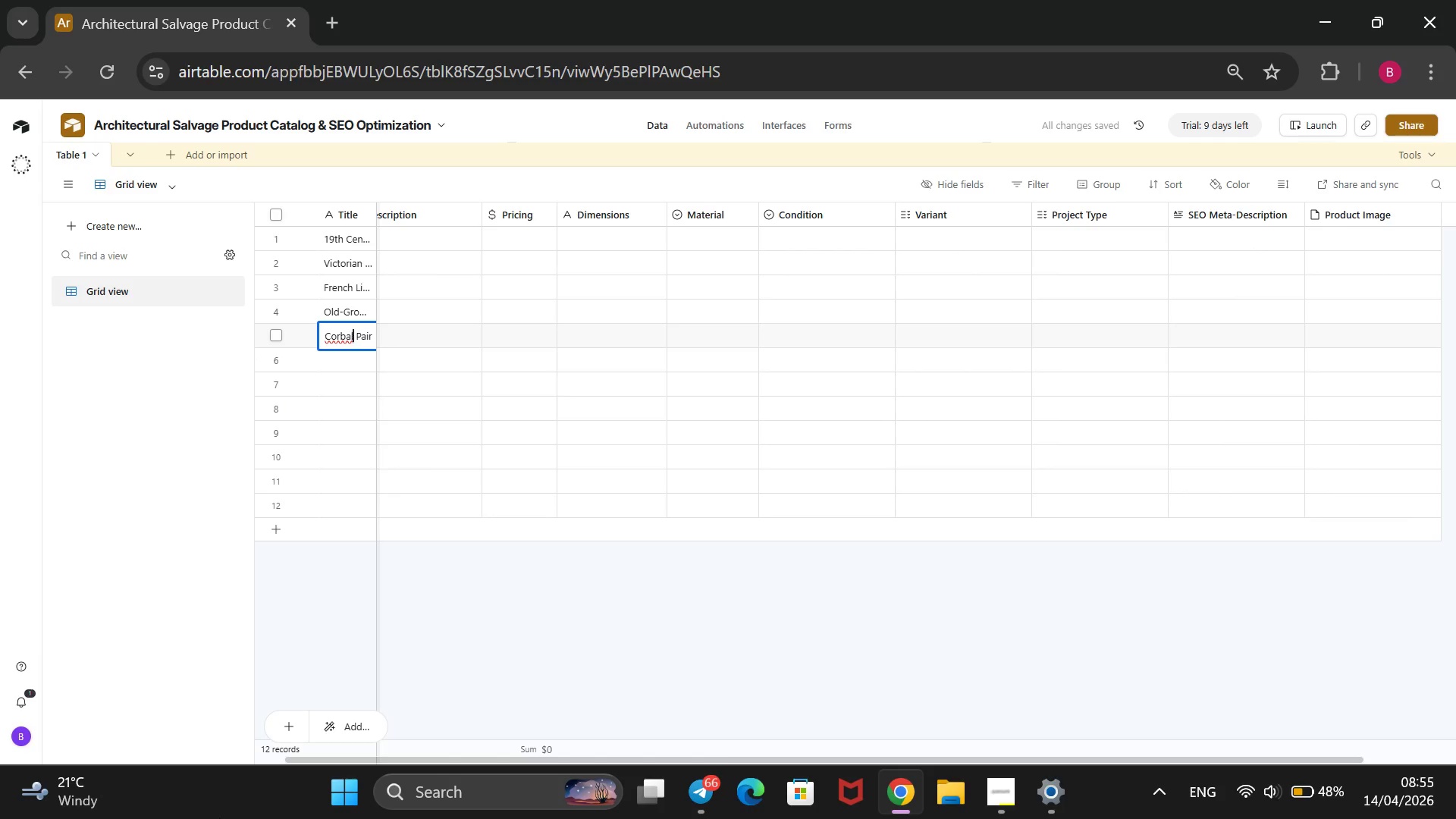 
key(ArrowLeft)
 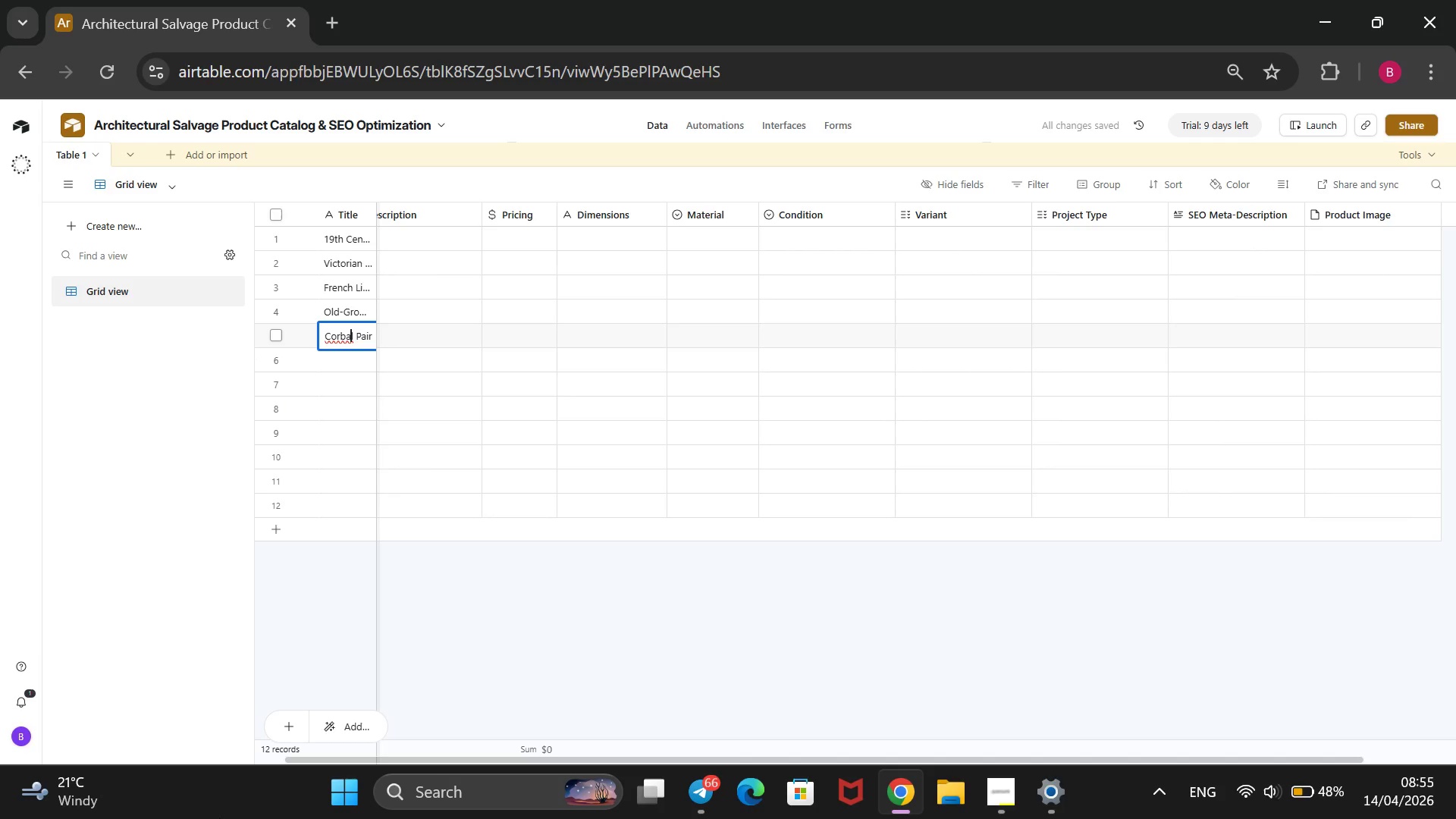 
key(ArrowLeft)
 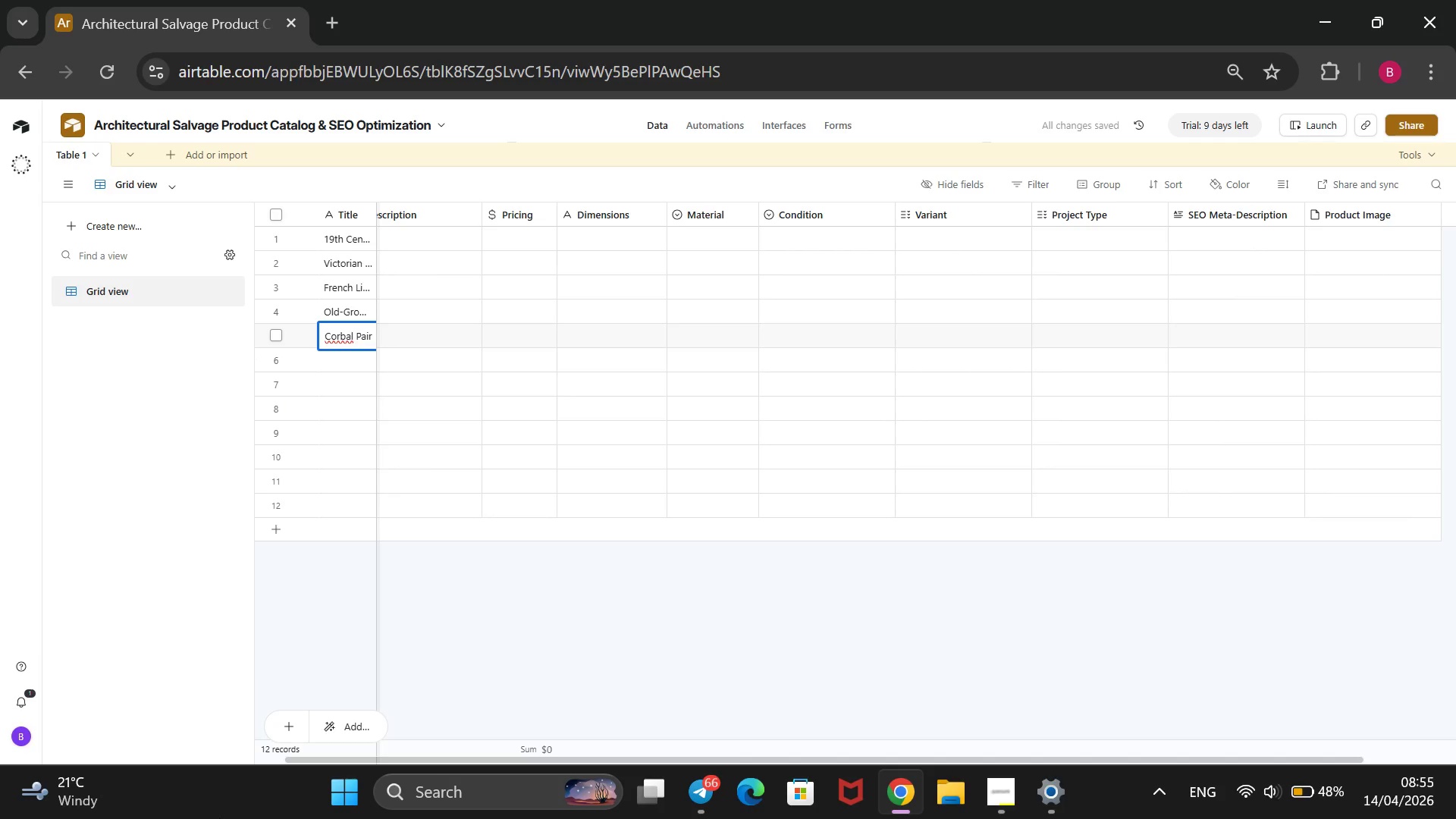 
key(Backspace)
 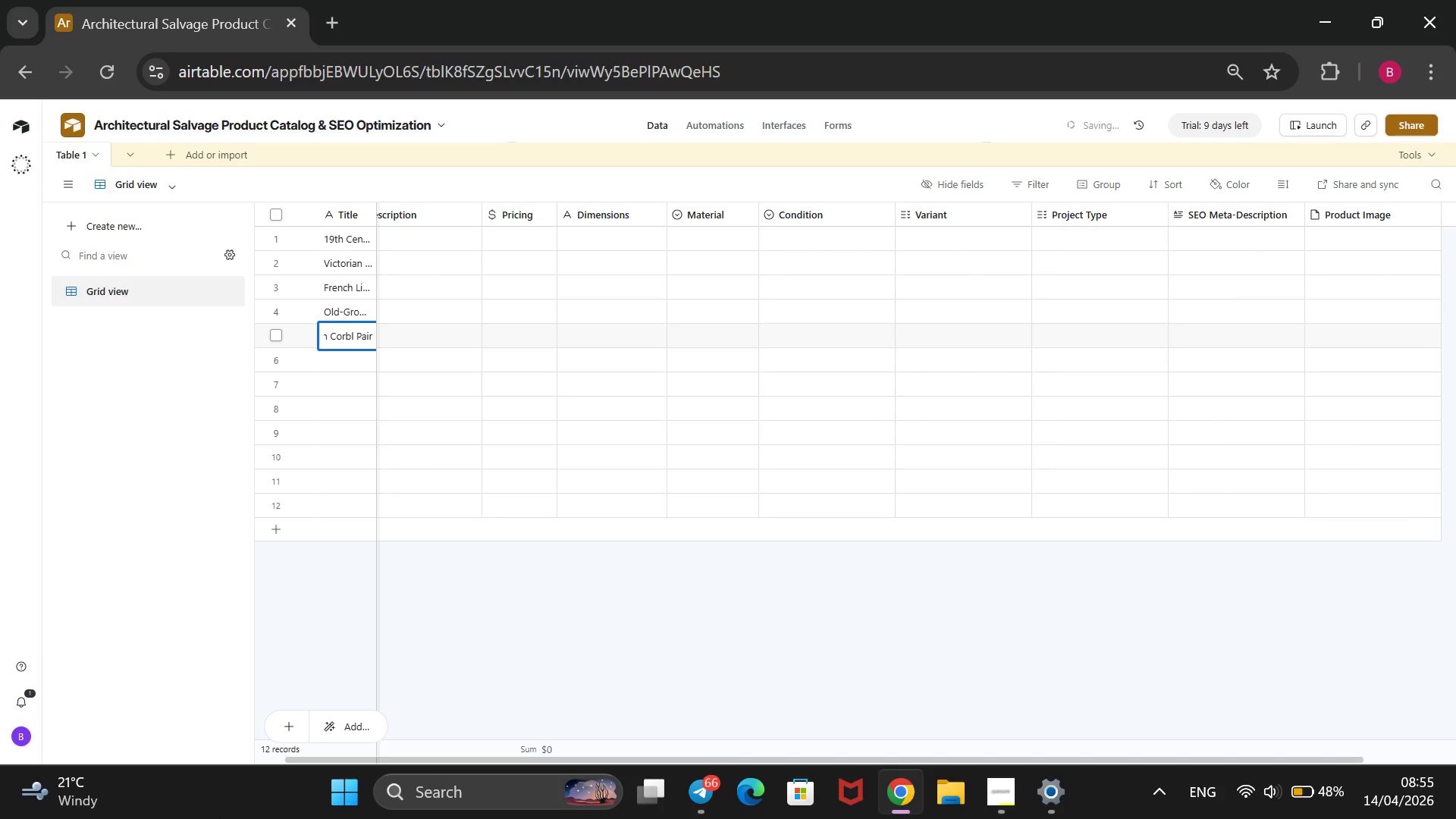 
key(E)
 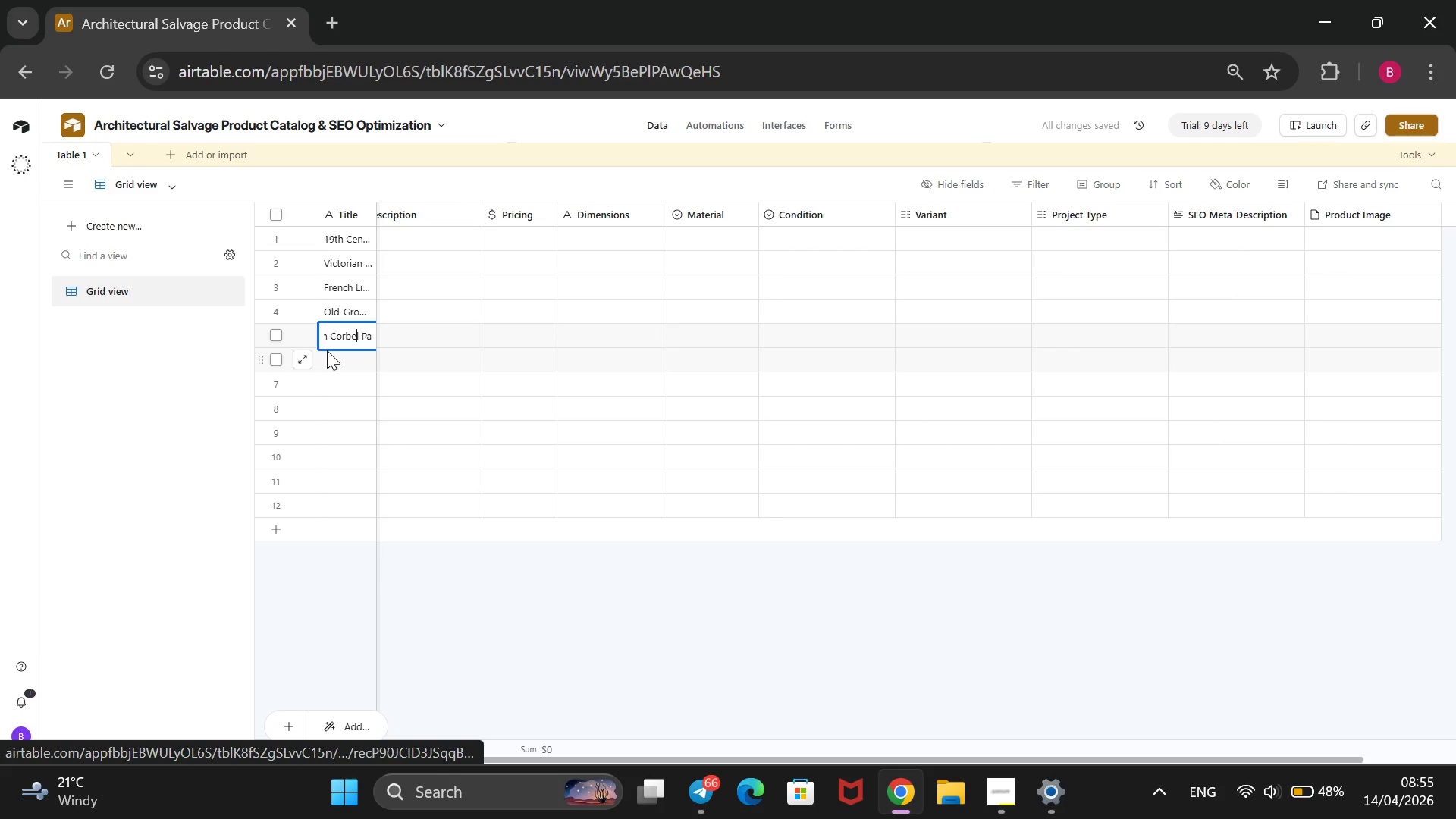 
left_click([320, 362])
 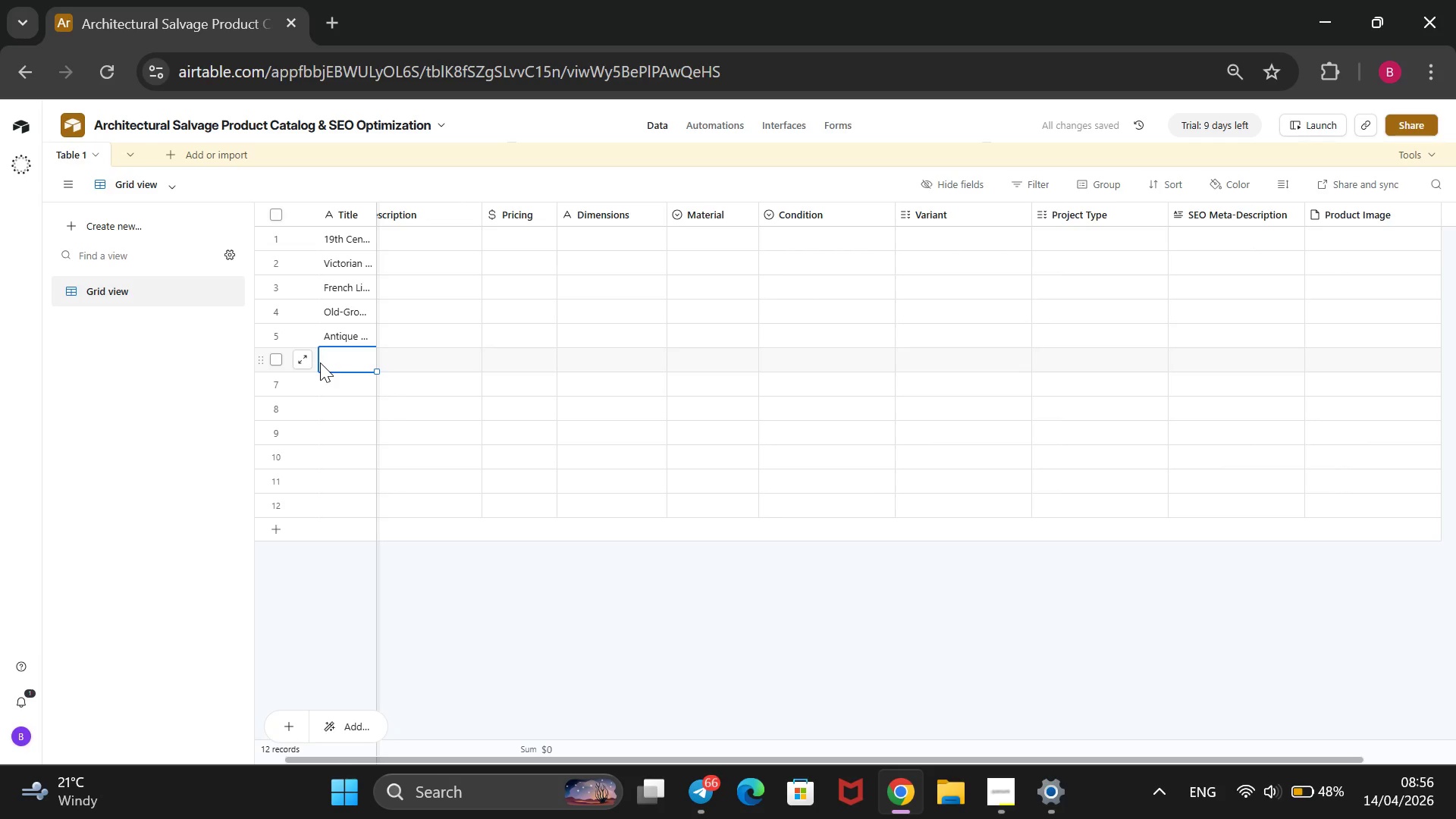 
wait(10.2)
 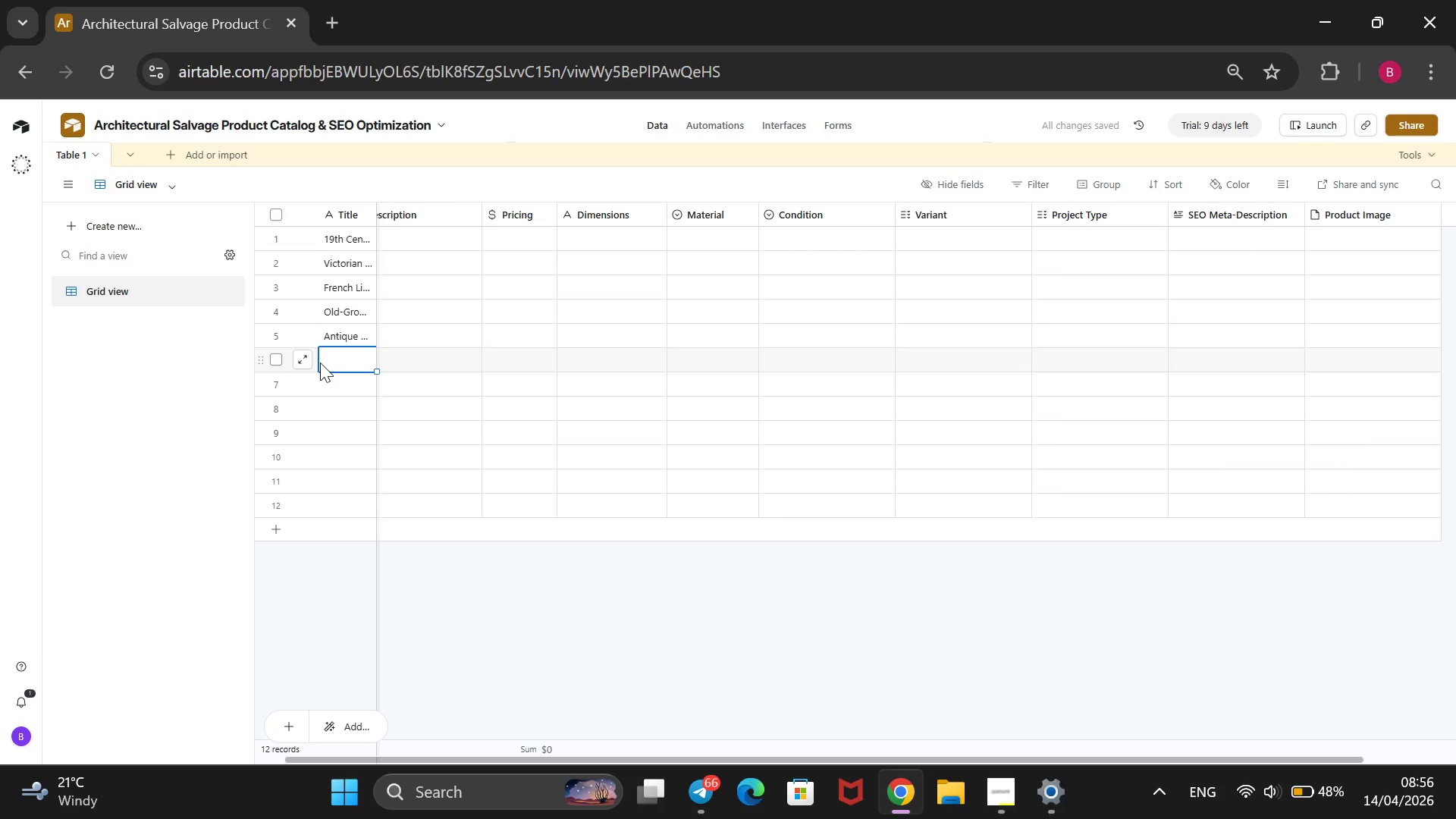 
type(Live -Edge Black Walnut )
 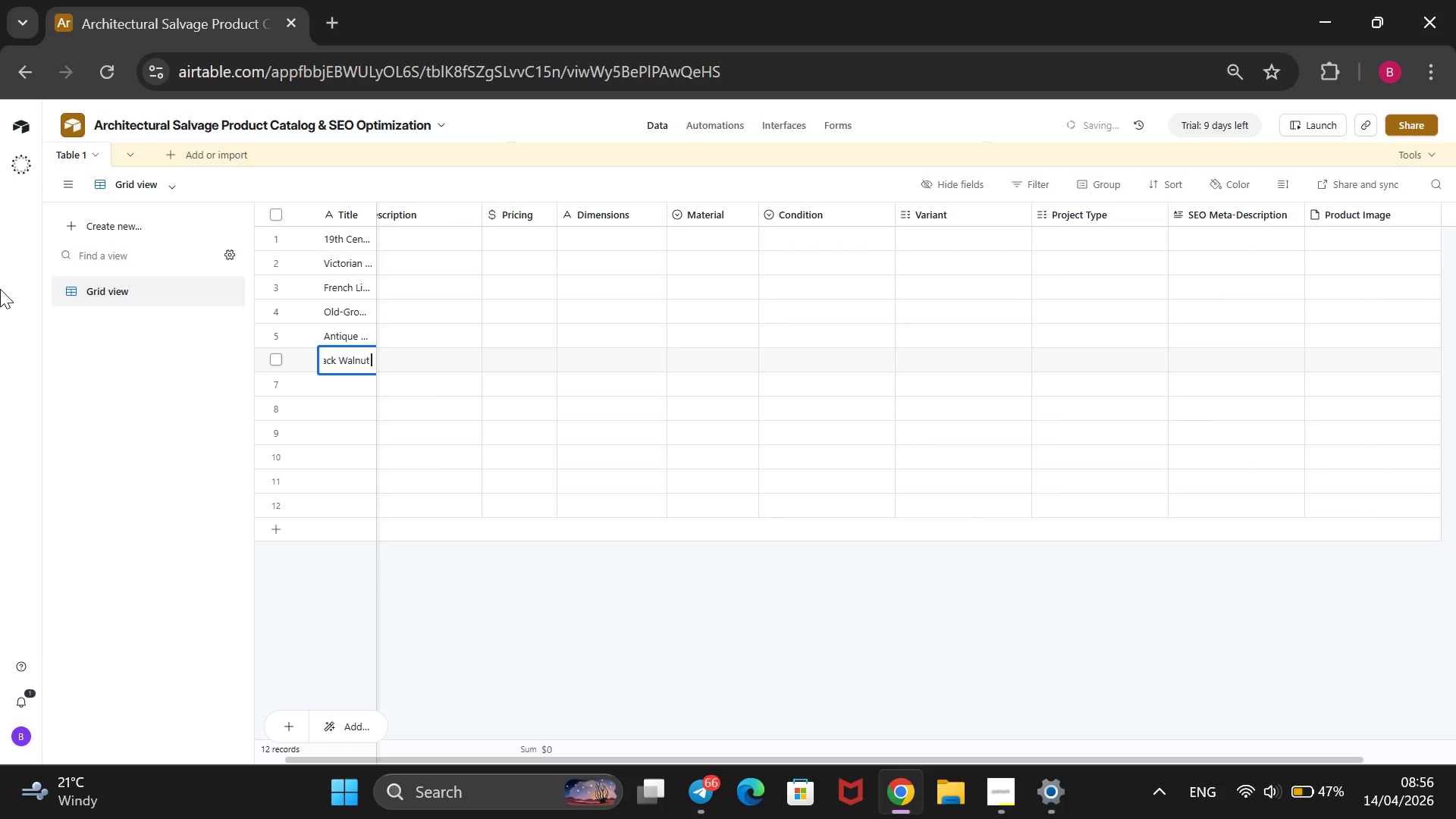 
type(Threshold)
 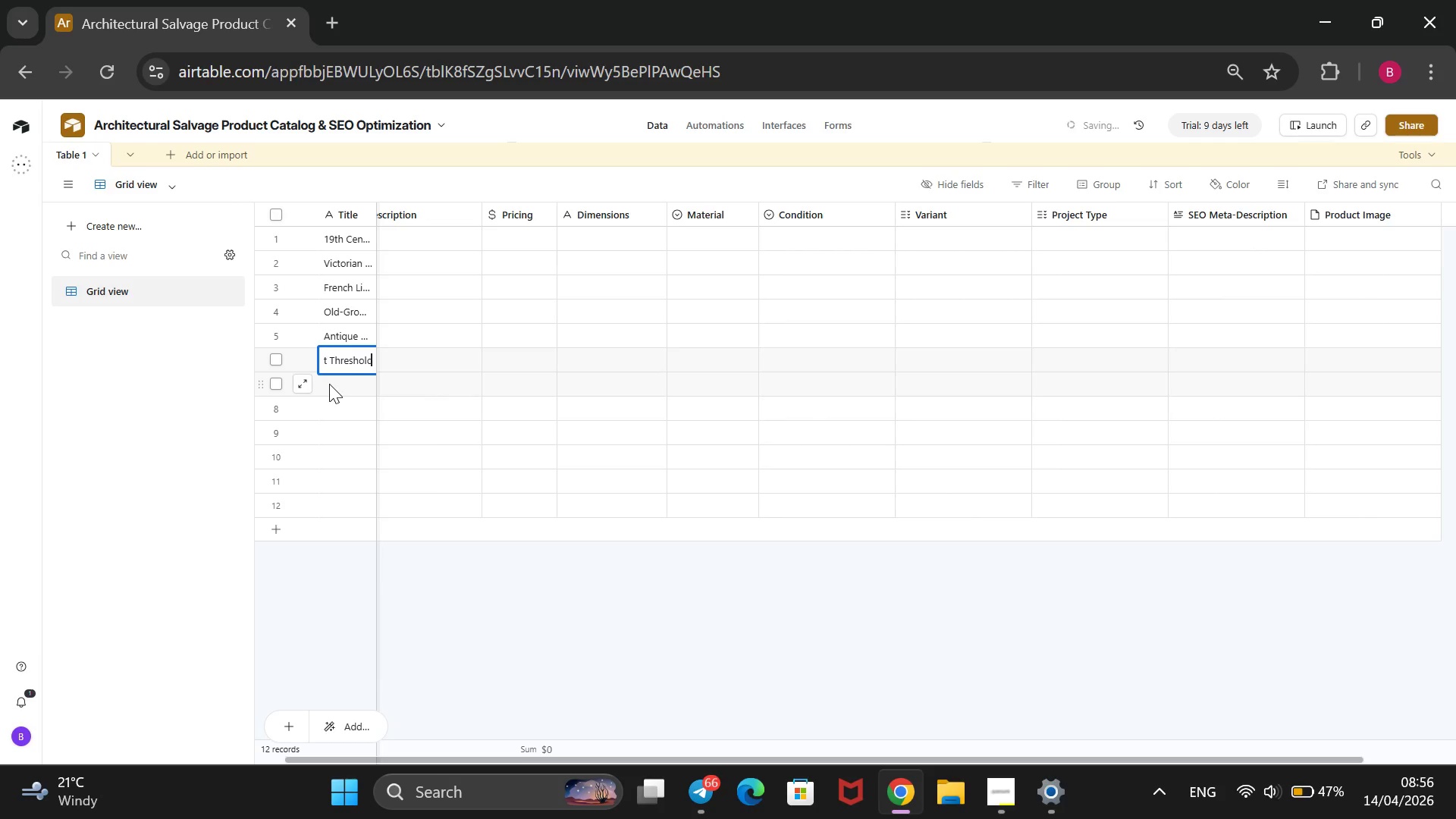 
double_click([331, 384])
 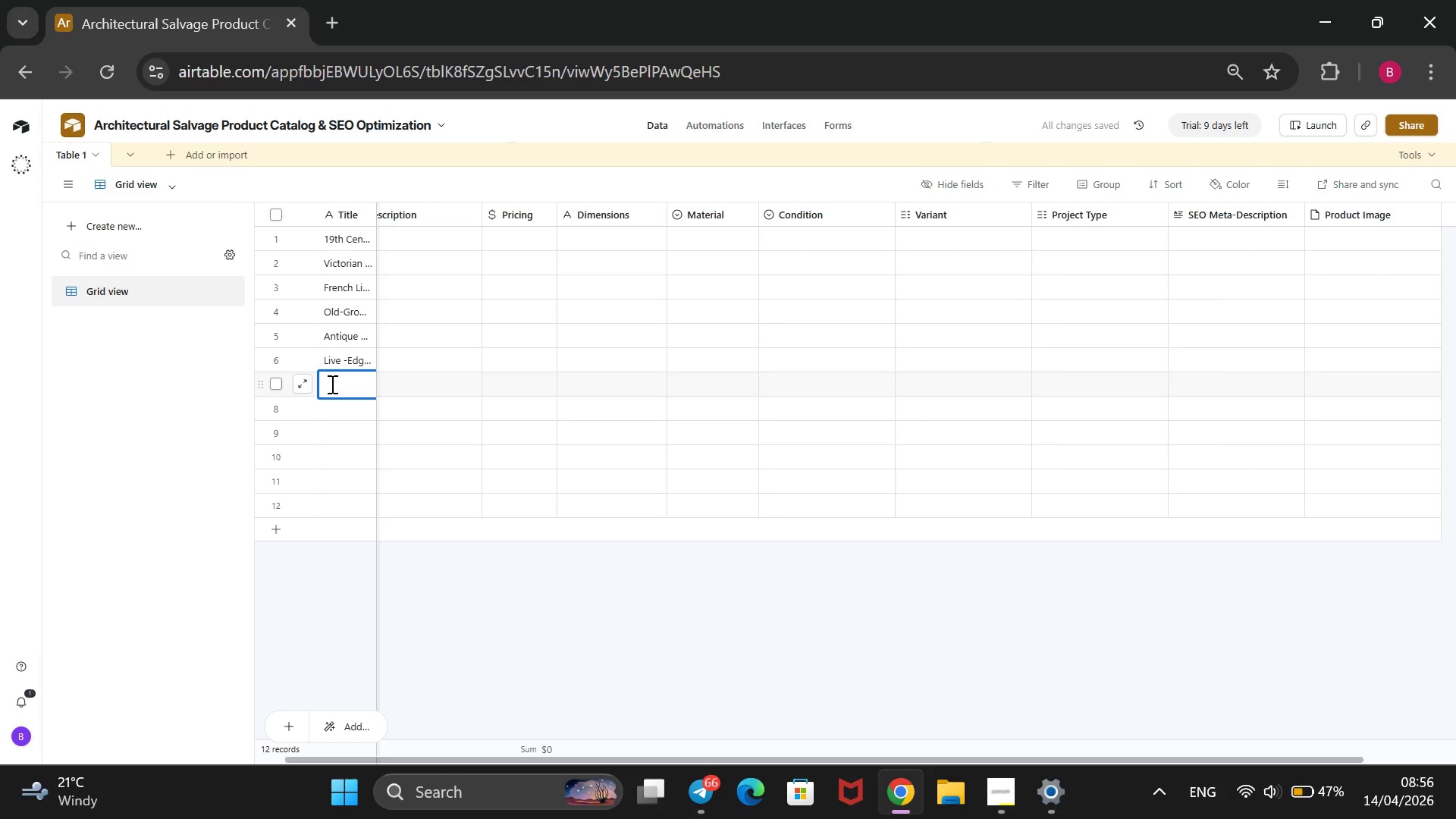 
type(Gothic Revival Entry Gates)
 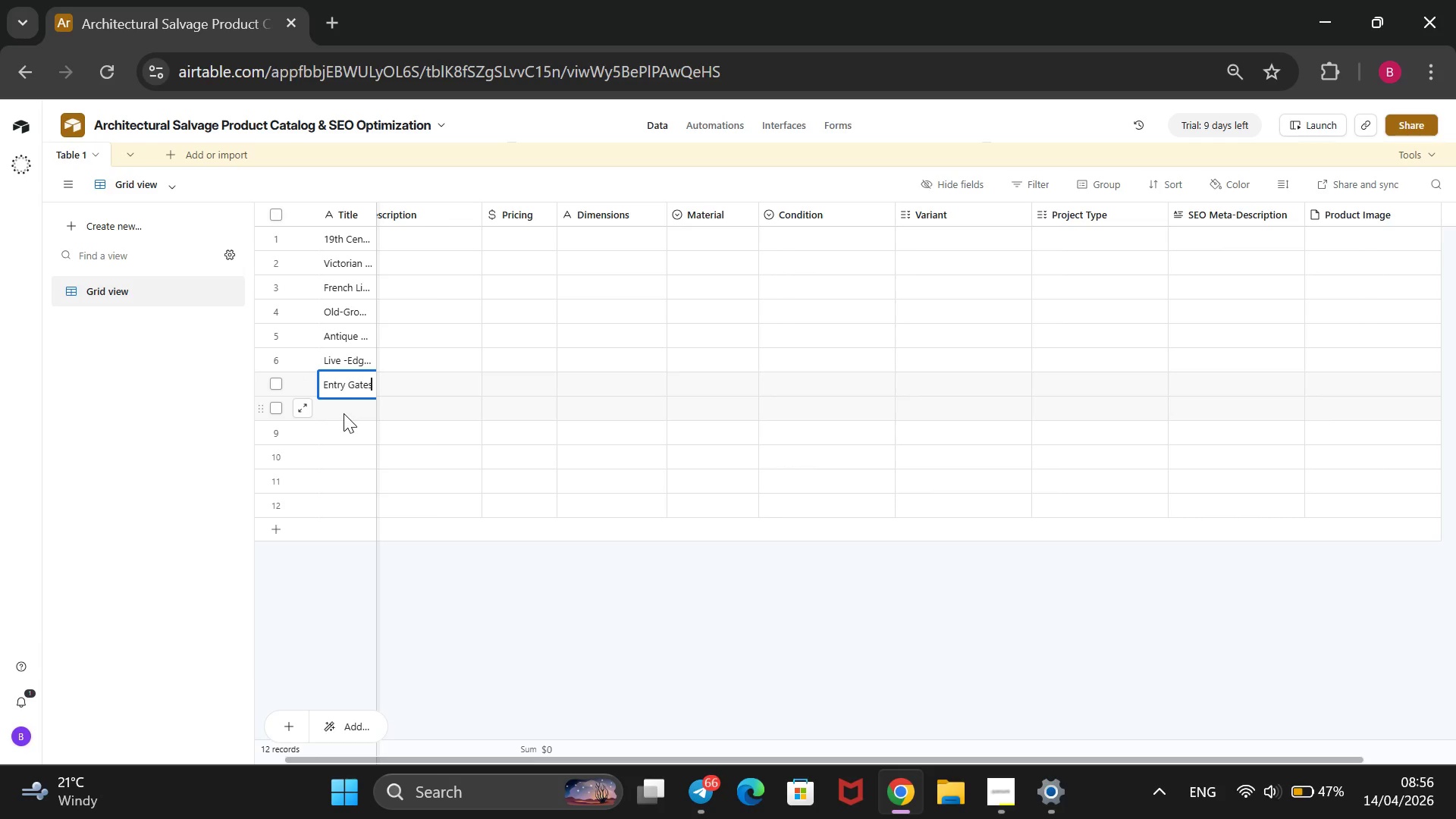 
double_click([344, 413])
 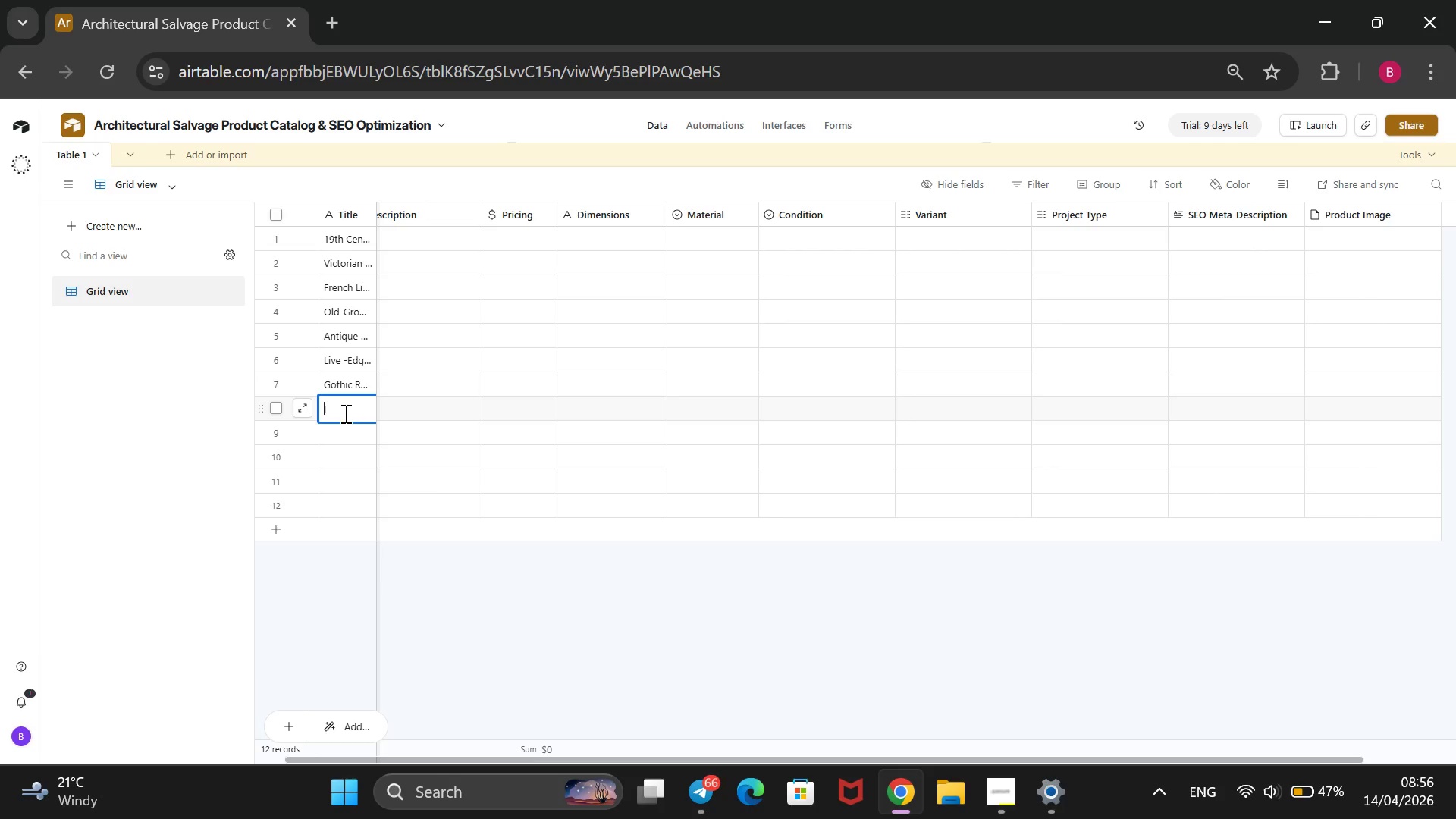 
type(Adzed Chestnut Header Beam)
 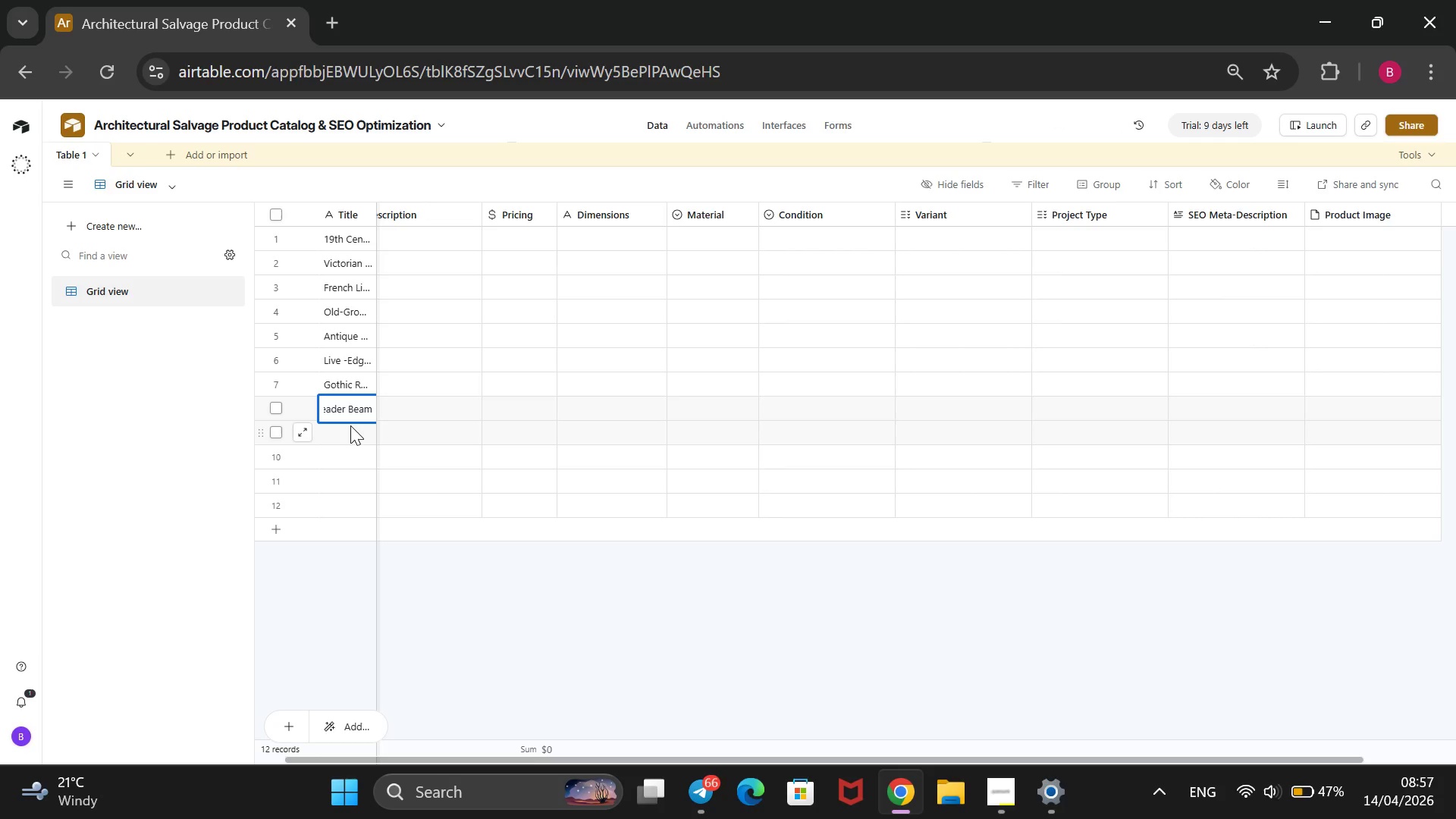 
double_click([350, 425])
 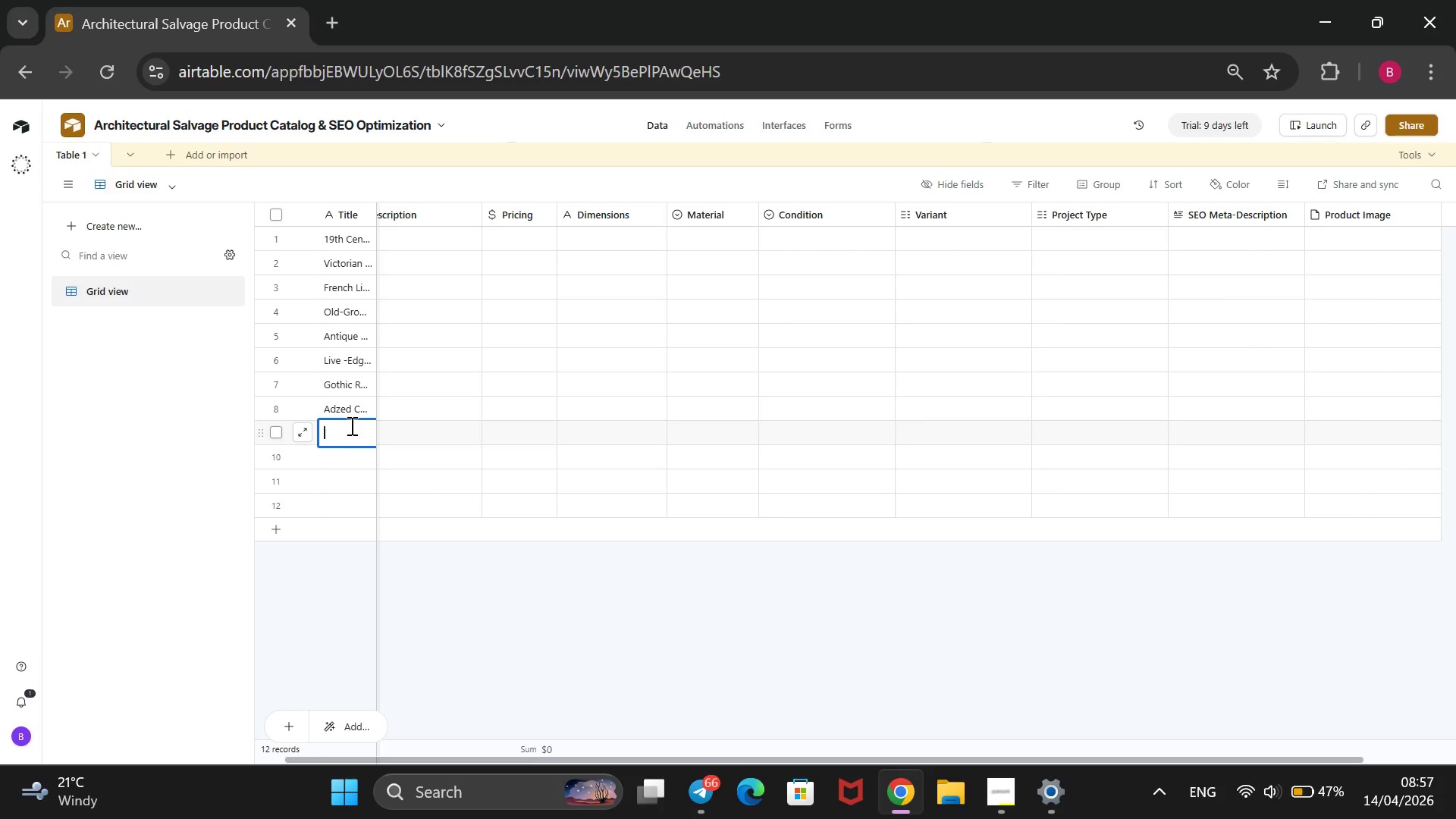 
type(RE)
key(Backspace)
type(eclaimed Vermont Slate Shingles)
 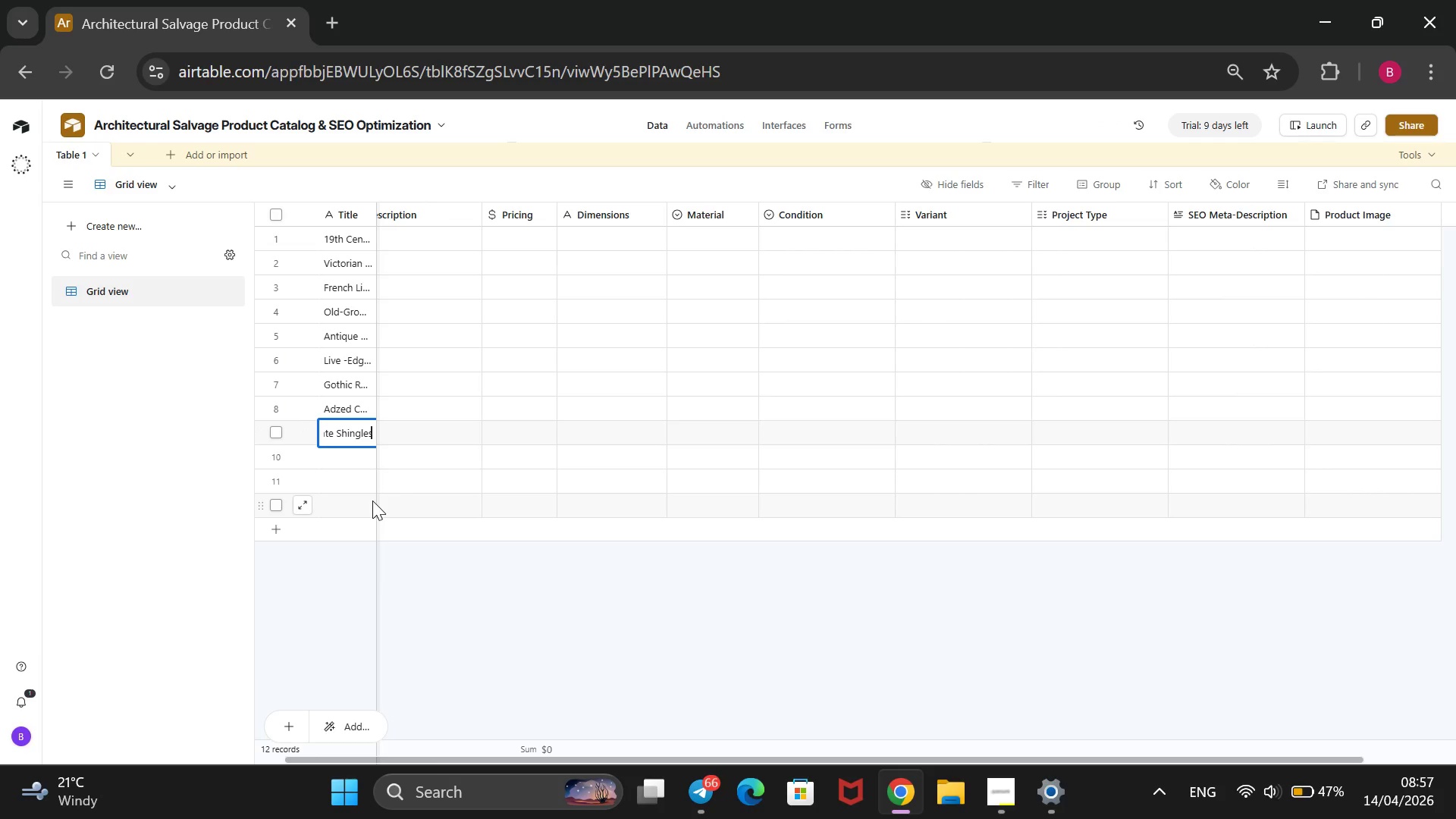 
wait(18.64)
 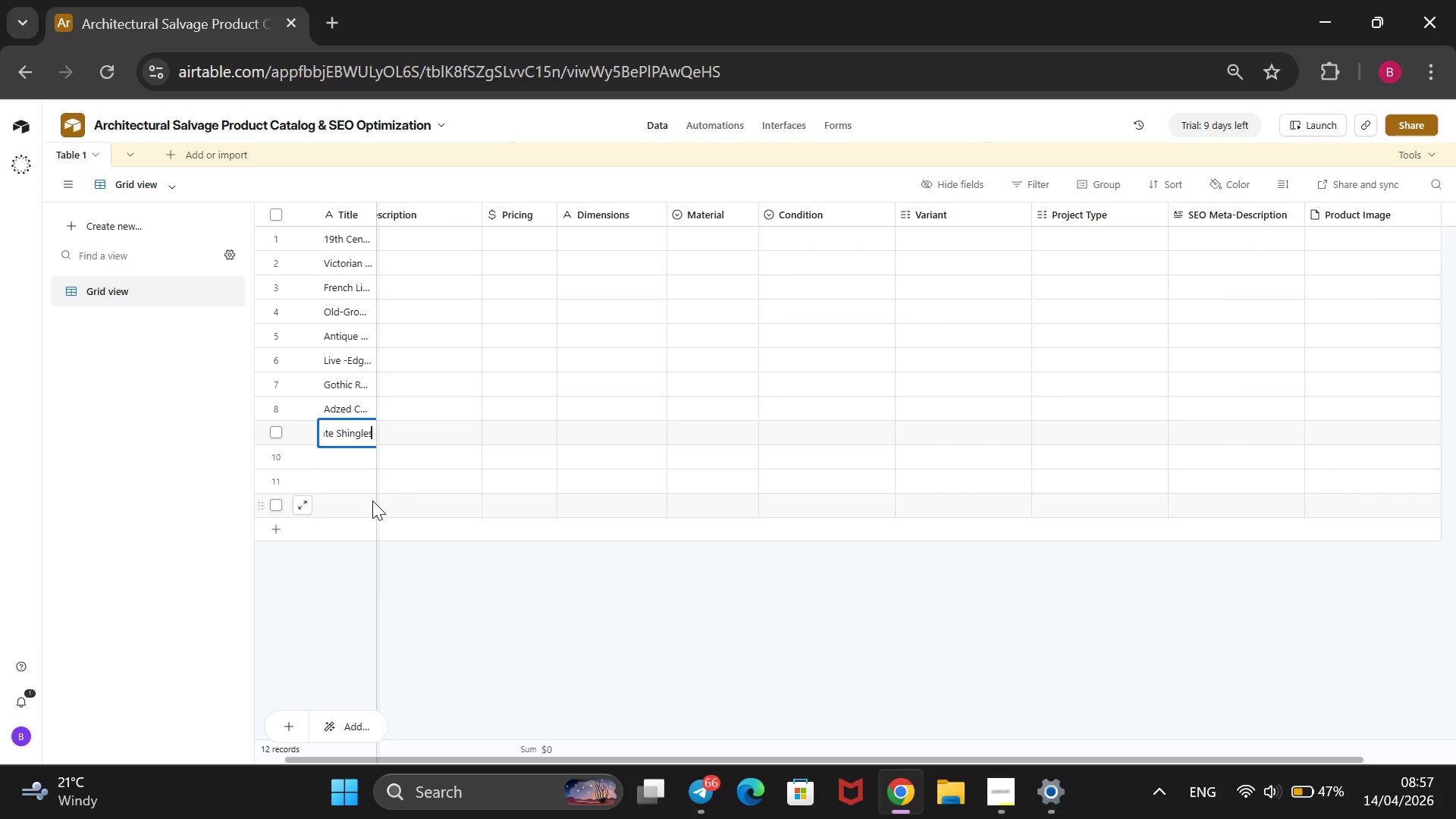 
left_click([365, 456])
 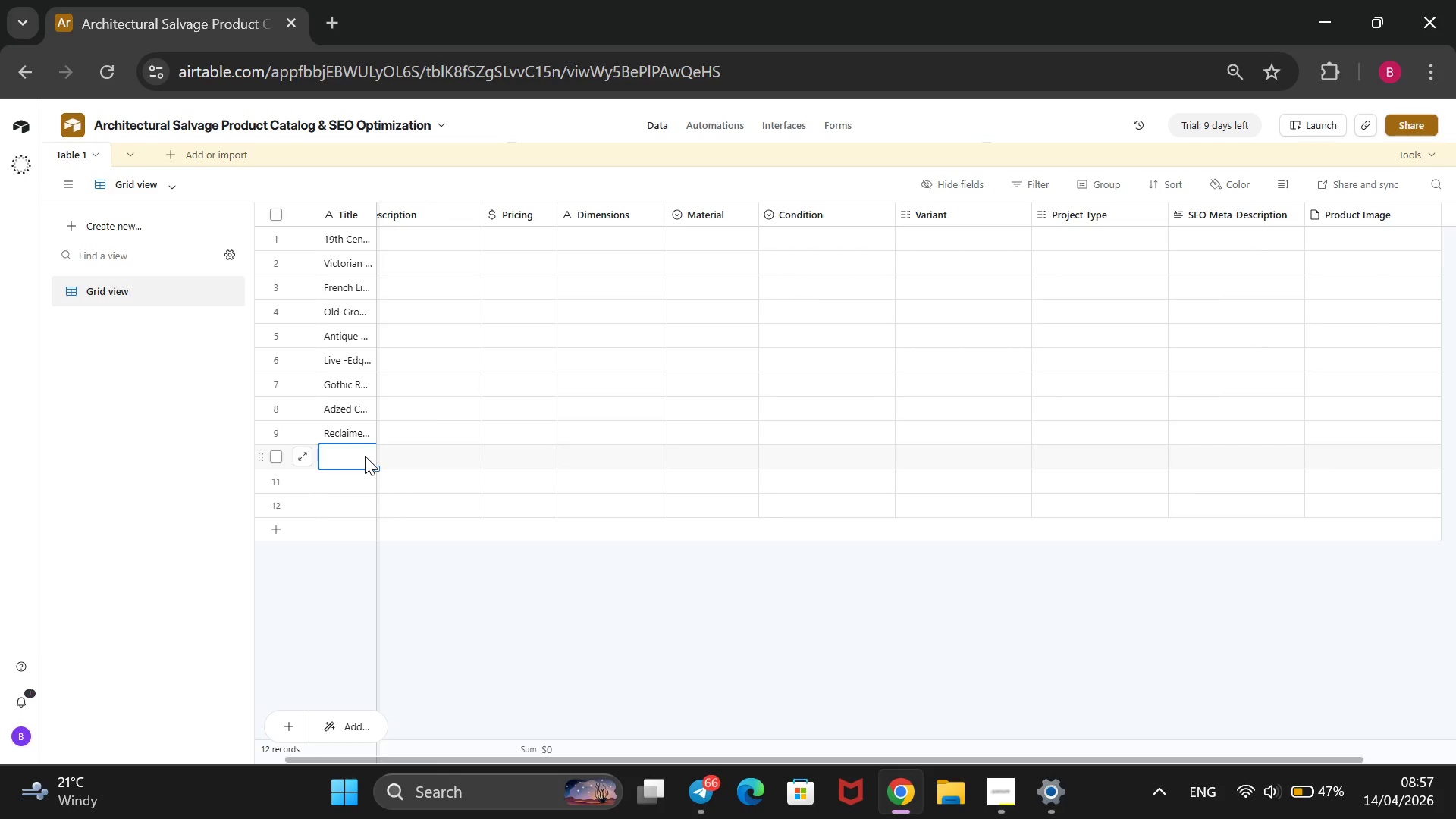 
type(Cast Irno)
 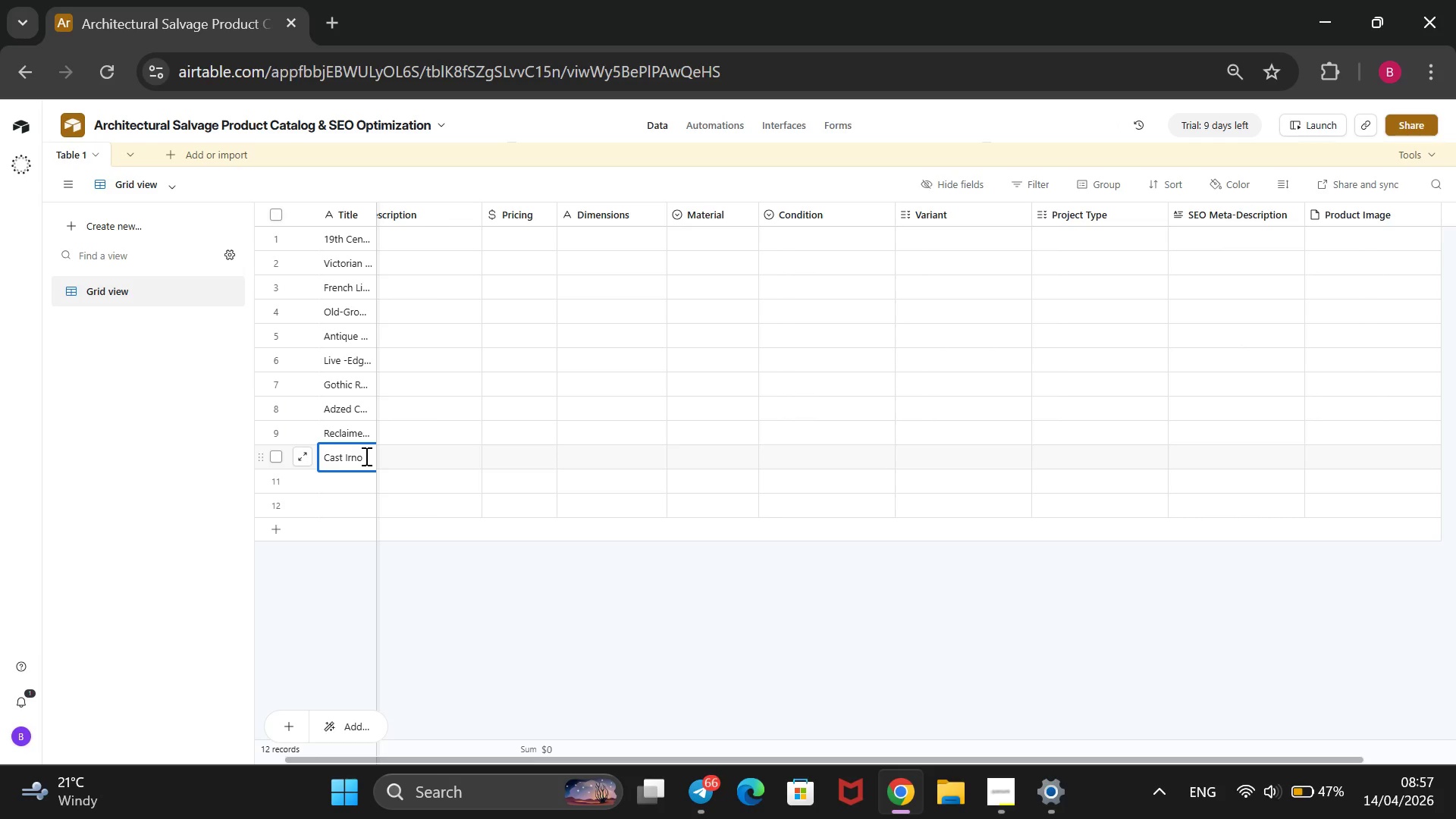 
key(Backspace)
key(Backspace)
type(on )
 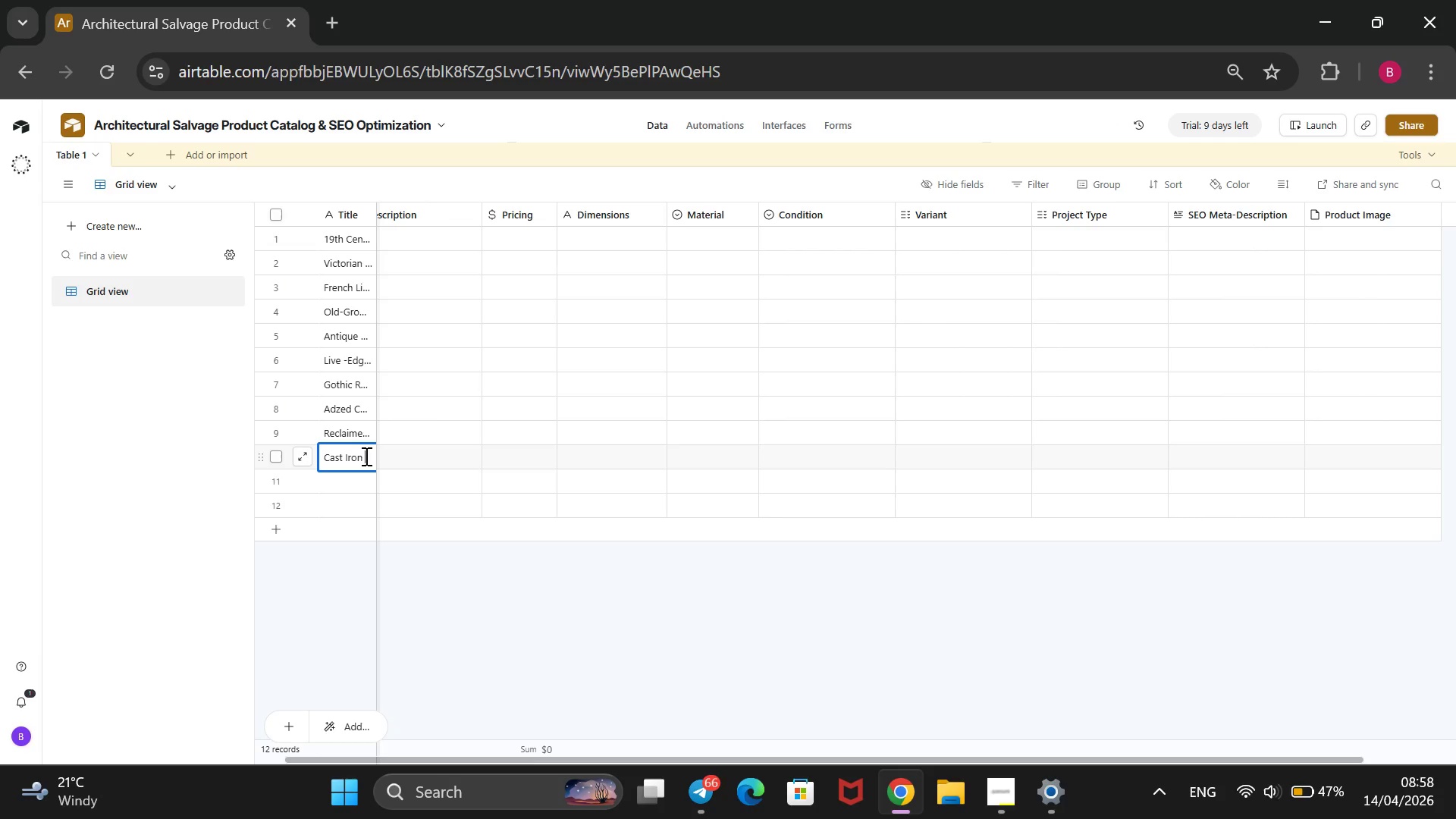 
key(CapsLock)
 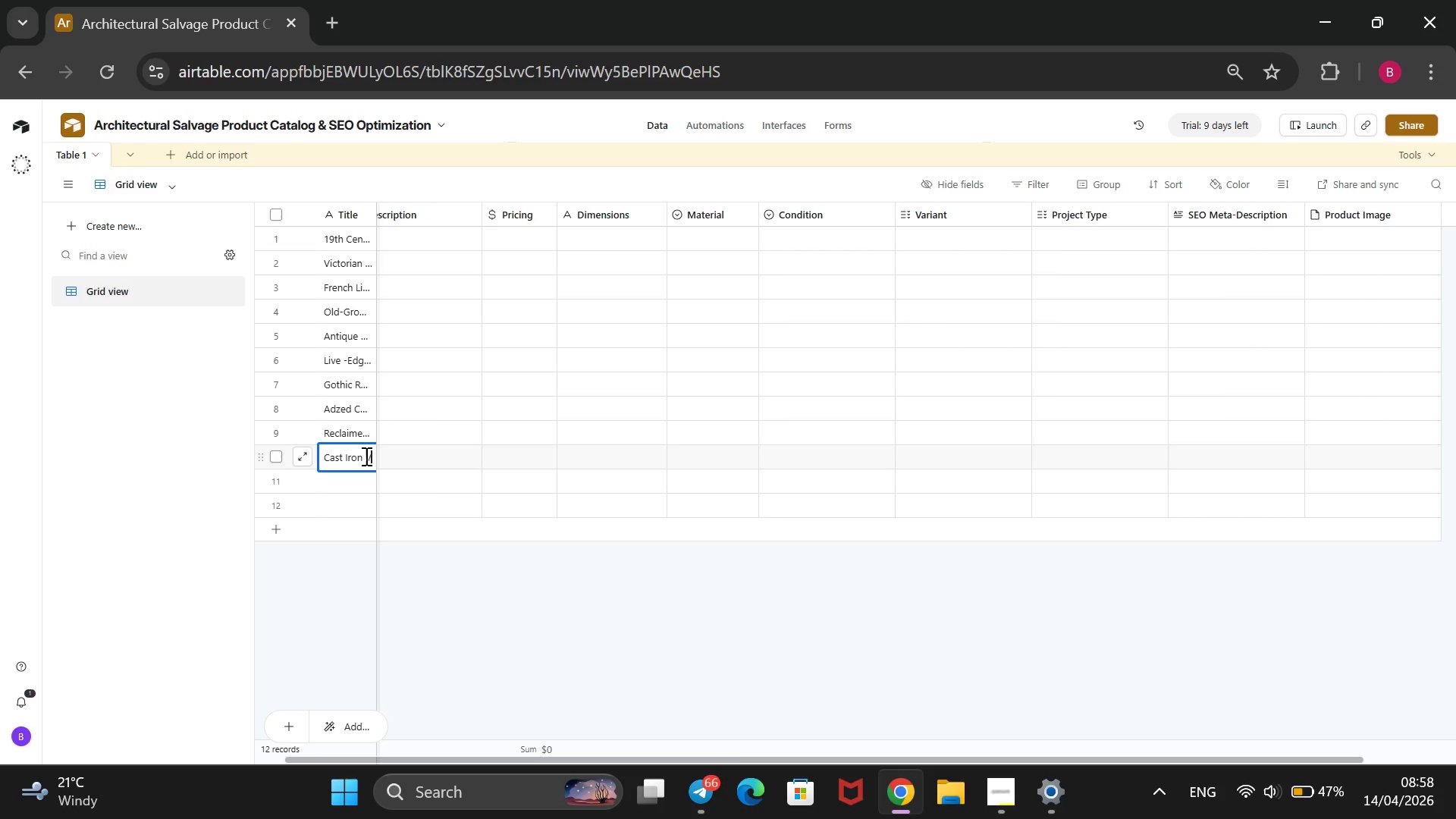 
key(V)
 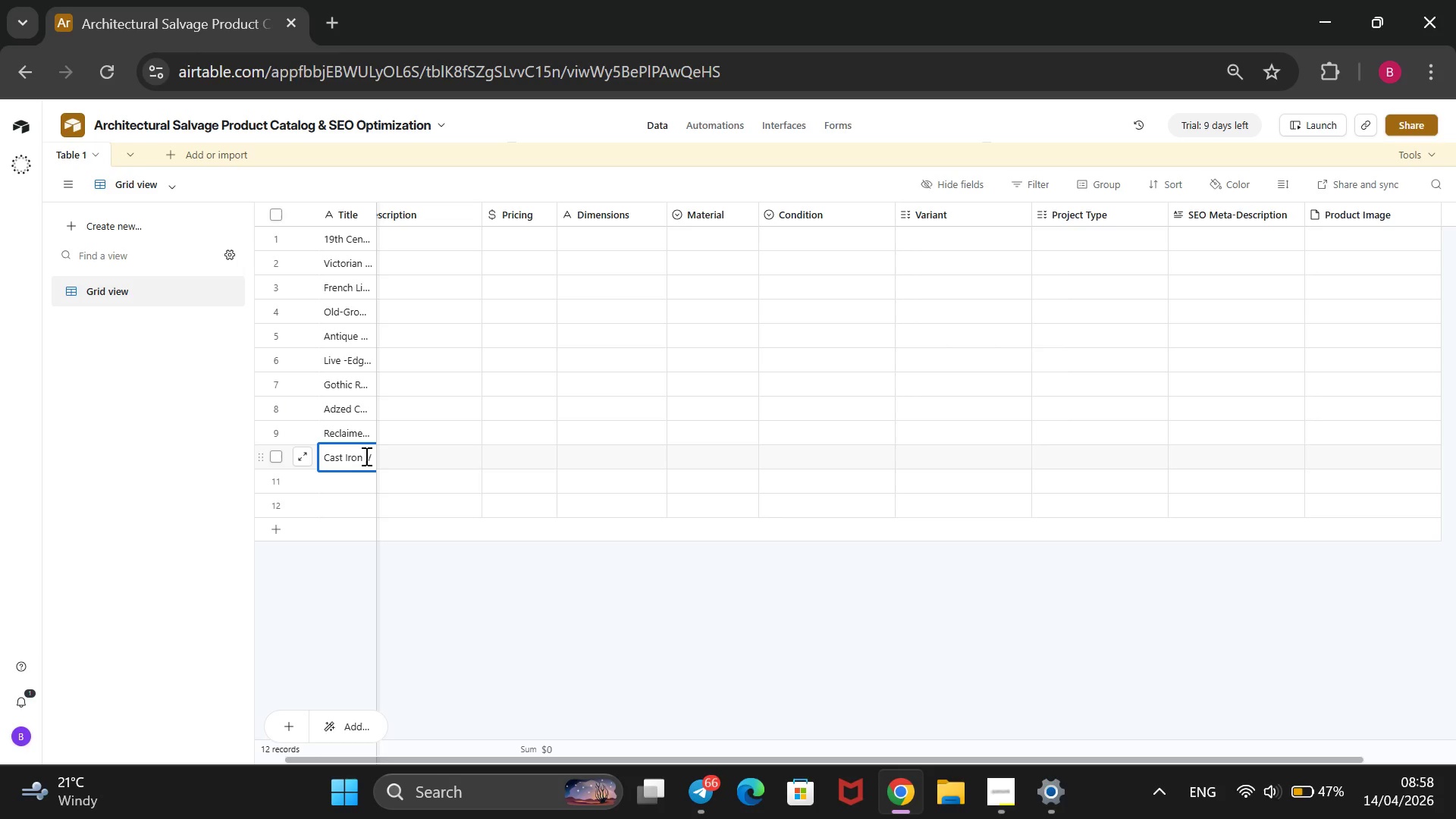 
key(Backspace)
 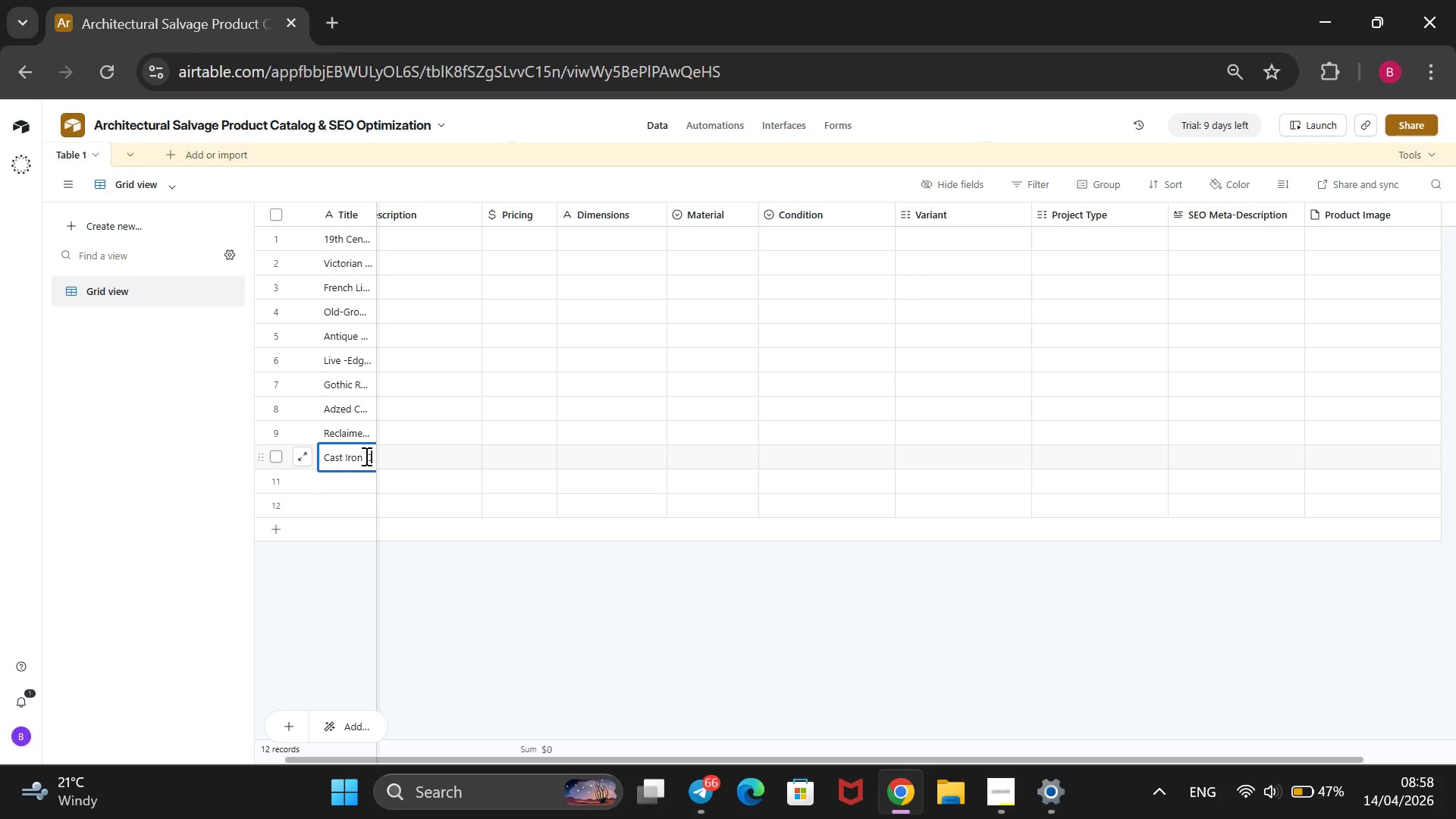 
key(C)
 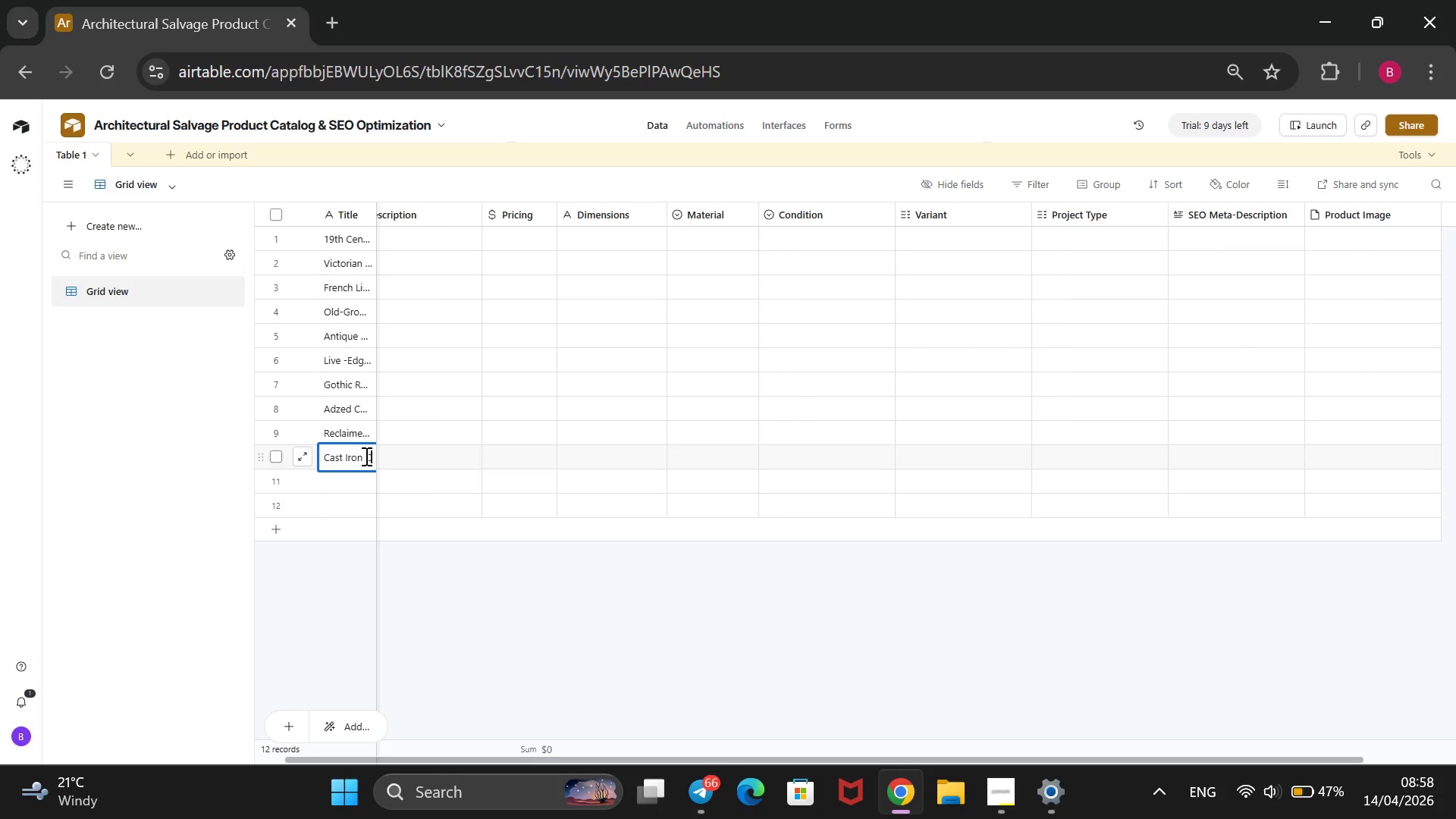 
type(orin)
 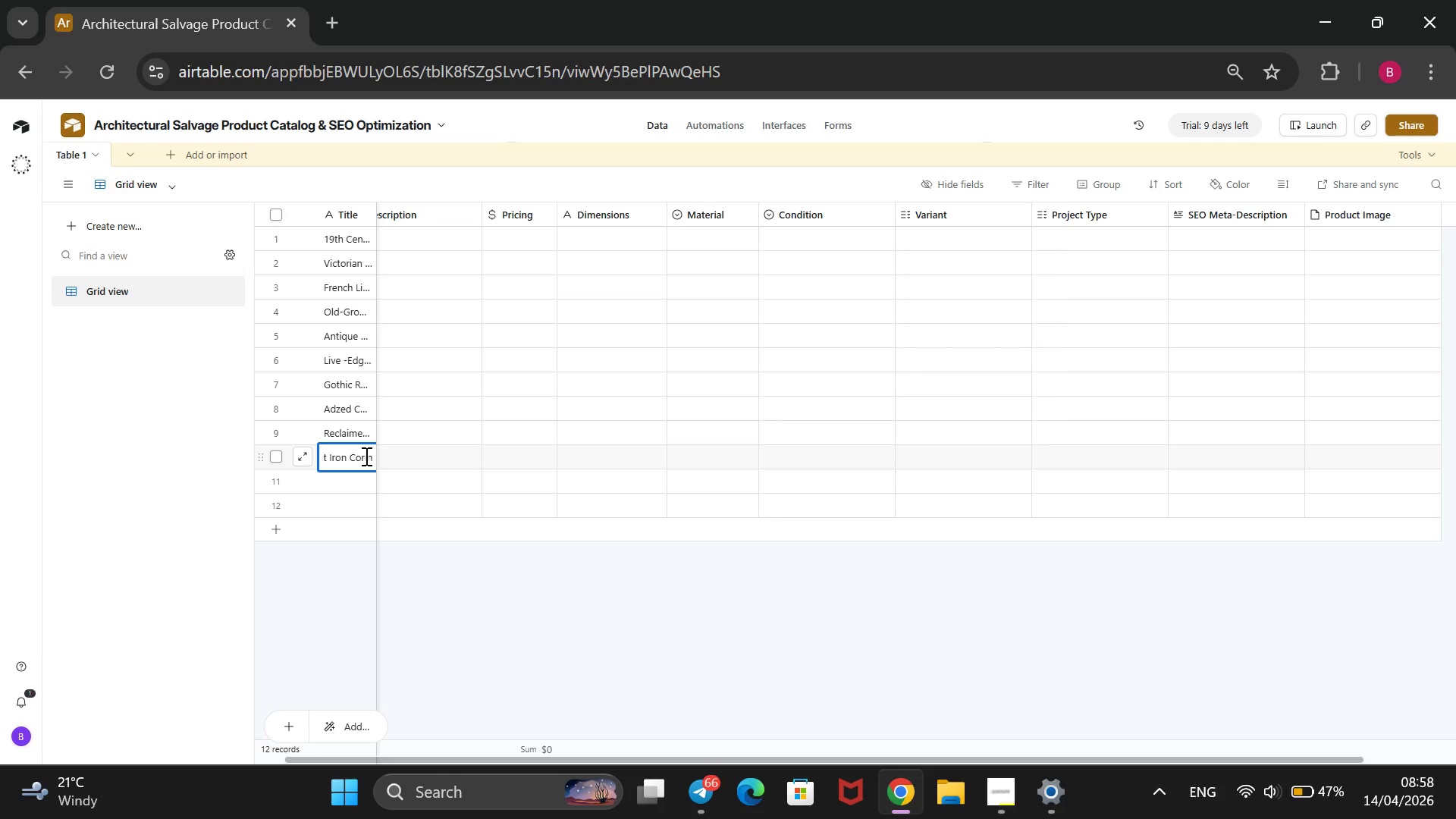 
wait(5.36)
 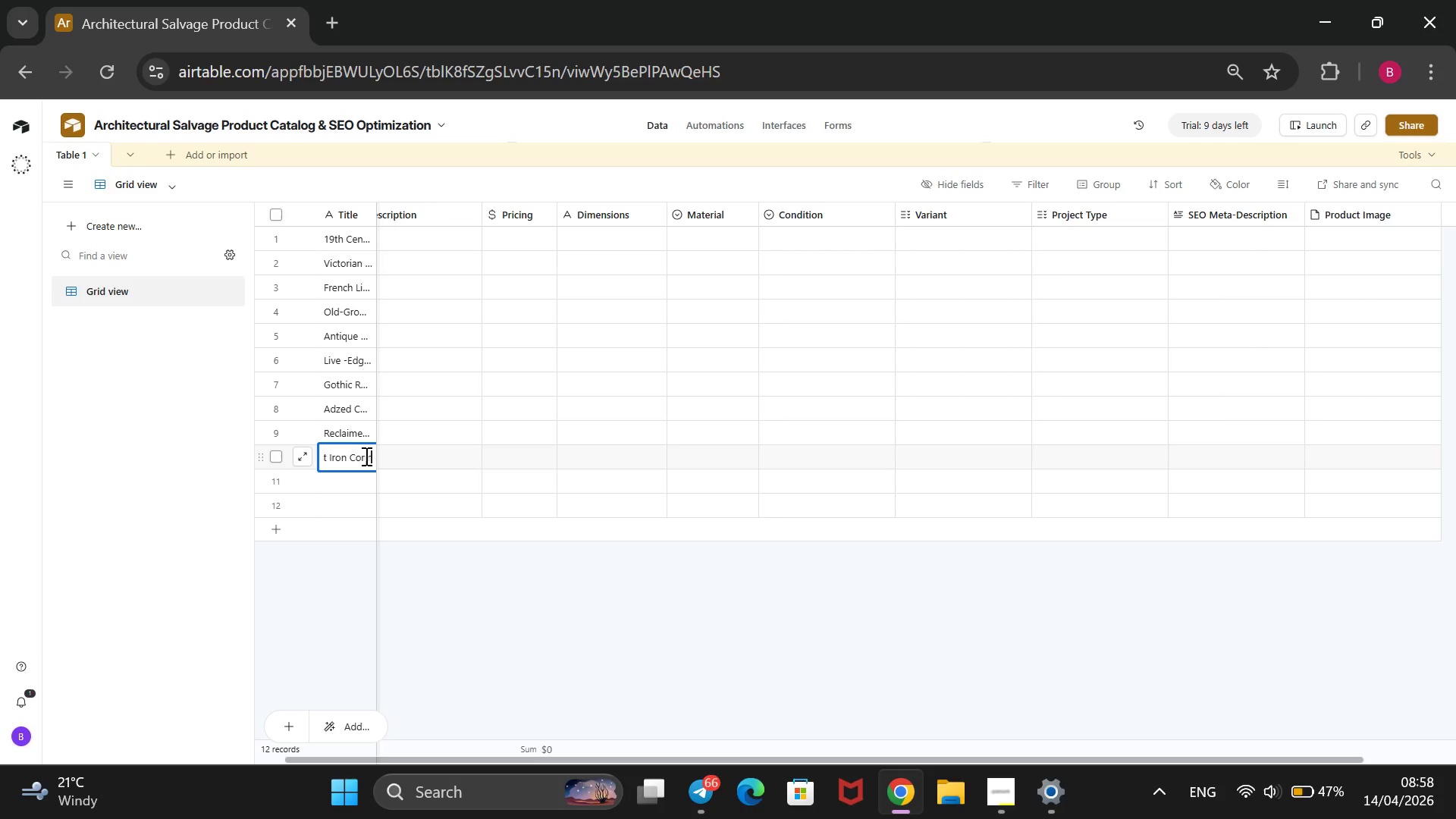 
type(thian)
 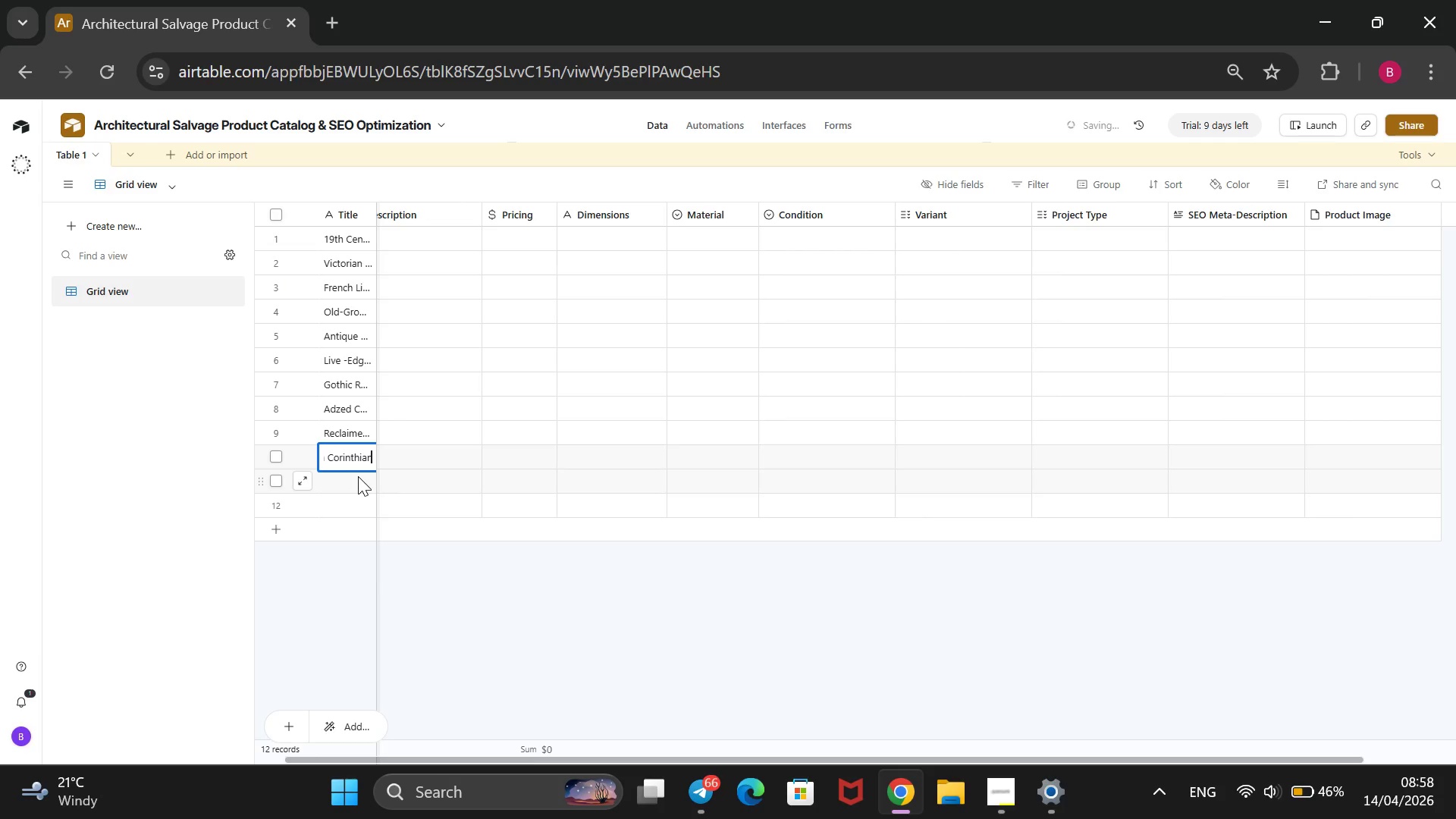 
left_click([358, 476])
 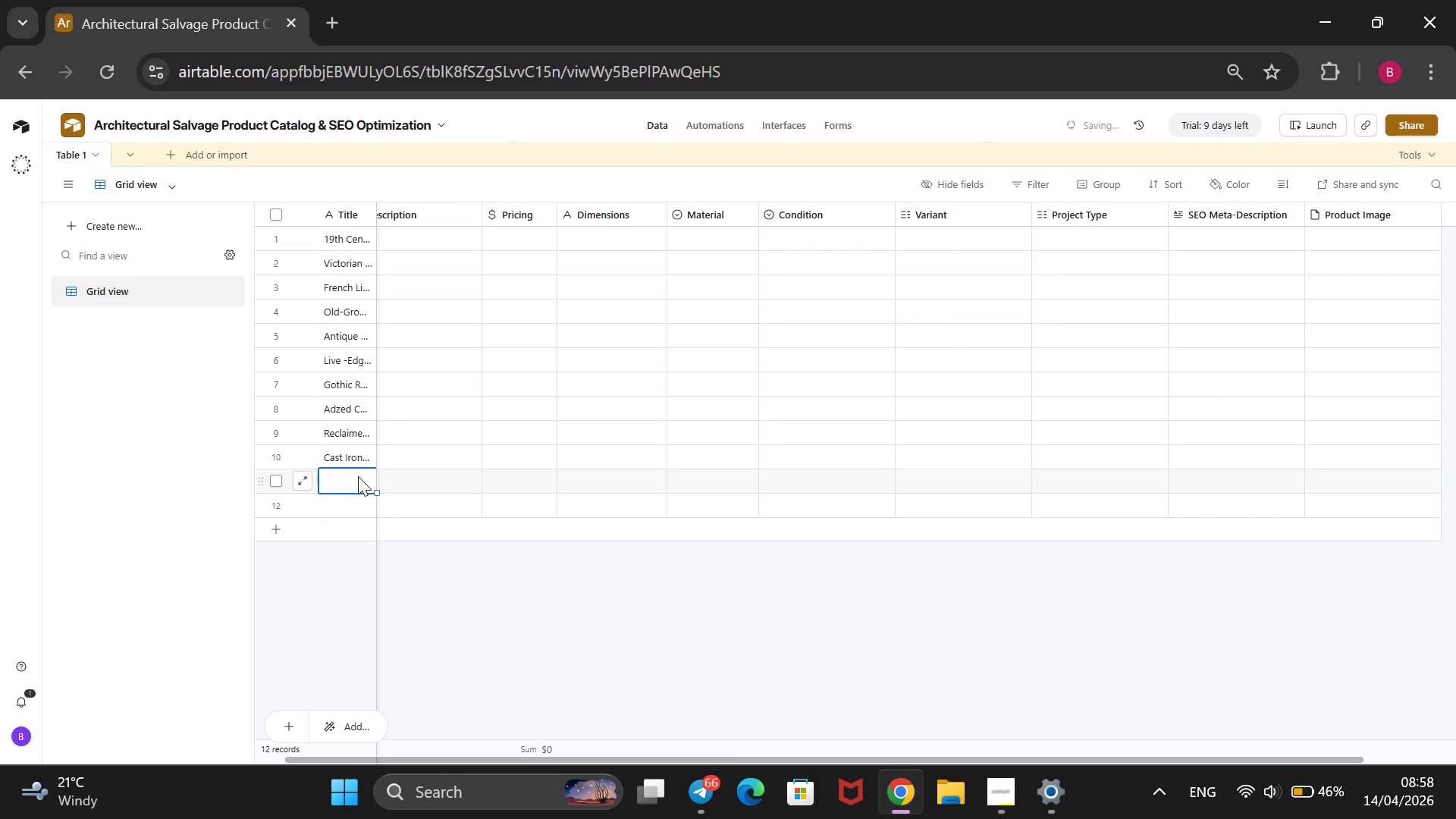 
type(Quartersawn o)
key(Backspace)
type(Oak Stair Treads)
 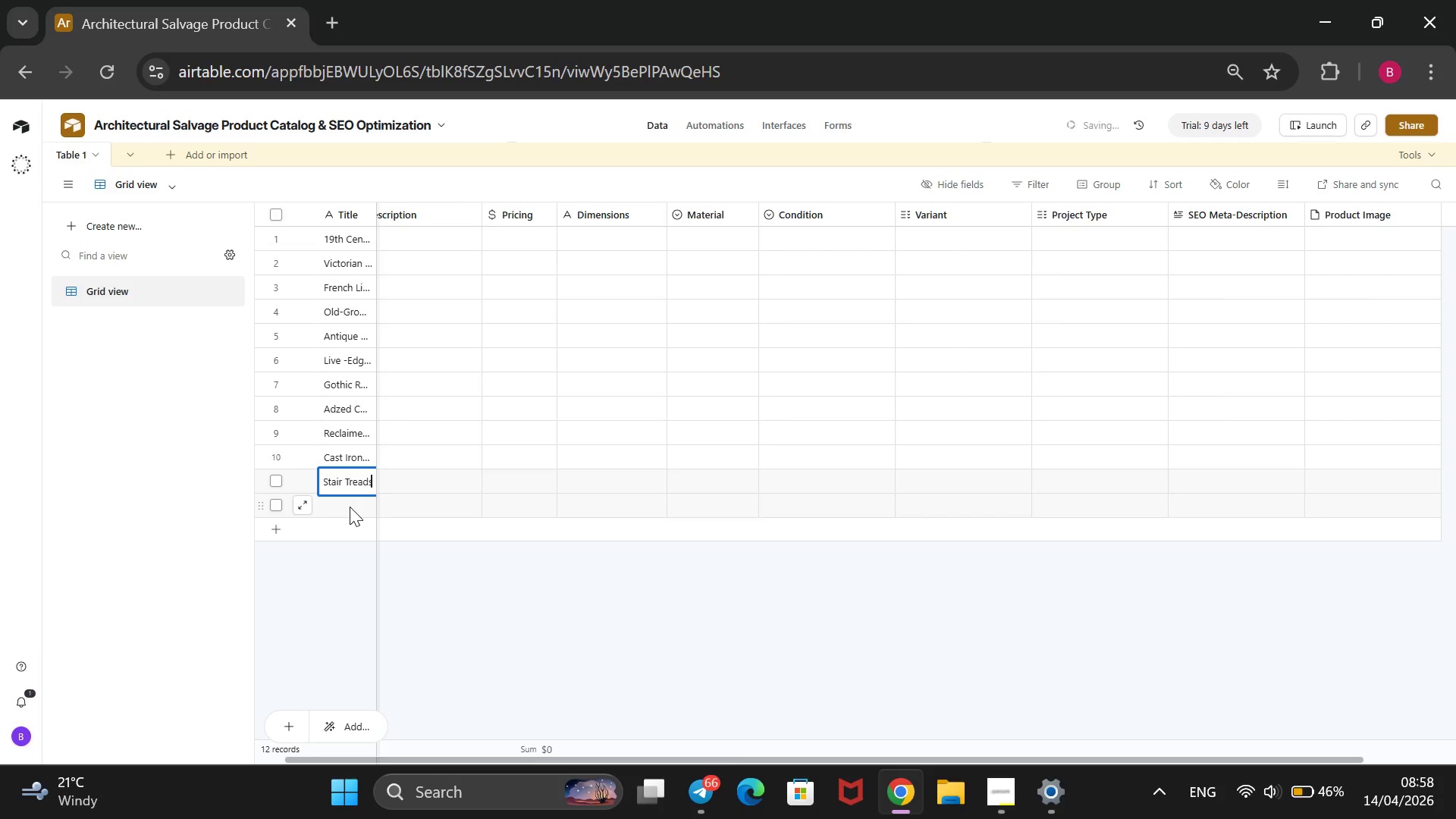 
left_click([350, 508])
 